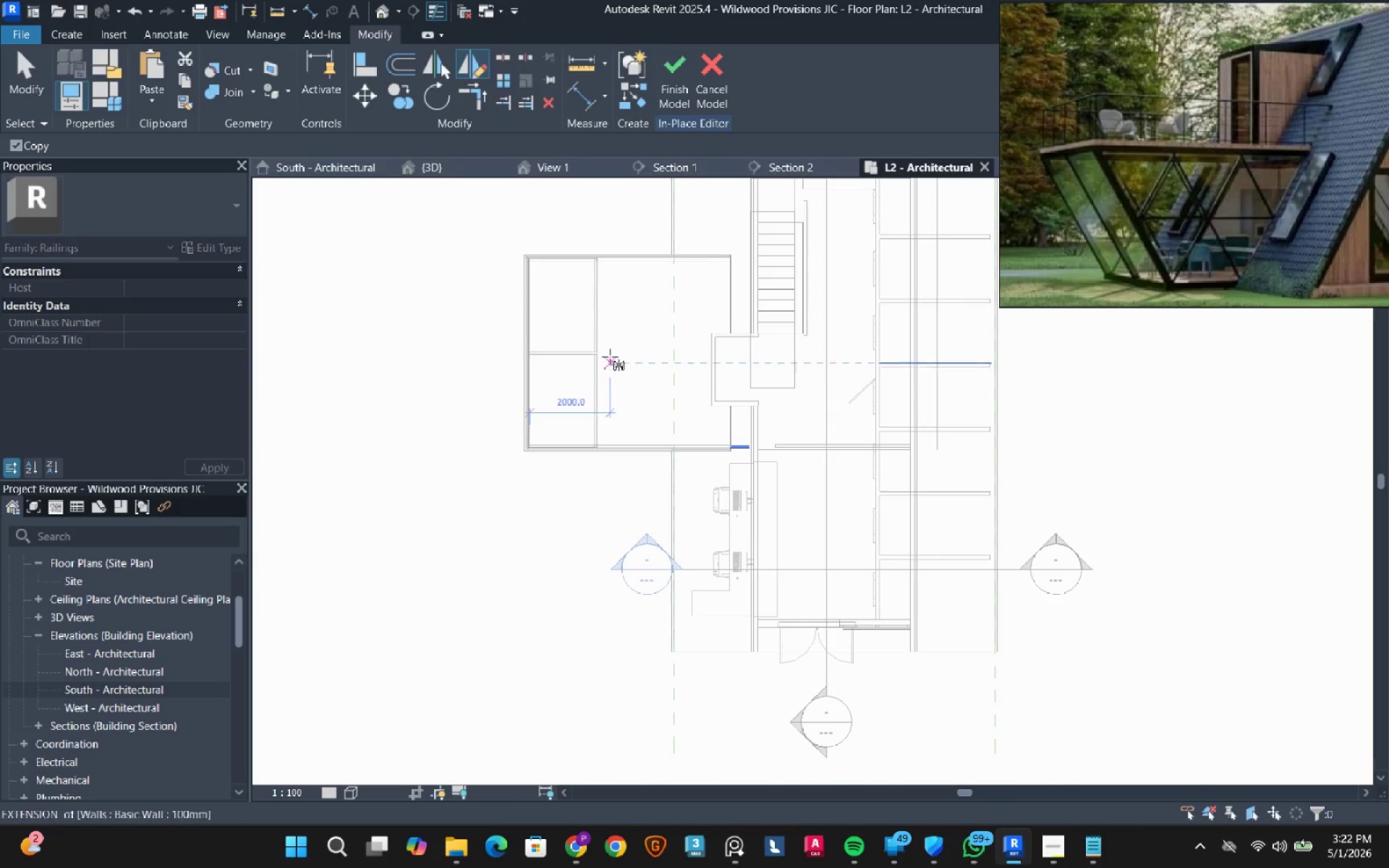 
scroll: coordinate [624, 370], scroll_direction: up, amount: 13.0
 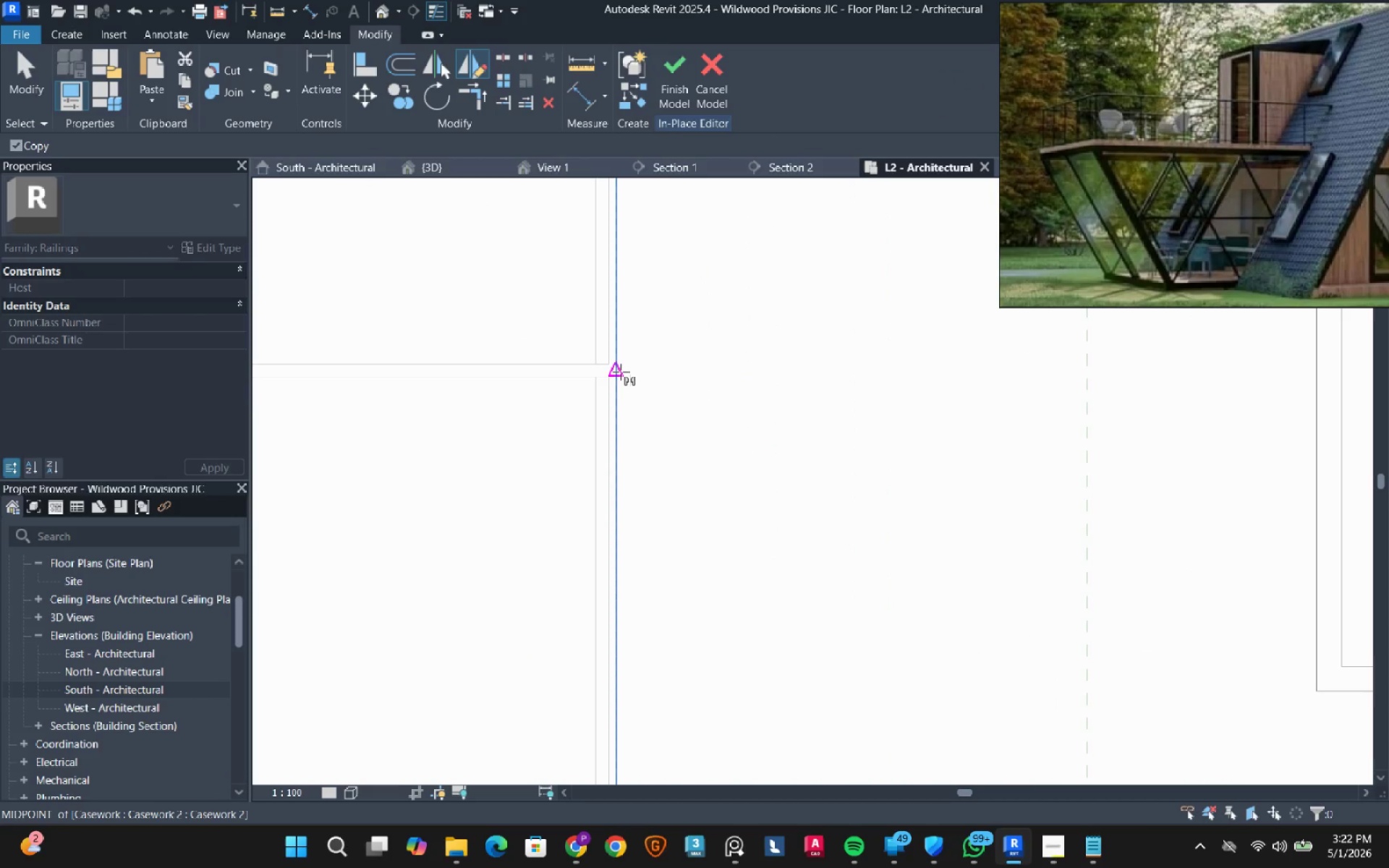 
left_click([621, 372])
 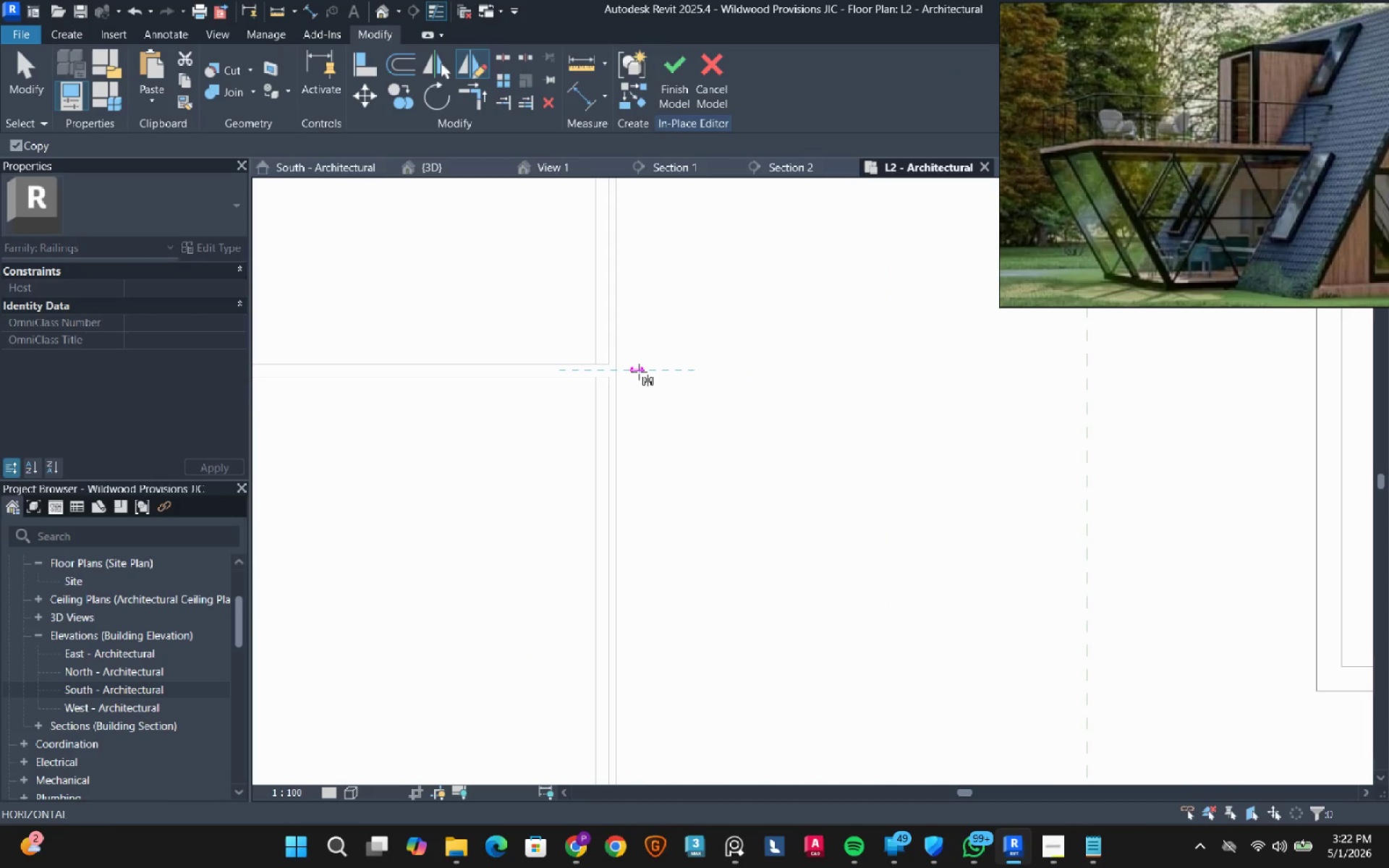 
left_click([645, 372])
 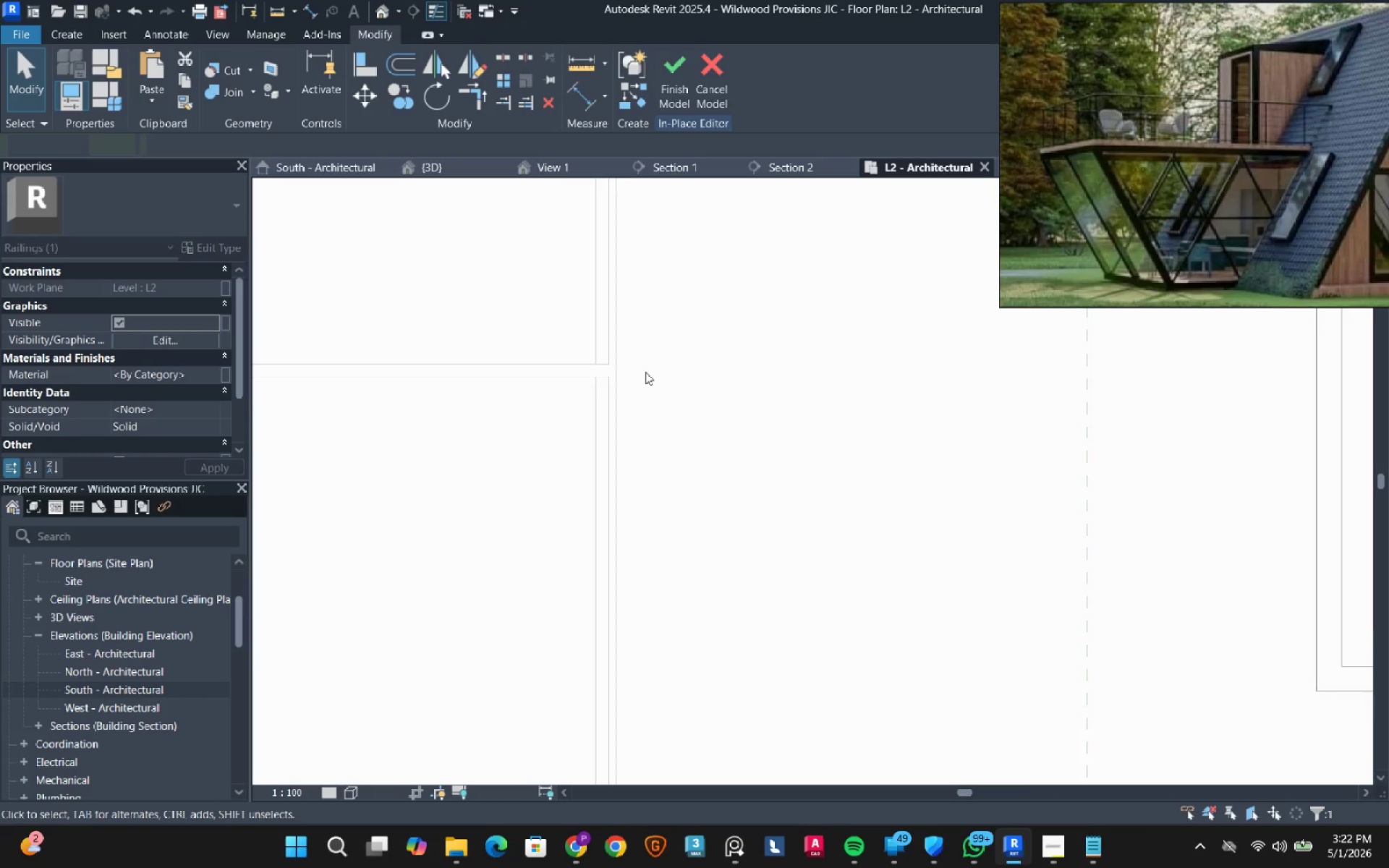 
scroll: coordinate [800, 305], scroll_direction: down, amount: 8.0
 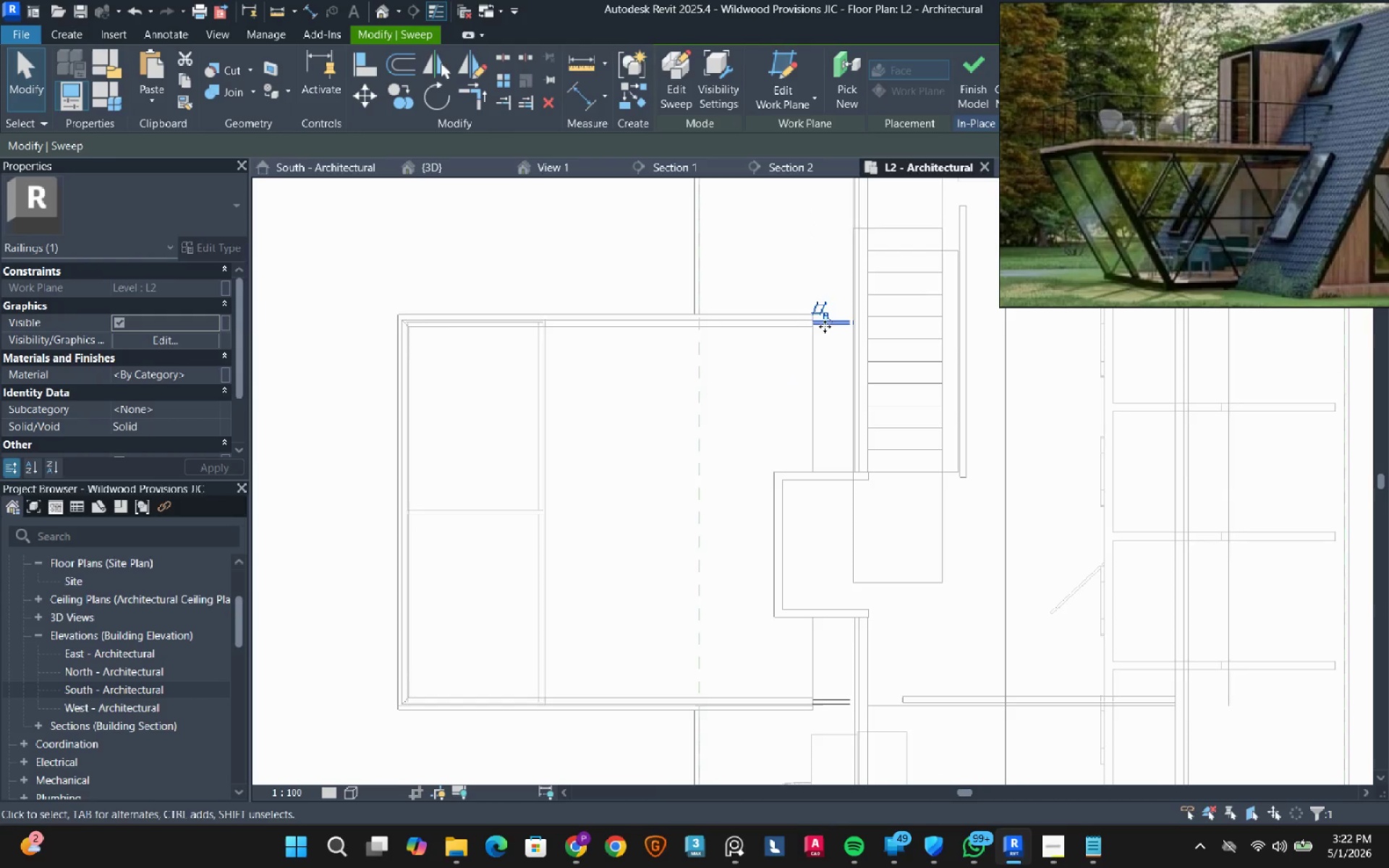 
scroll: coordinate [835, 308], scroll_direction: up, amount: 13.0
 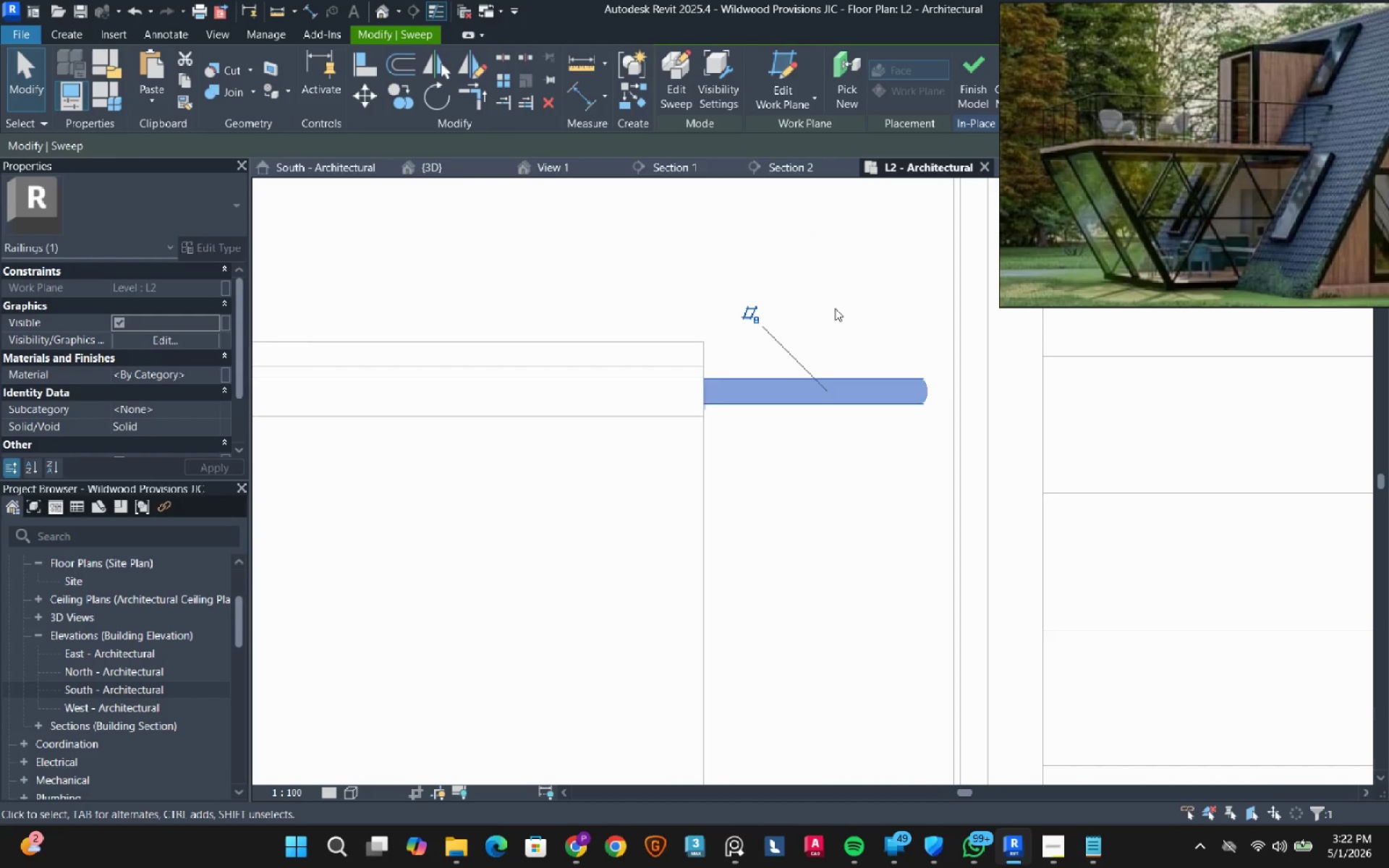 
scroll: coordinate [835, 308], scroll_direction: down, amount: 13.0
 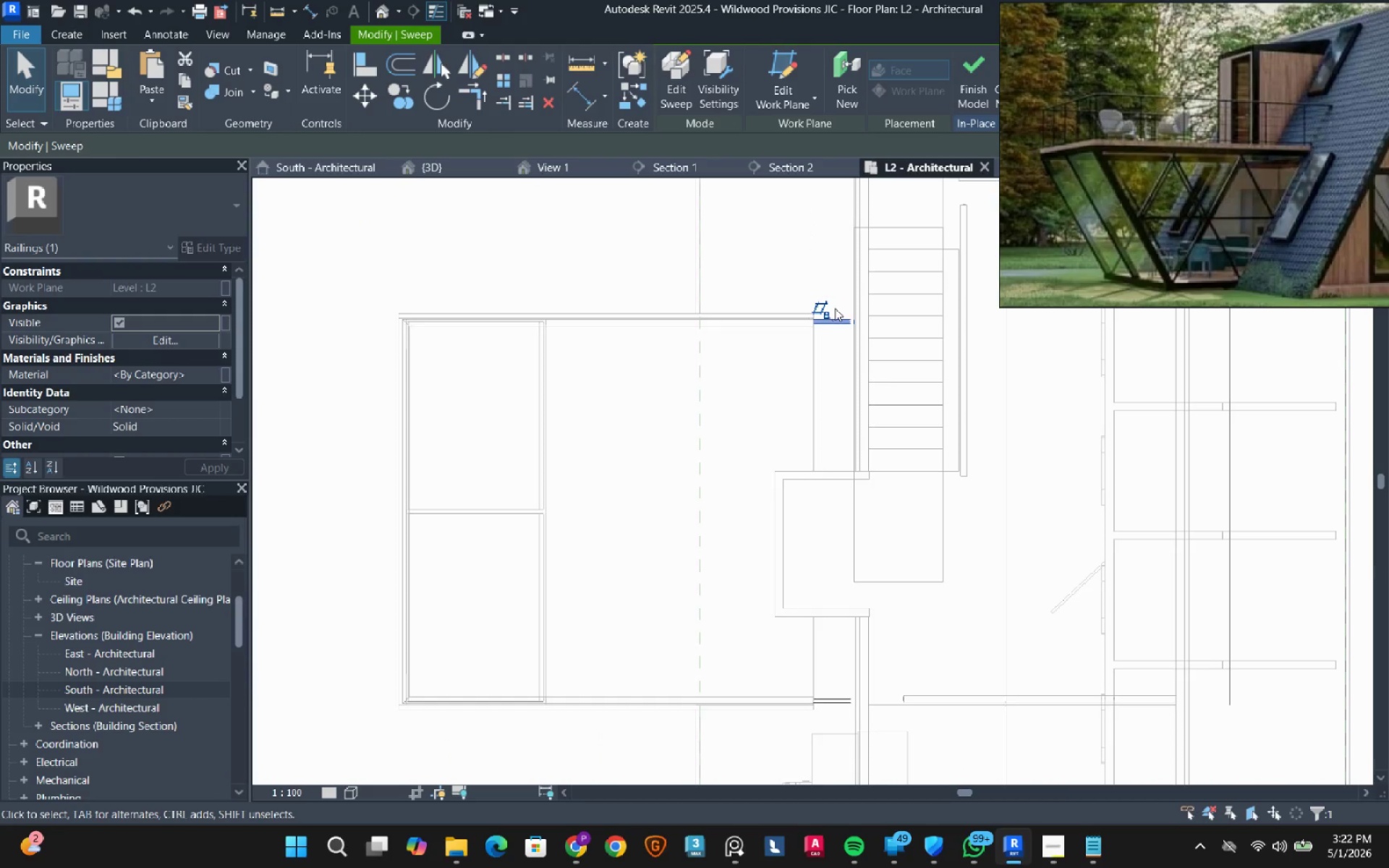 
key(Escape)
 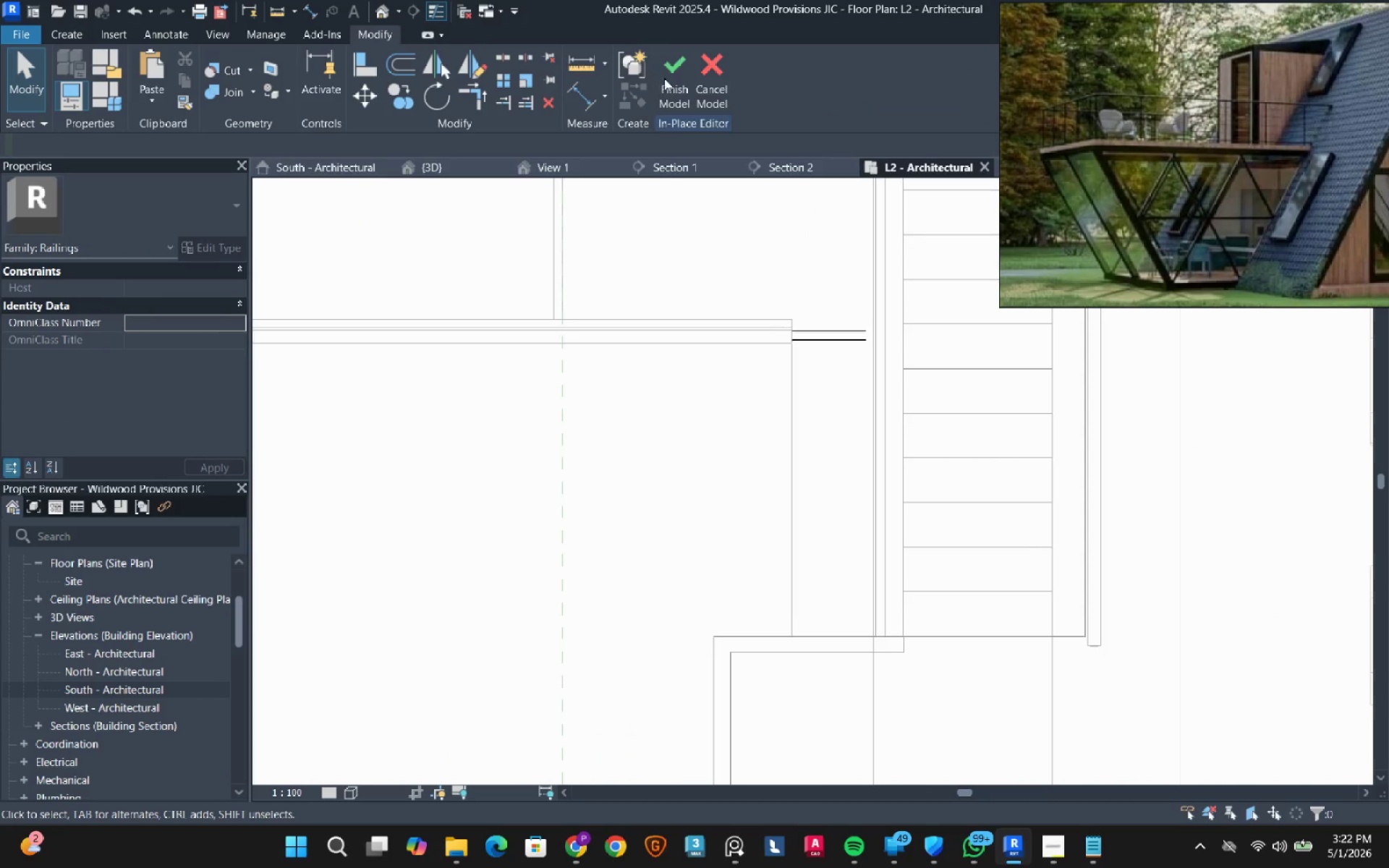 
scroll: coordinate [835, 308], scroll_direction: up, amount: 5.0
 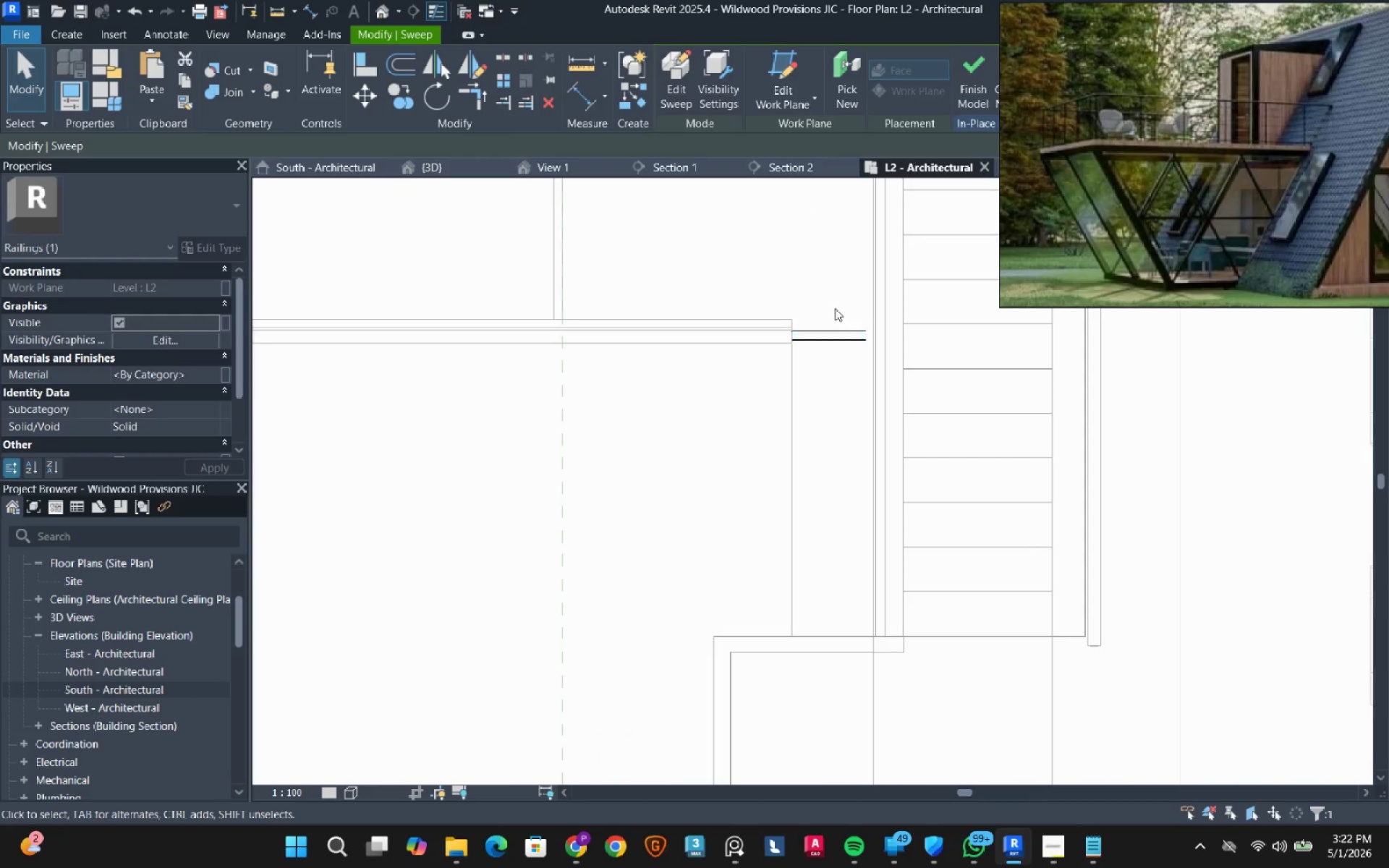 
left_click([681, 69])
 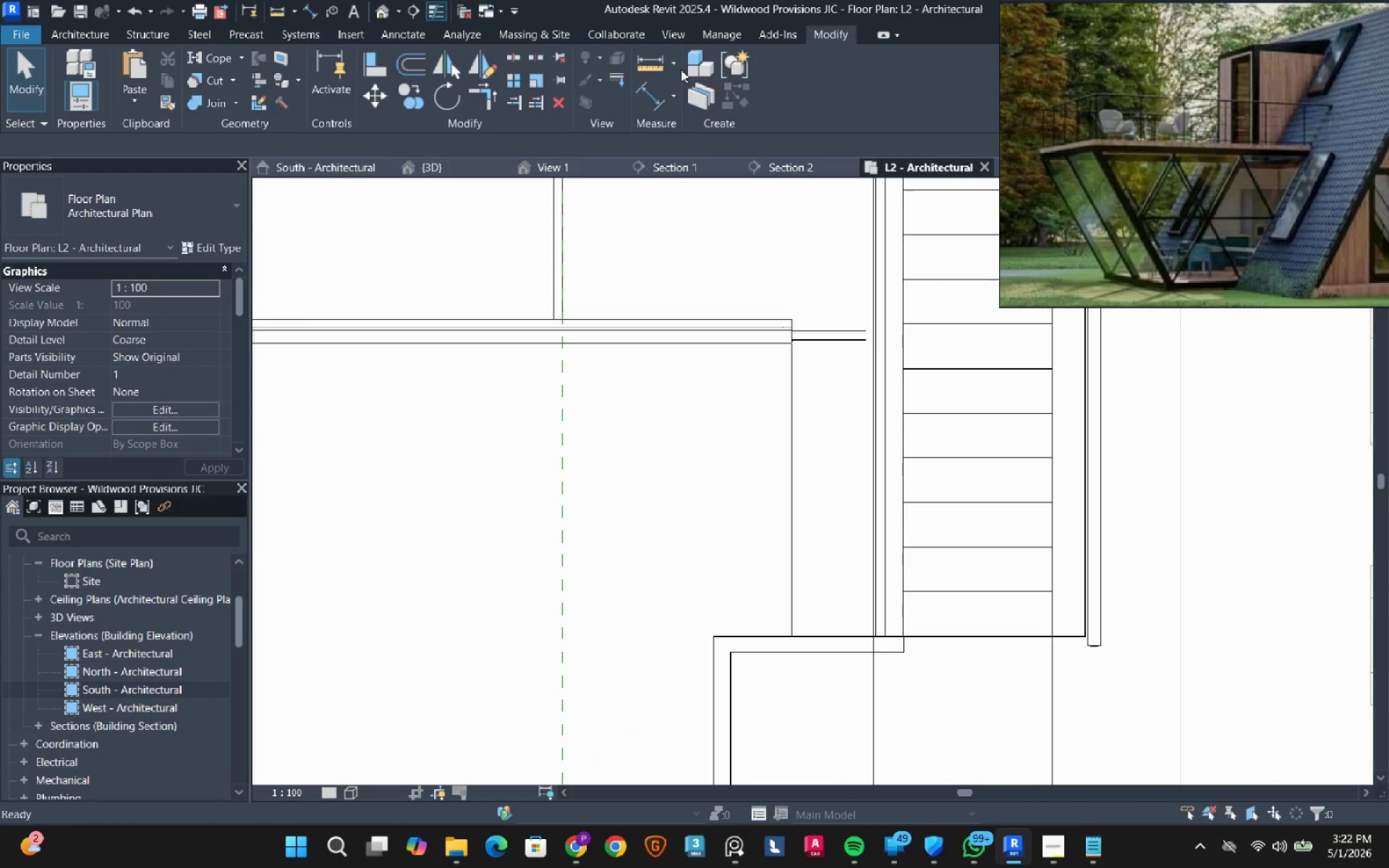 
key(MediaTrackNext)
 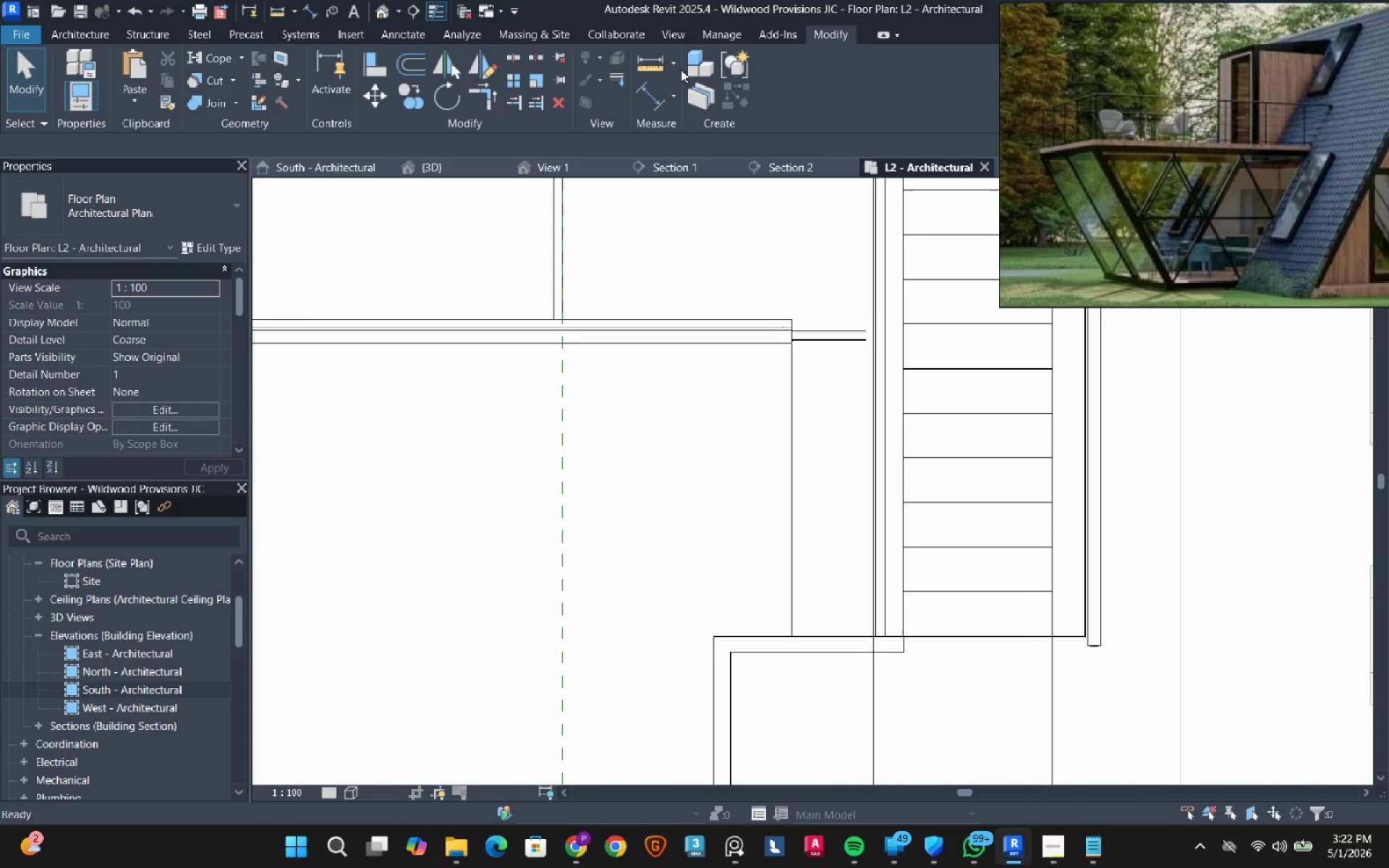 
scroll: coordinate [773, 374], scroll_direction: down, amount: 6.0
 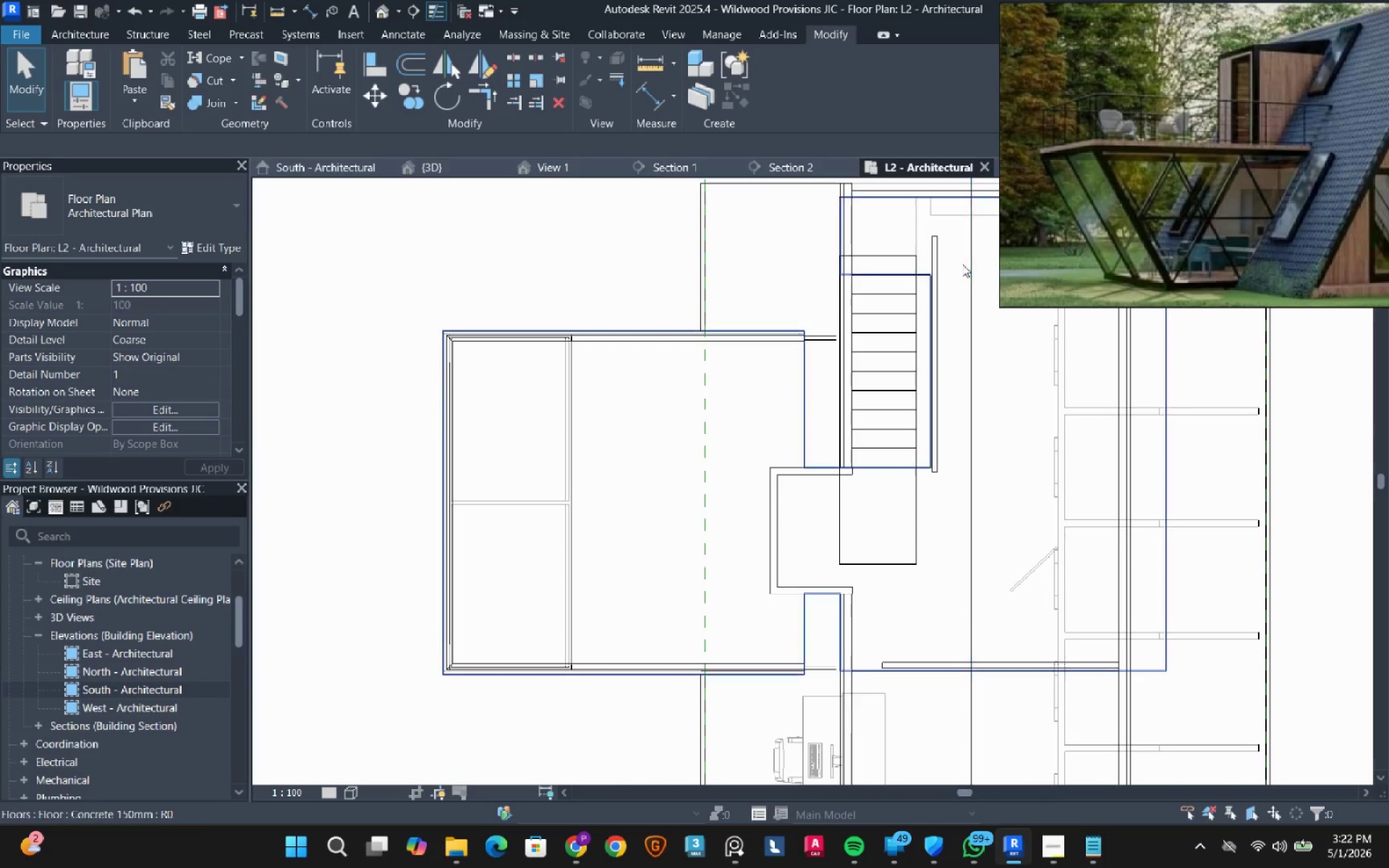 
left_click([959, 271])
 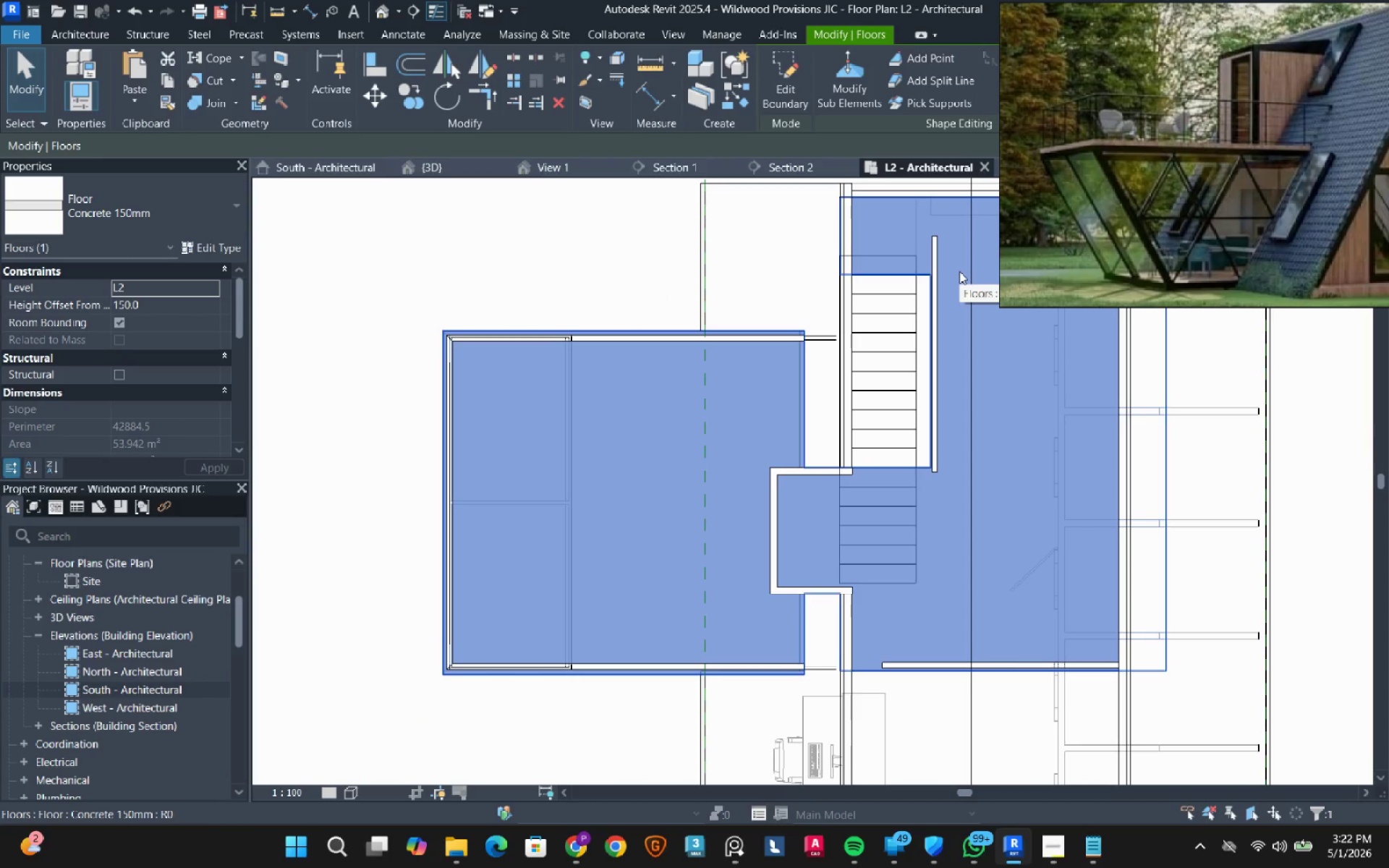 
wait(6.52)
 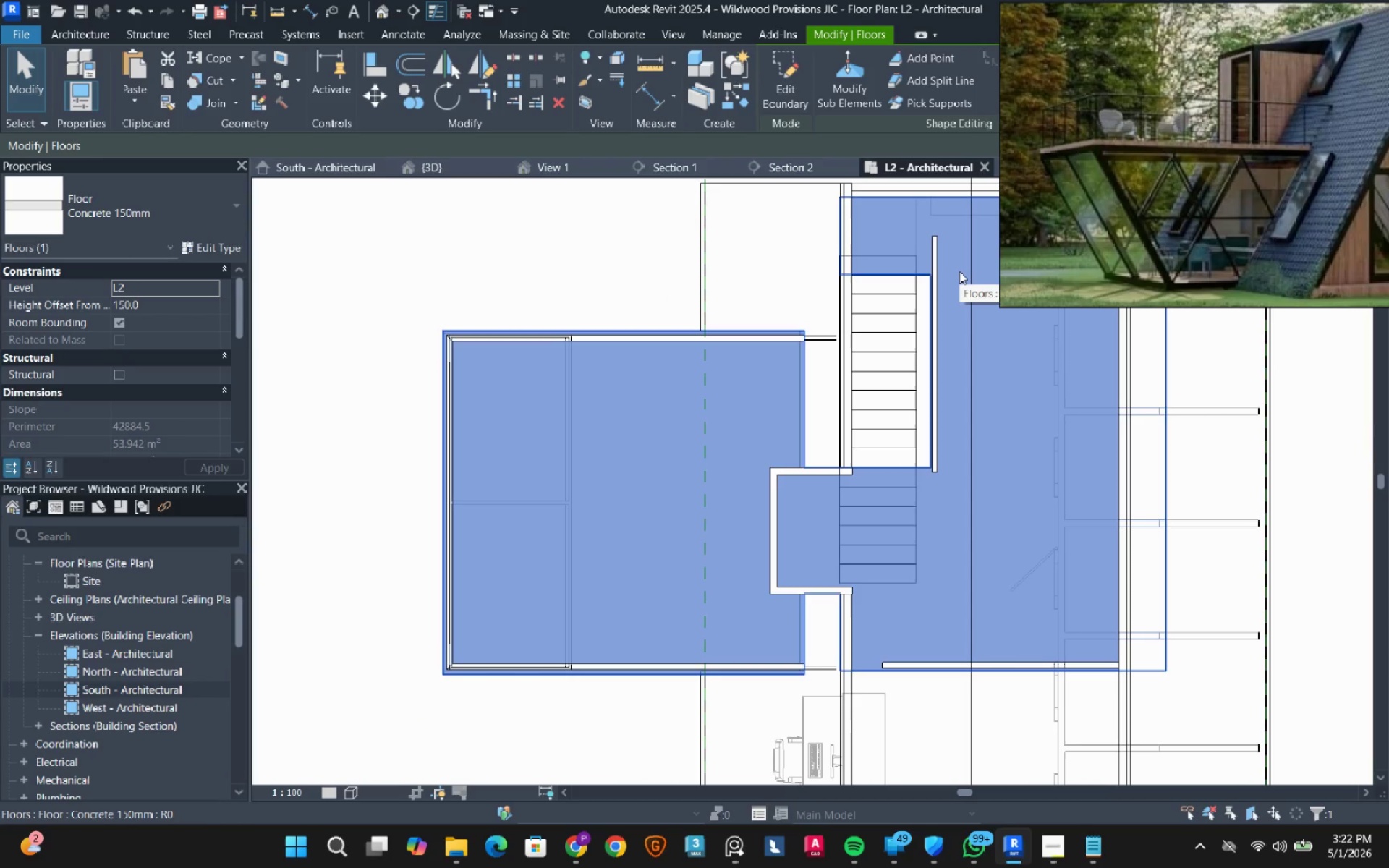 
double_click([959, 271])
 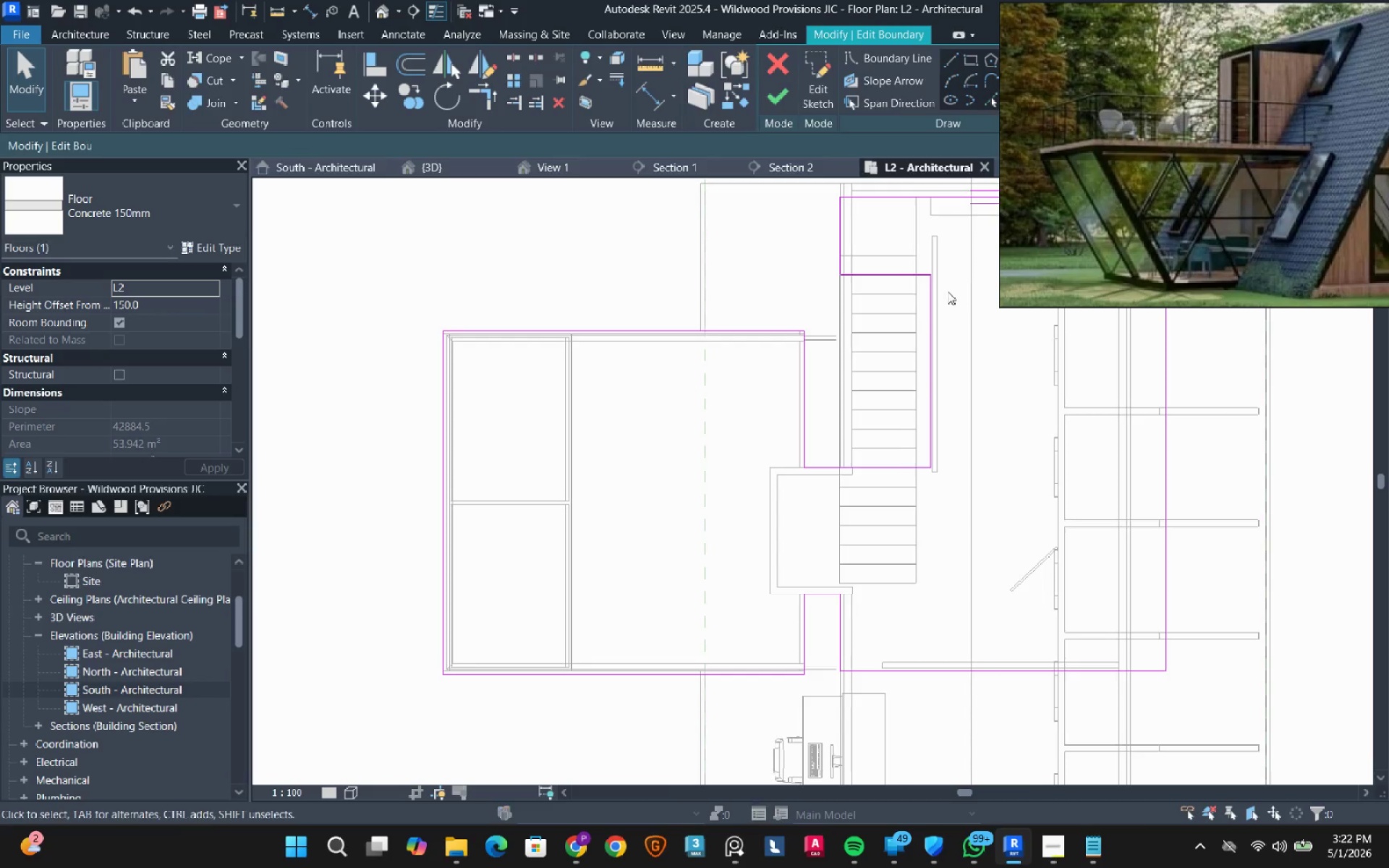 
scroll: coordinate [932, 319], scroll_direction: up, amount: 5.0
 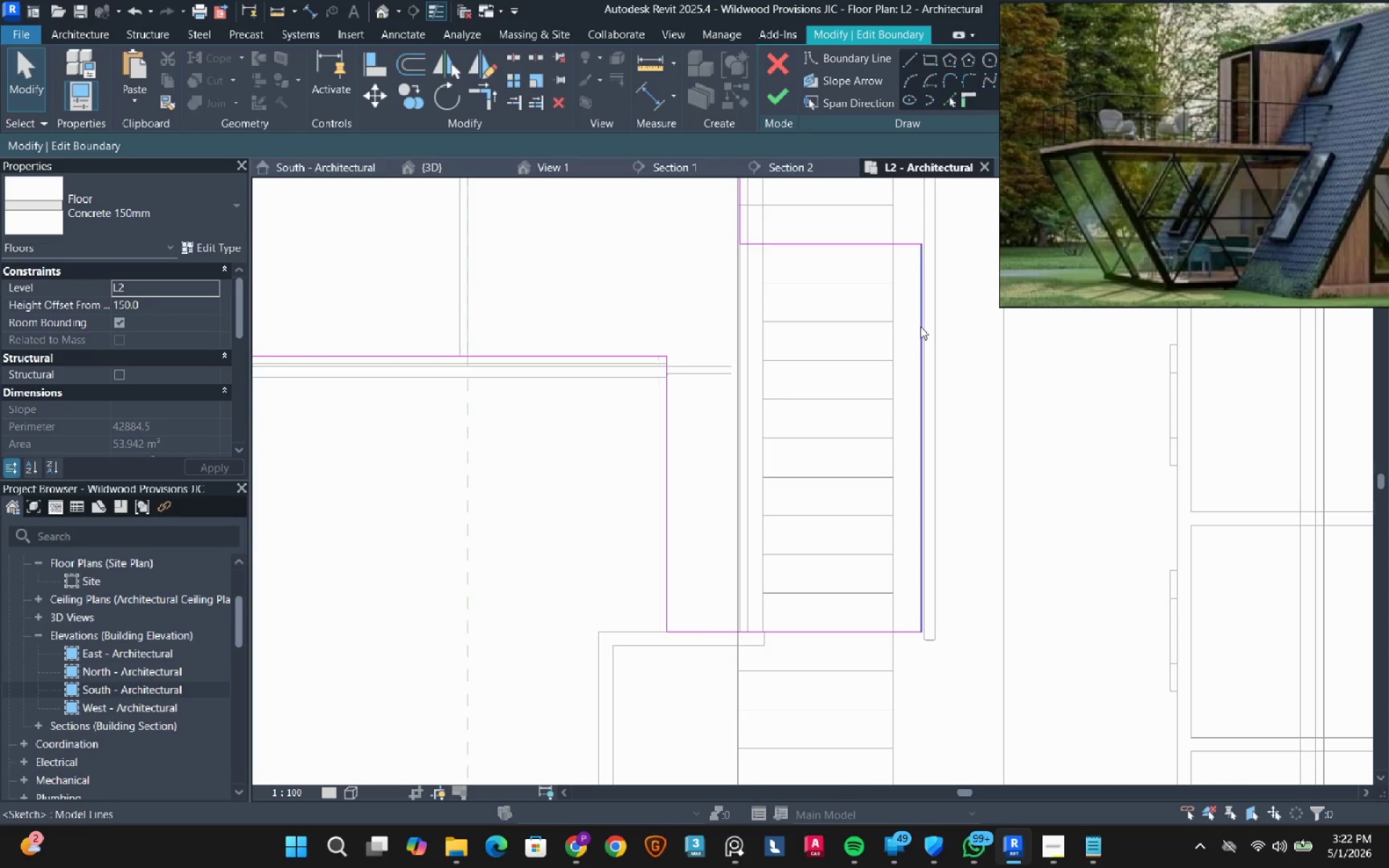 
left_click_drag(start_coordinate=[920, 326], to_coordinate=[887, 346])
 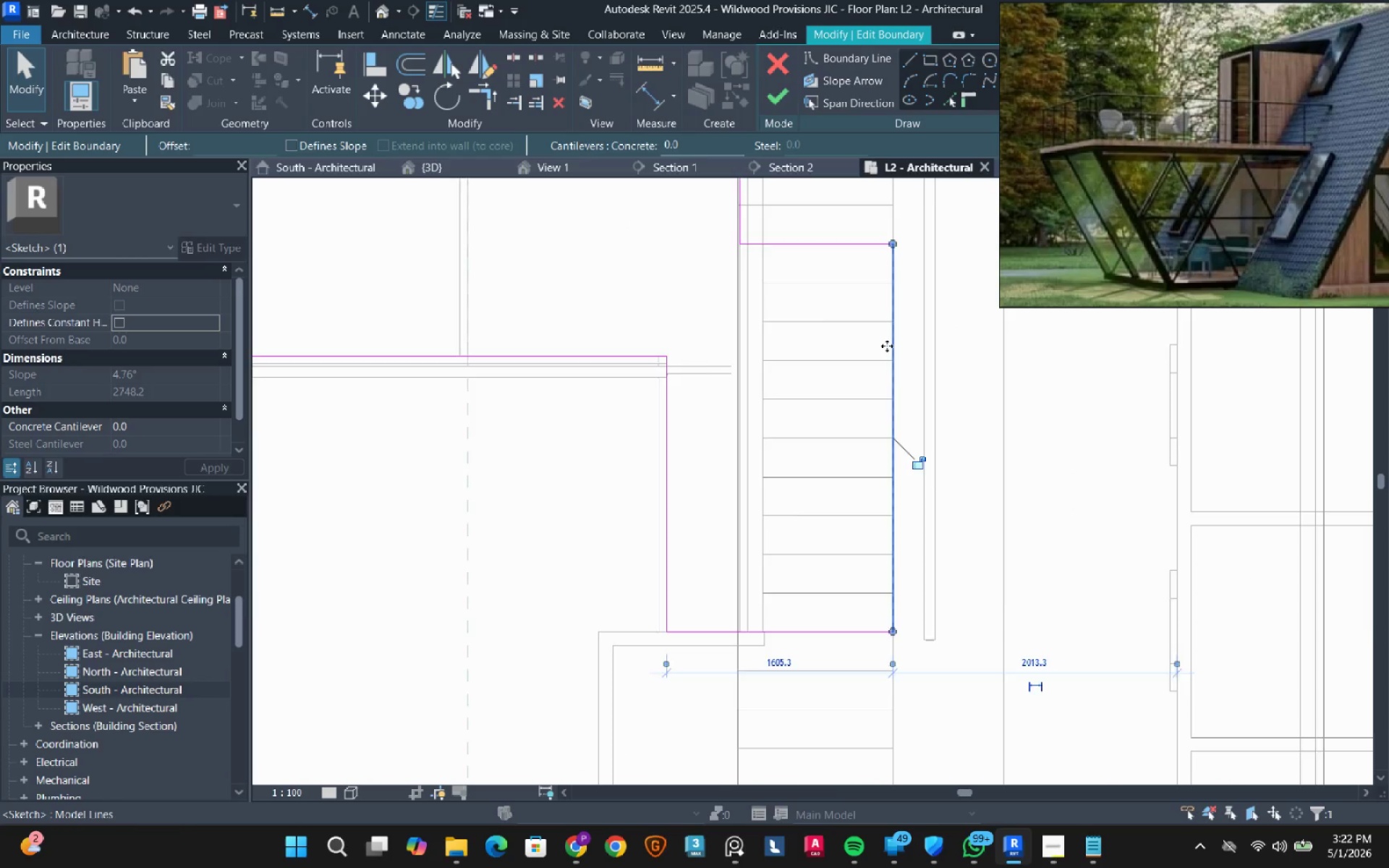 
left_click([781, 98])
 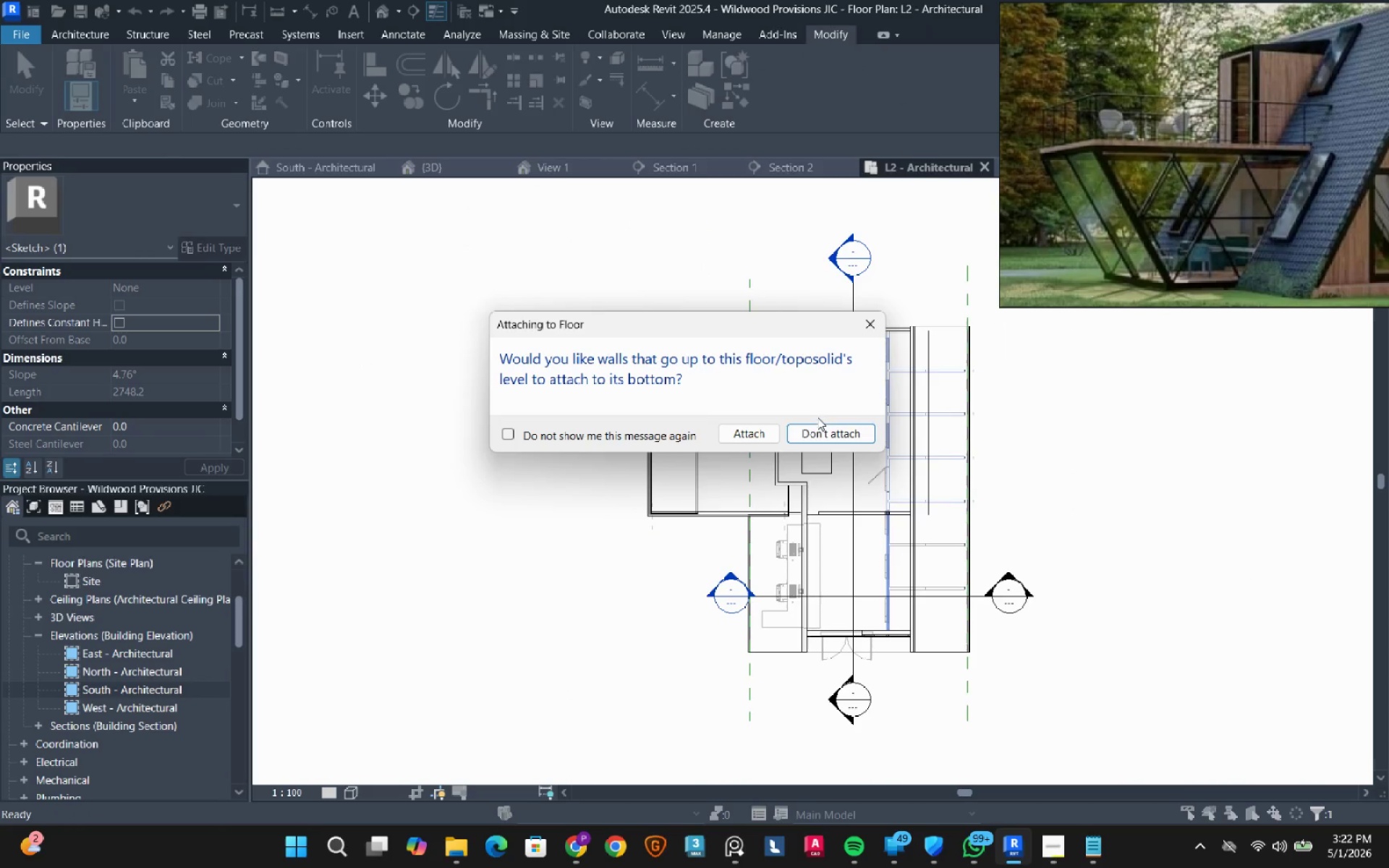 
scroll: coordinate [791, 95], scroll_direction: down, amount: 3.0
 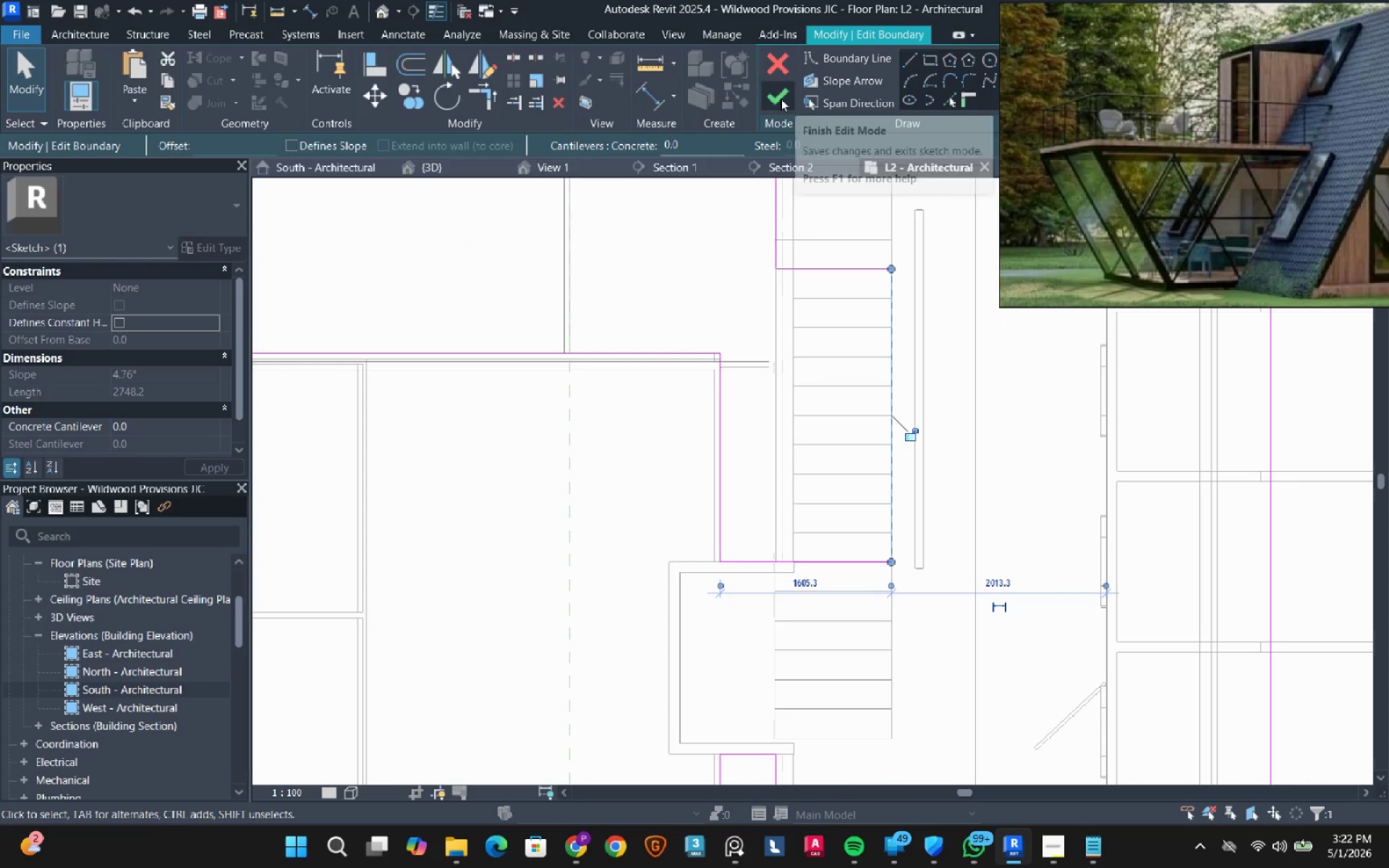 
left_click([813, 435])
 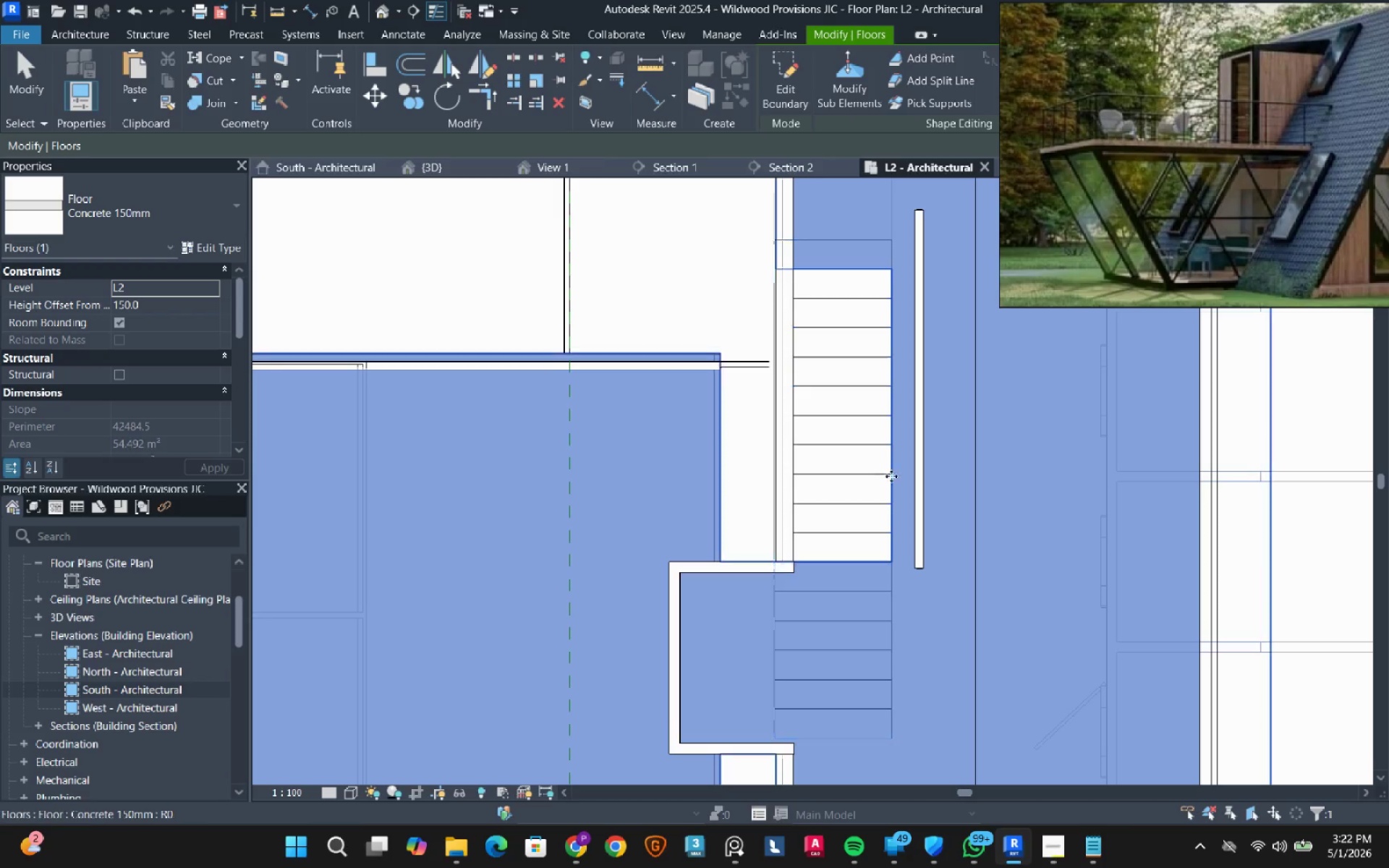 
scroll: coordinate [895, 534], scroll_direction: up, amount: 3.0
 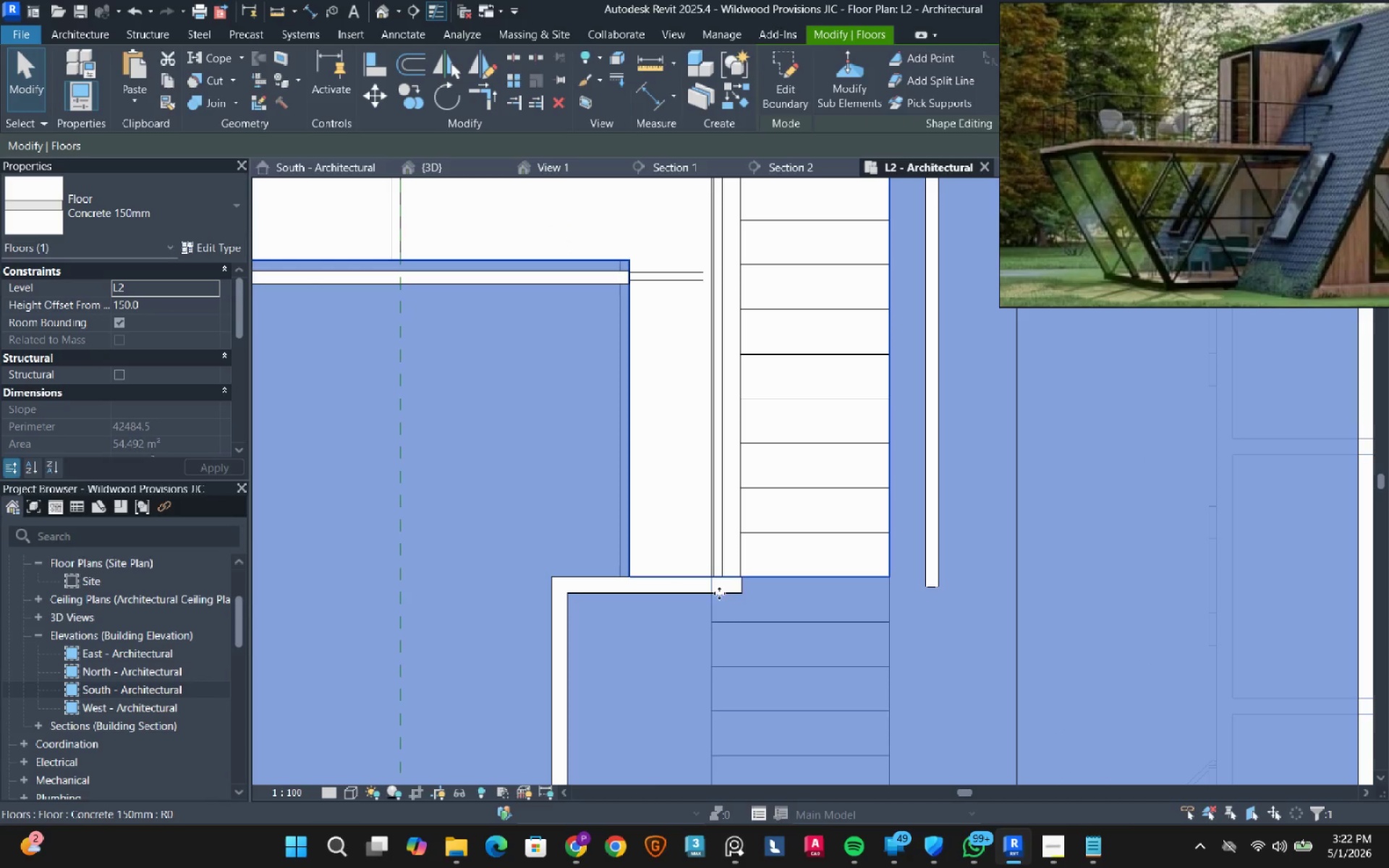 
left_click([719, 594])
 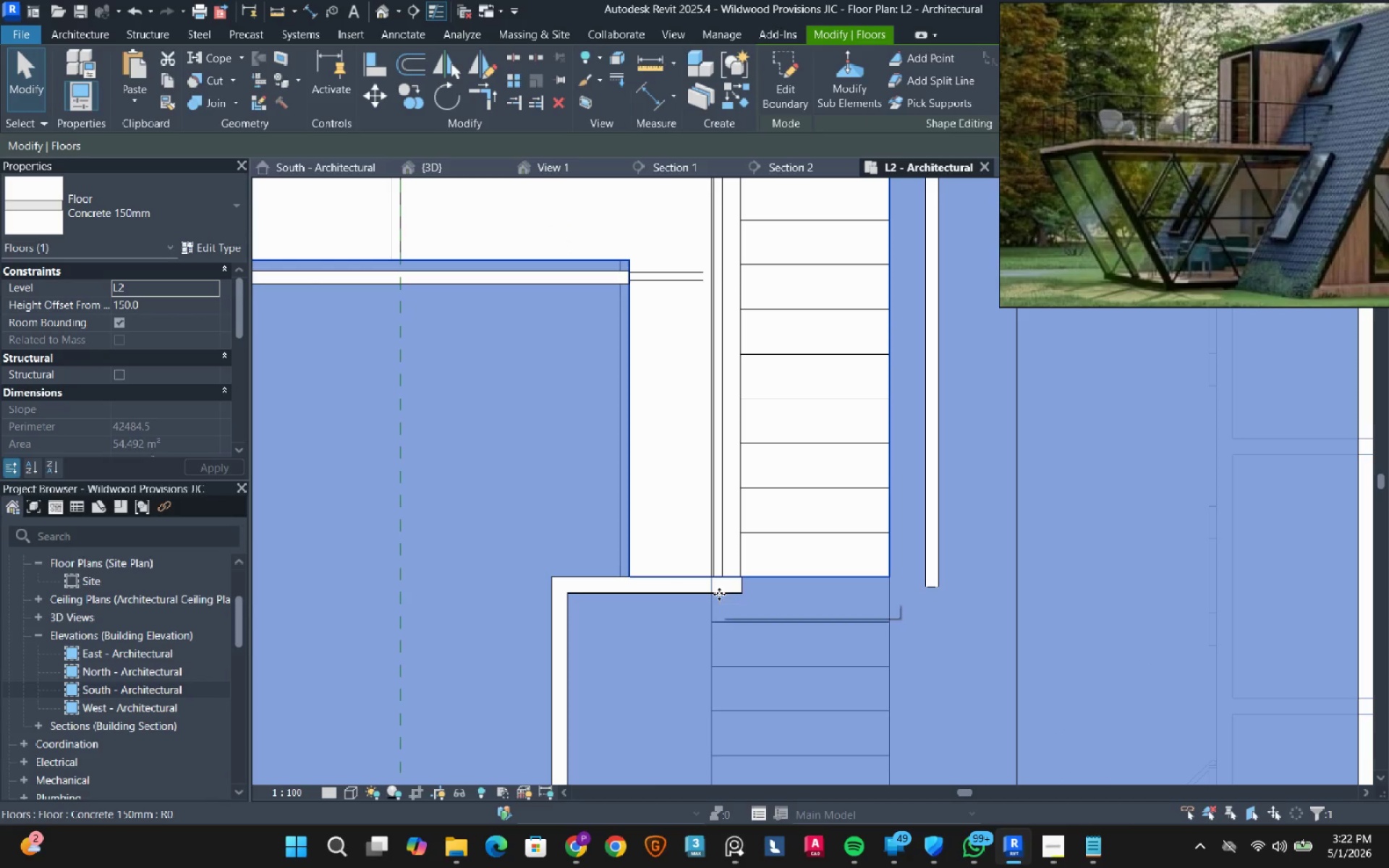 
scroll: coordinate [718, 594], scroll_direction: up, amount: 3.0
 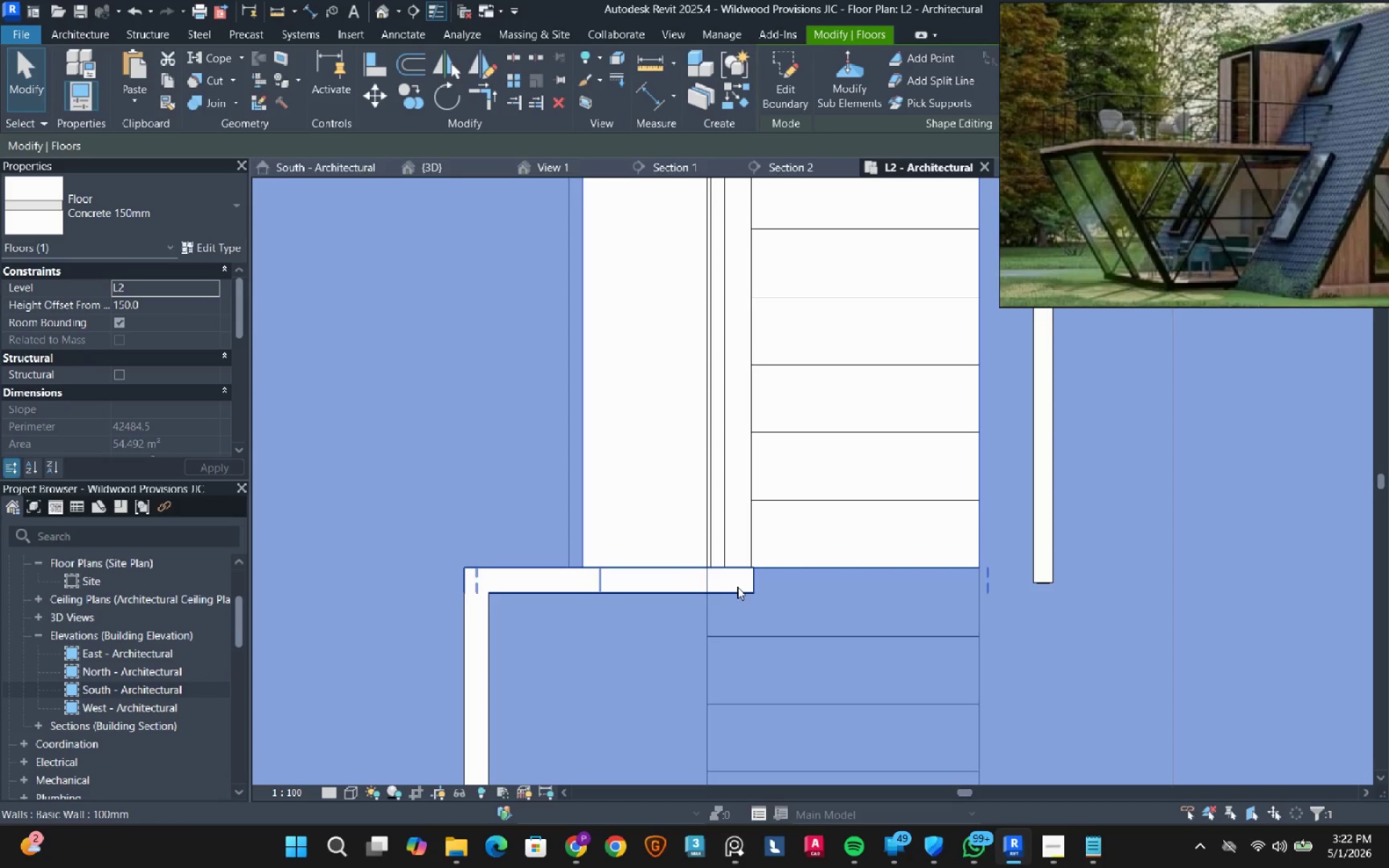 
key(Escape)
 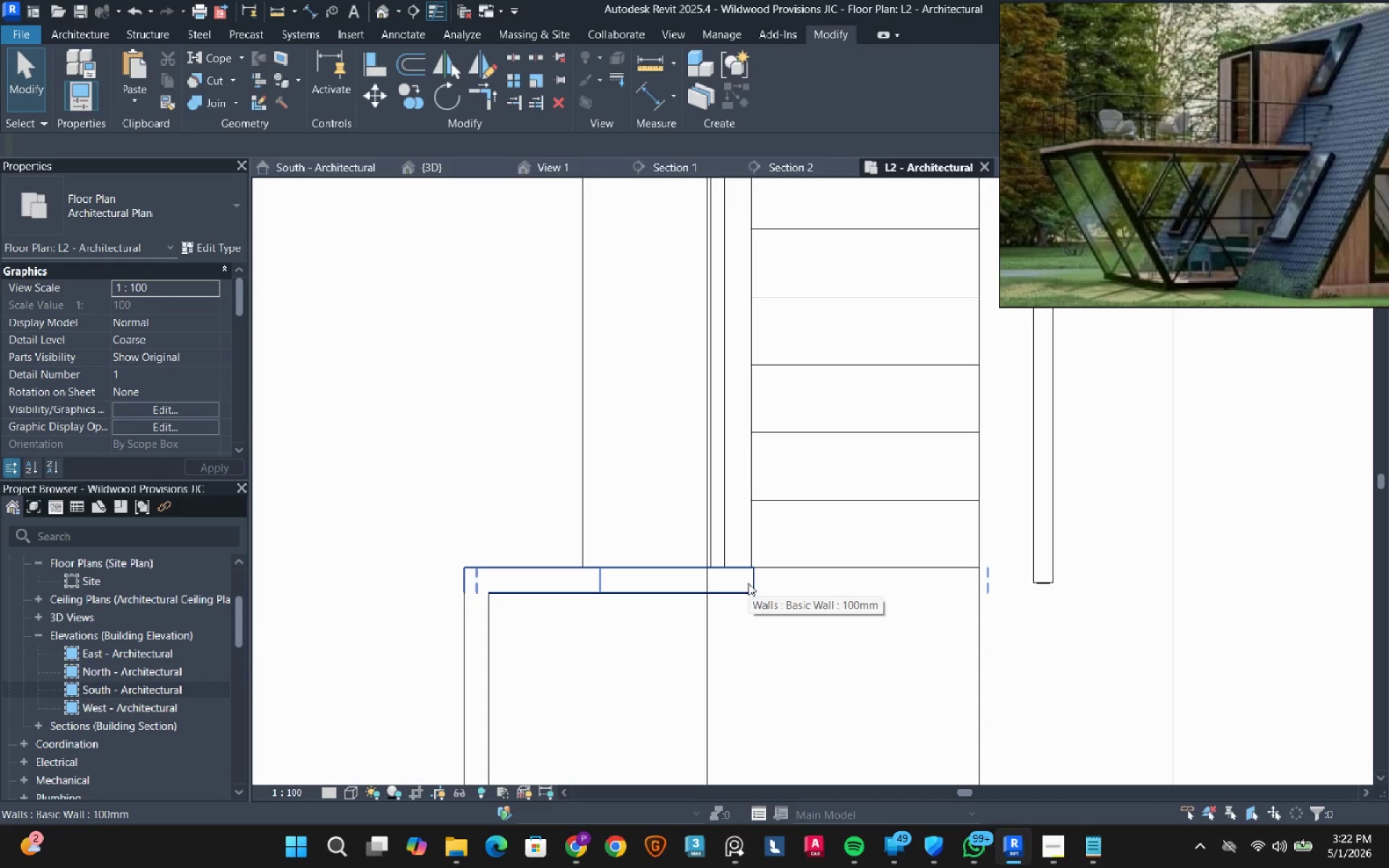 
scroll: coordinate [748, 583], scroll_direction: down, amount: 2.0
 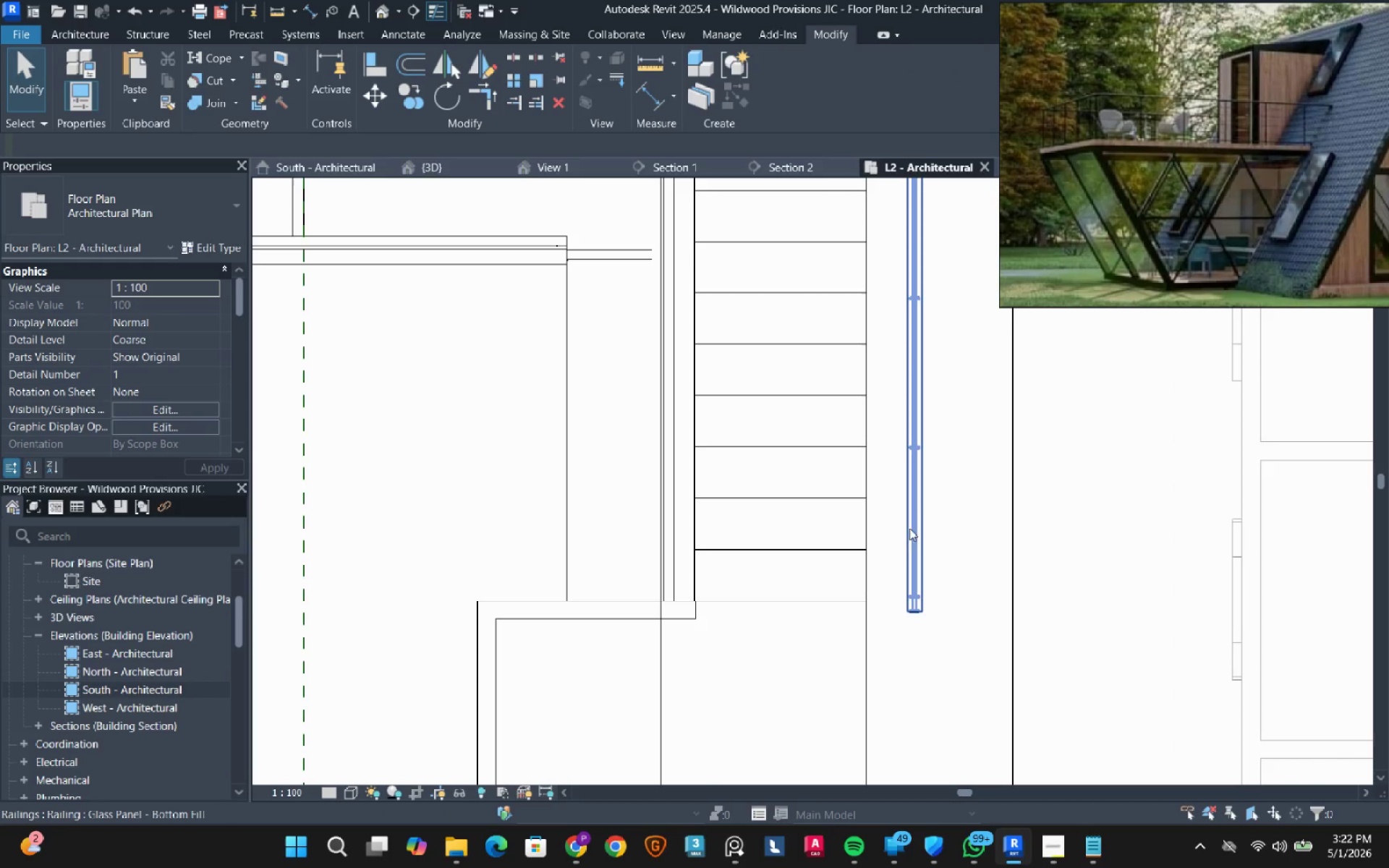 
left_click([914, 513])
 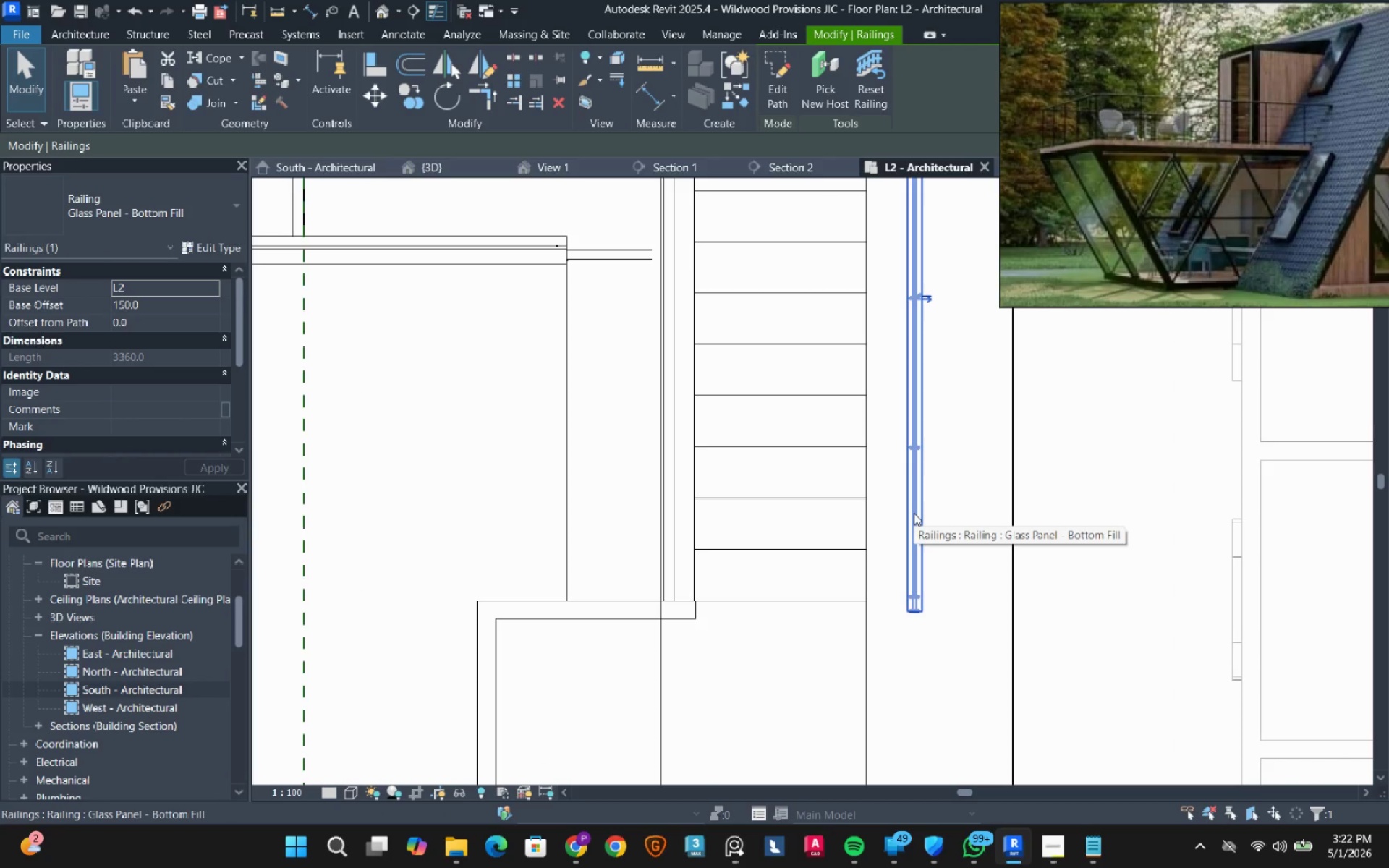 
key(ArrowLeft)
 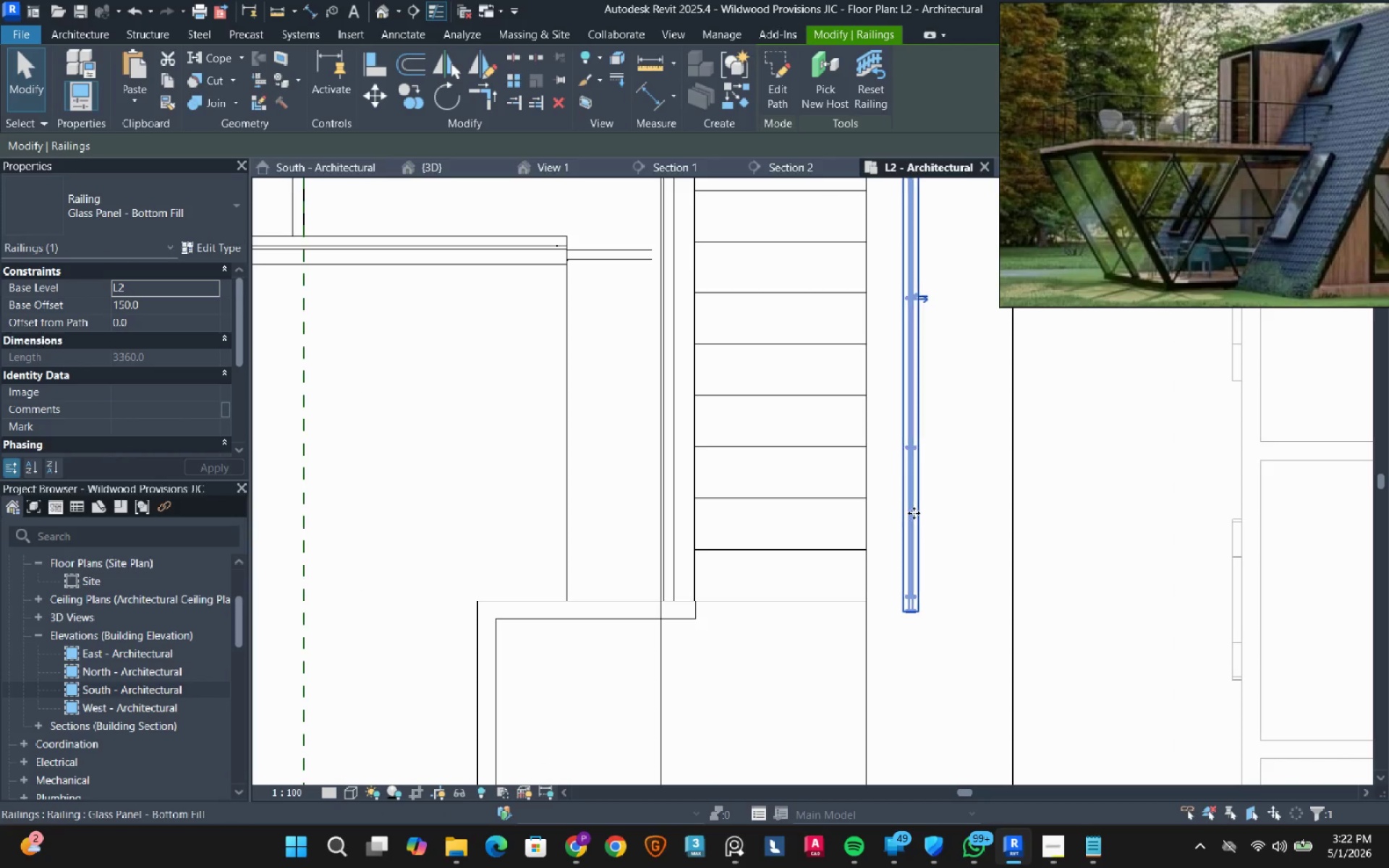 
key(ArrowLeft)
 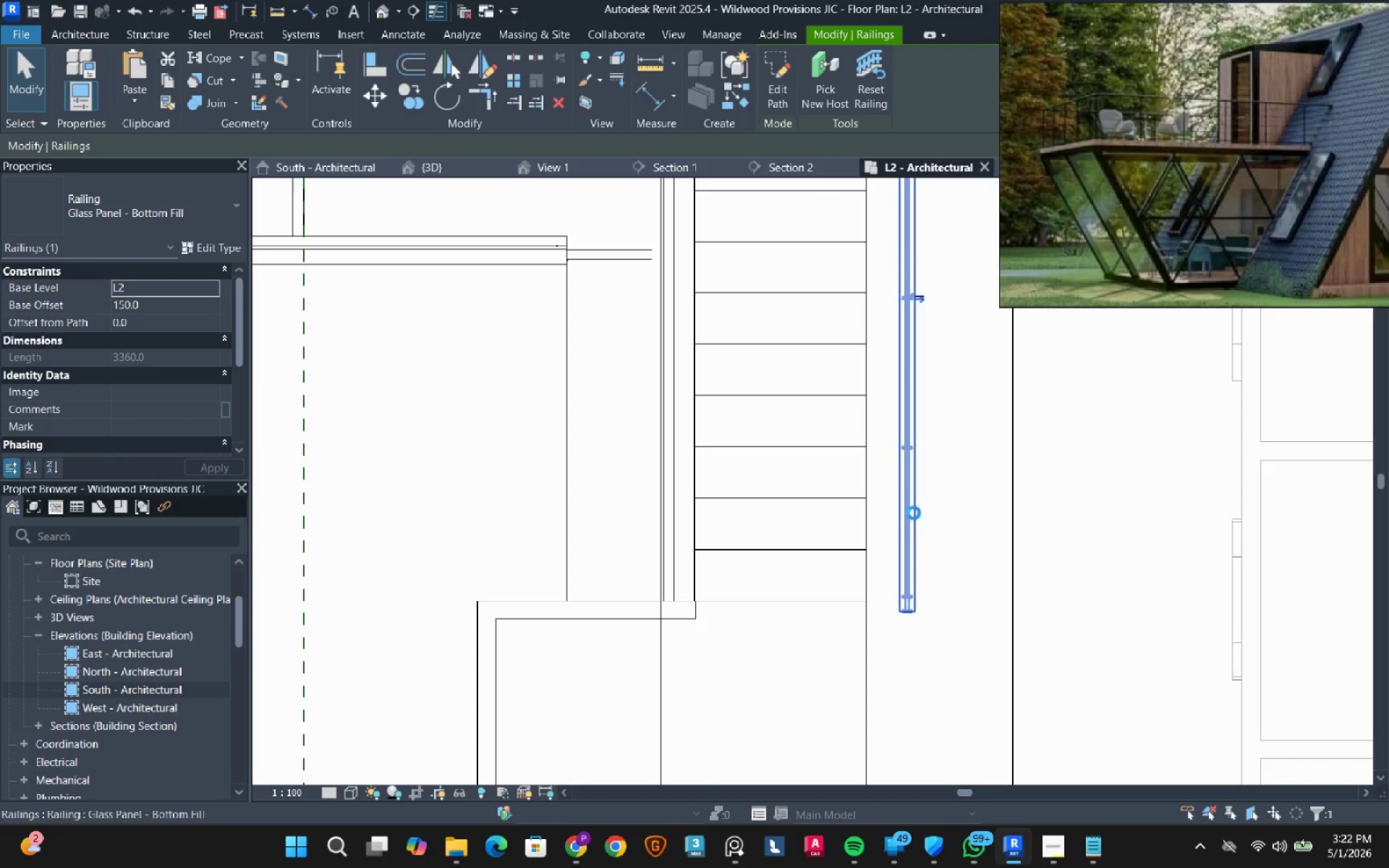 
key(ArrowLeft)
 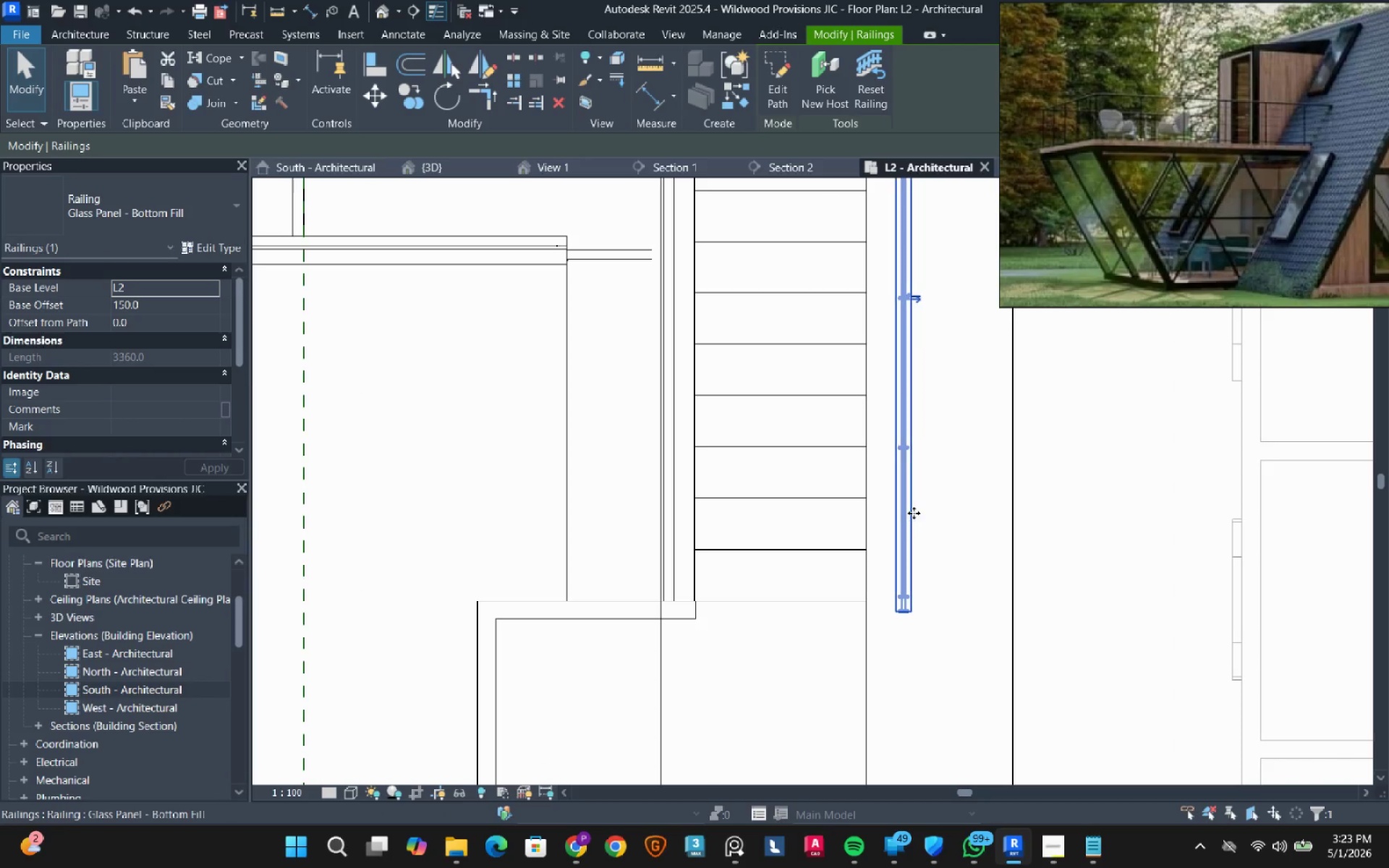 
key(ArrowLeft)
 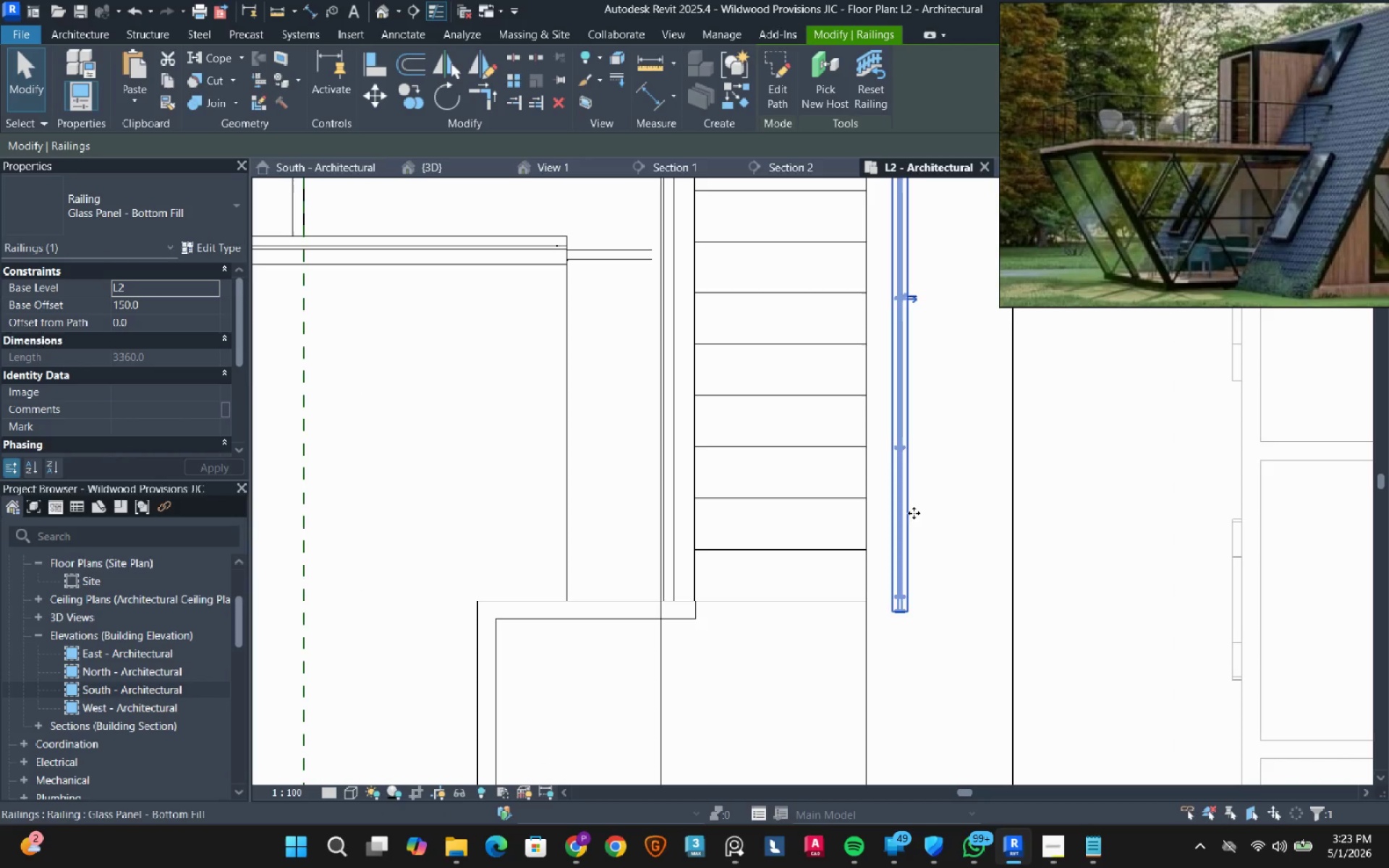 
key(ArrowLeft)
 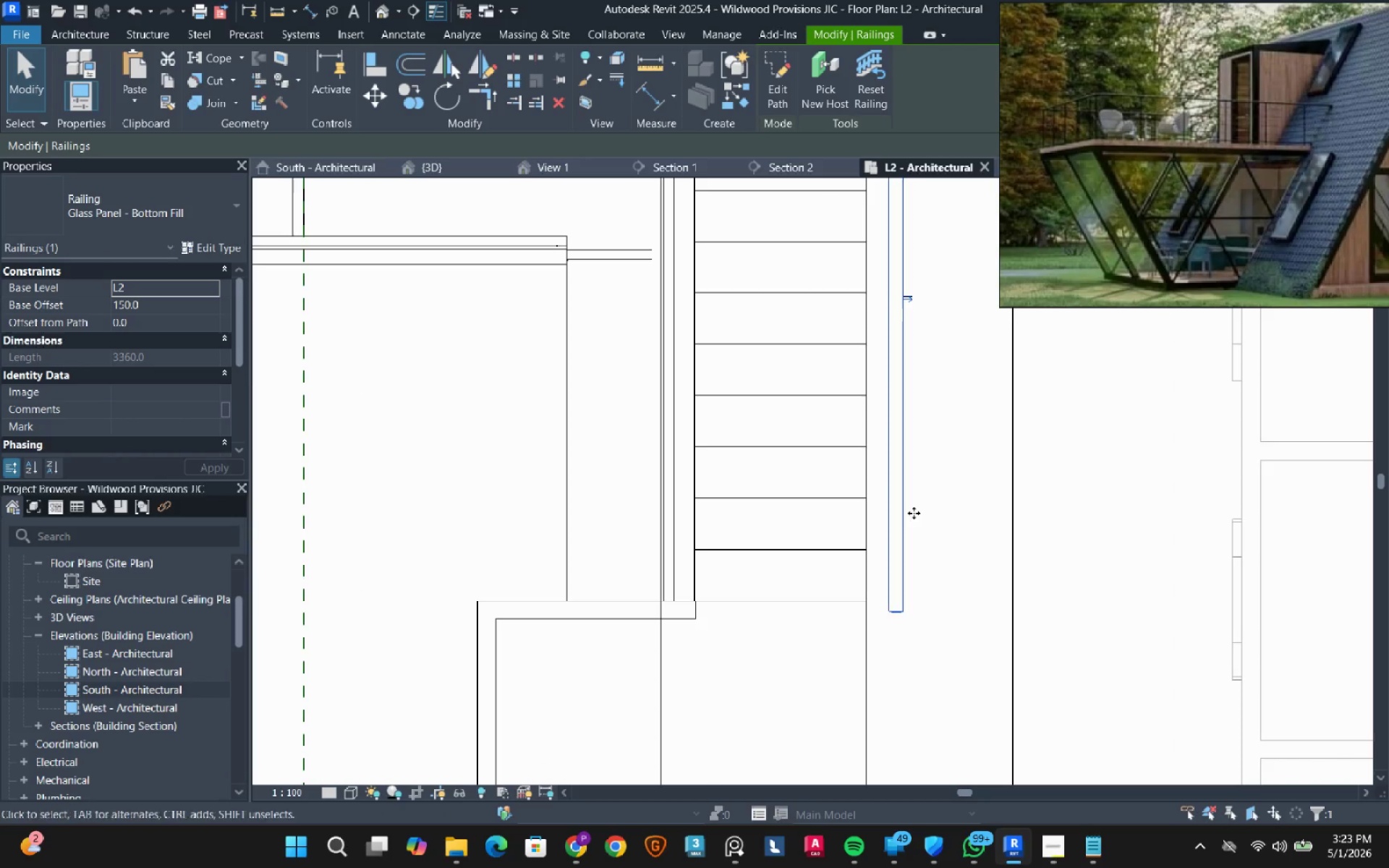 
key(ArrowLeft)
 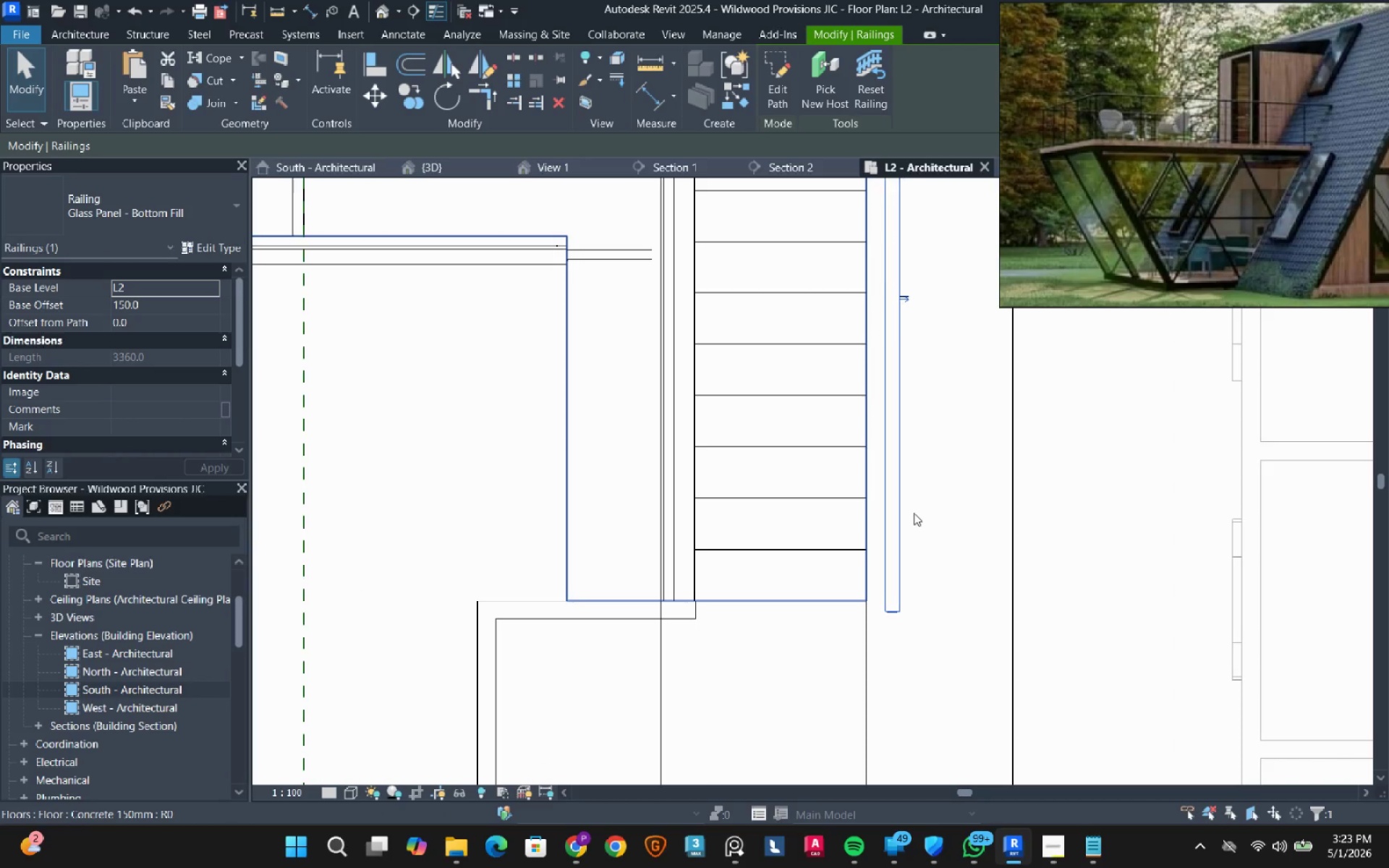 
key(ArrowLeft)
 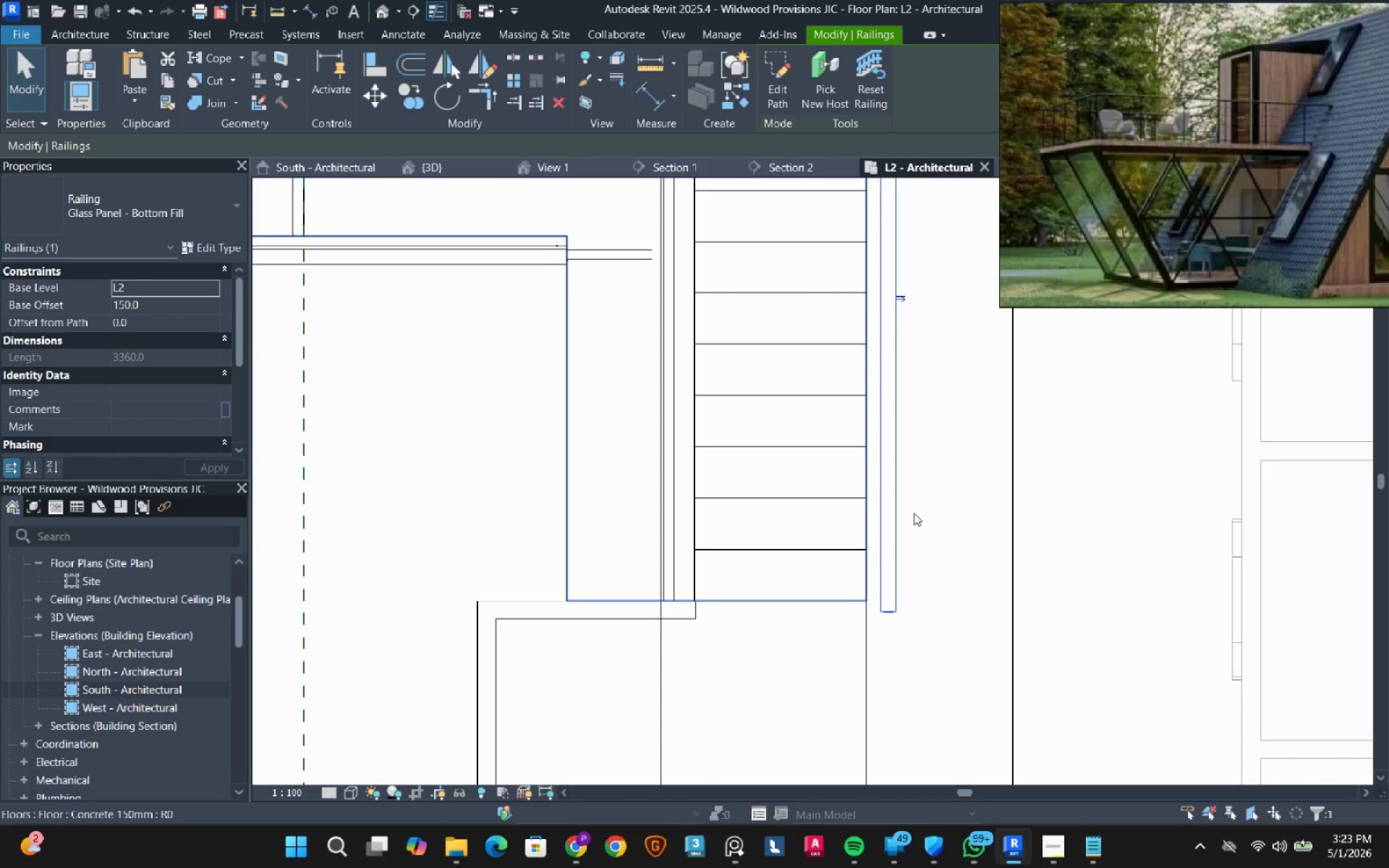 
key(ArrowLeft)
 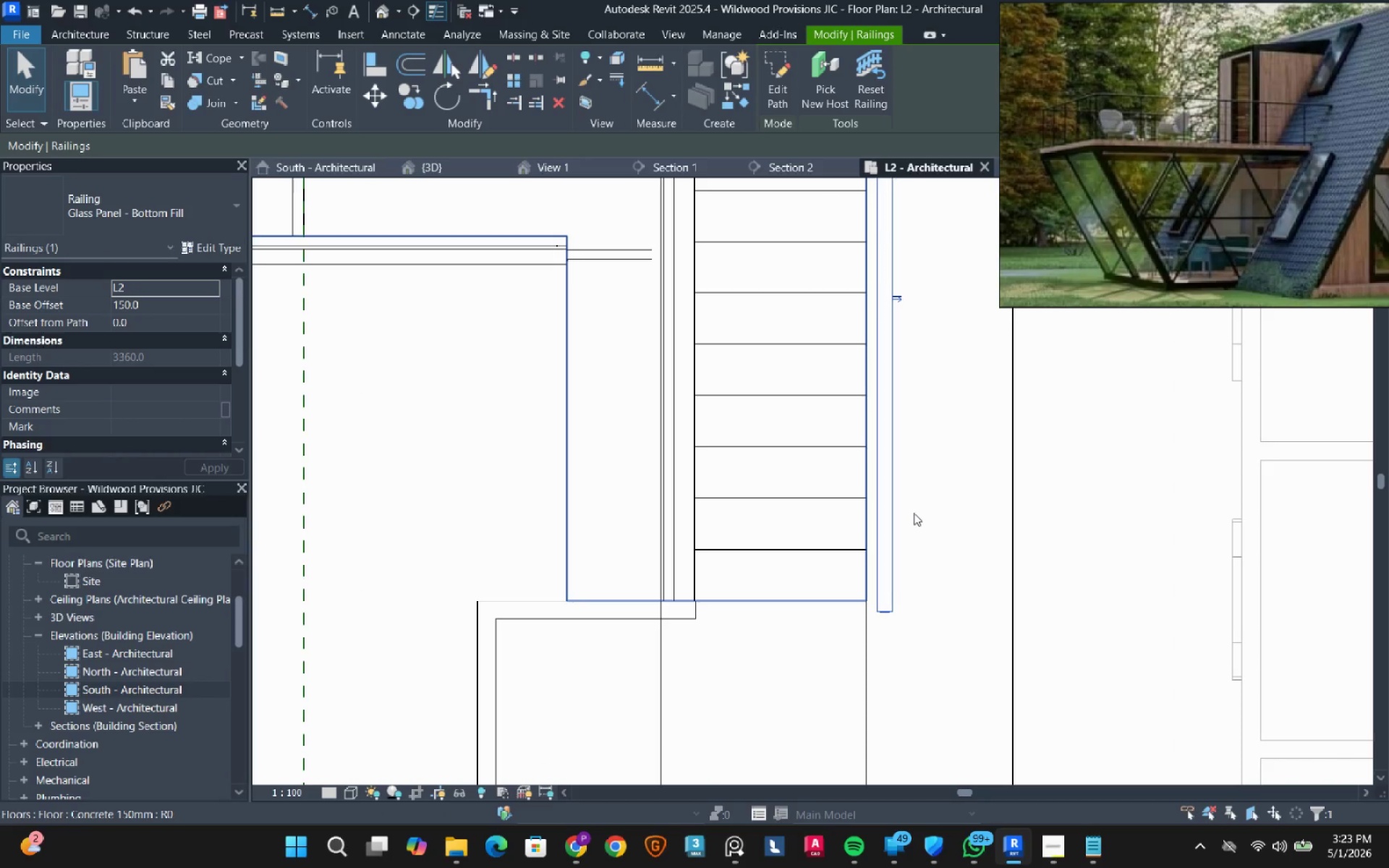 
key(ArrowLeft)
 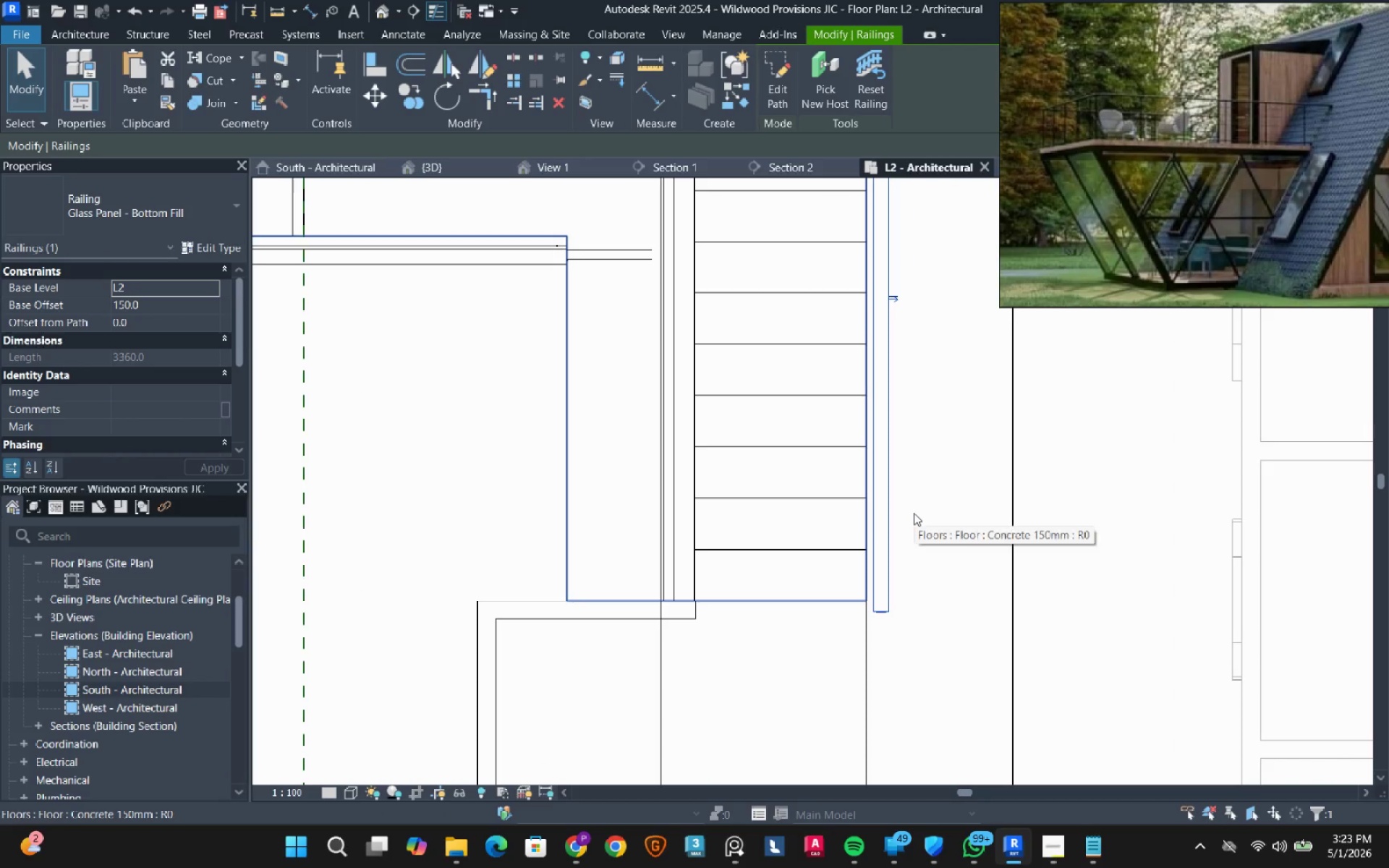 
key(ArrowLeft)
 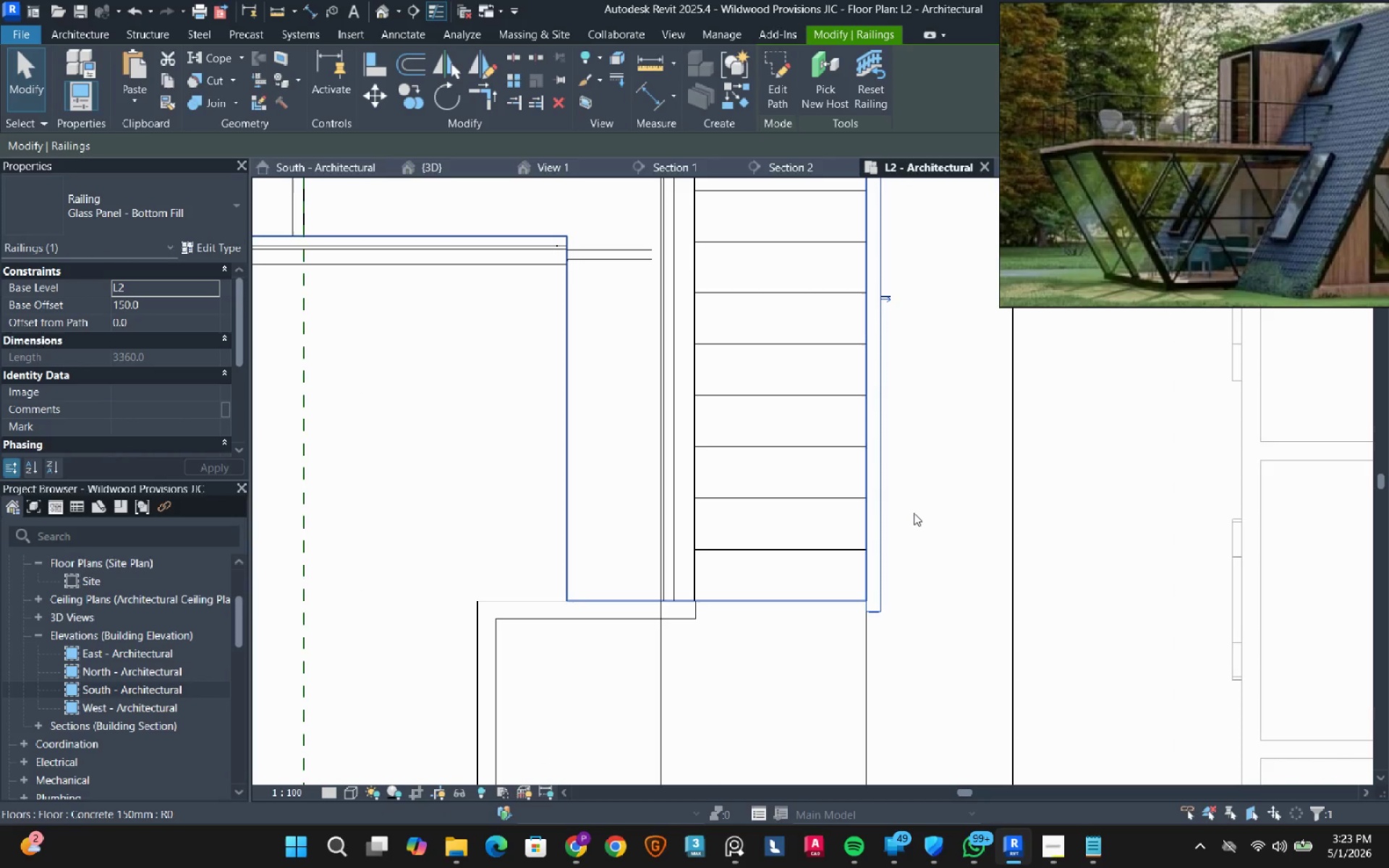 
key(ArrowLeft)
 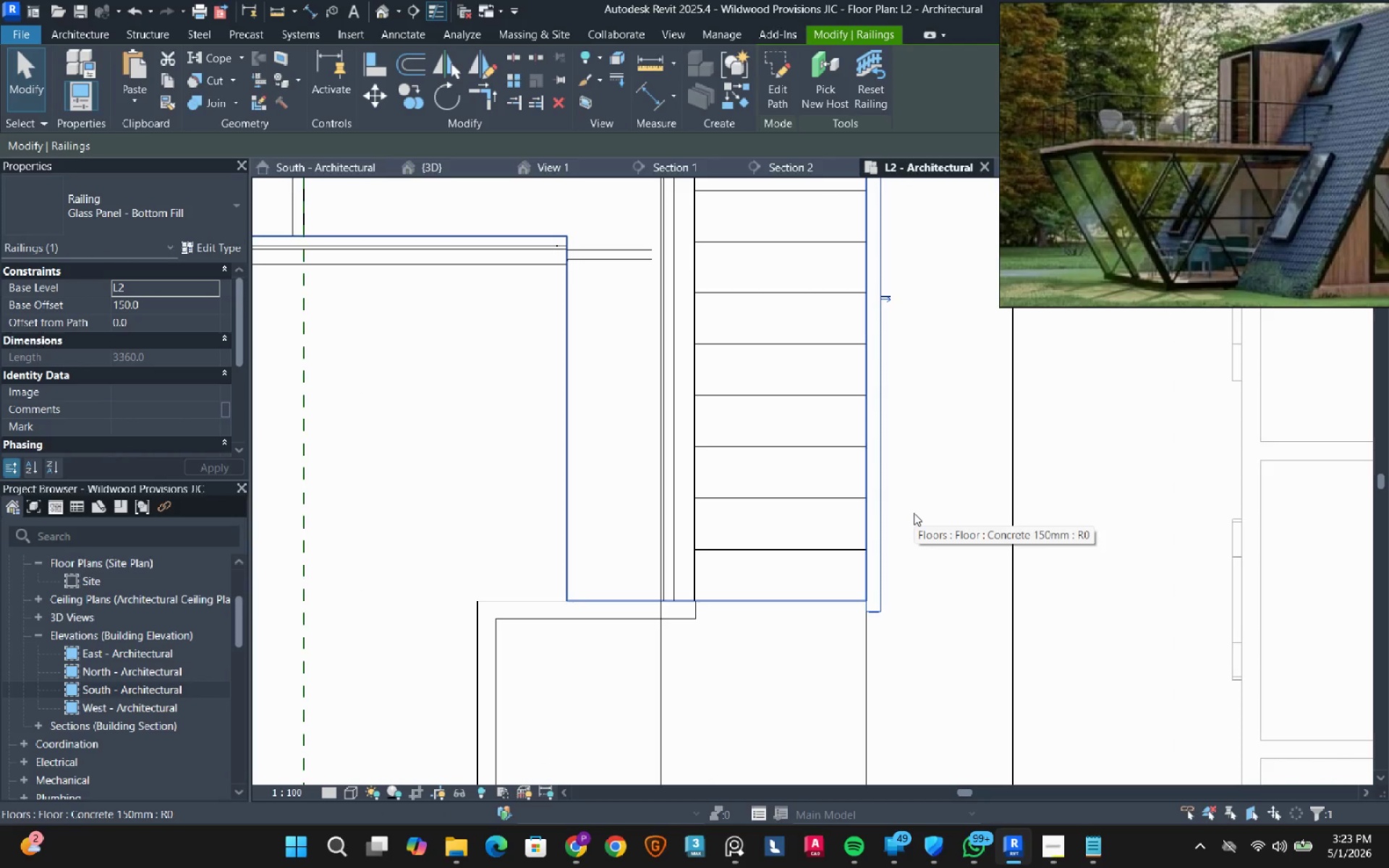 
key(ArrowRight)
 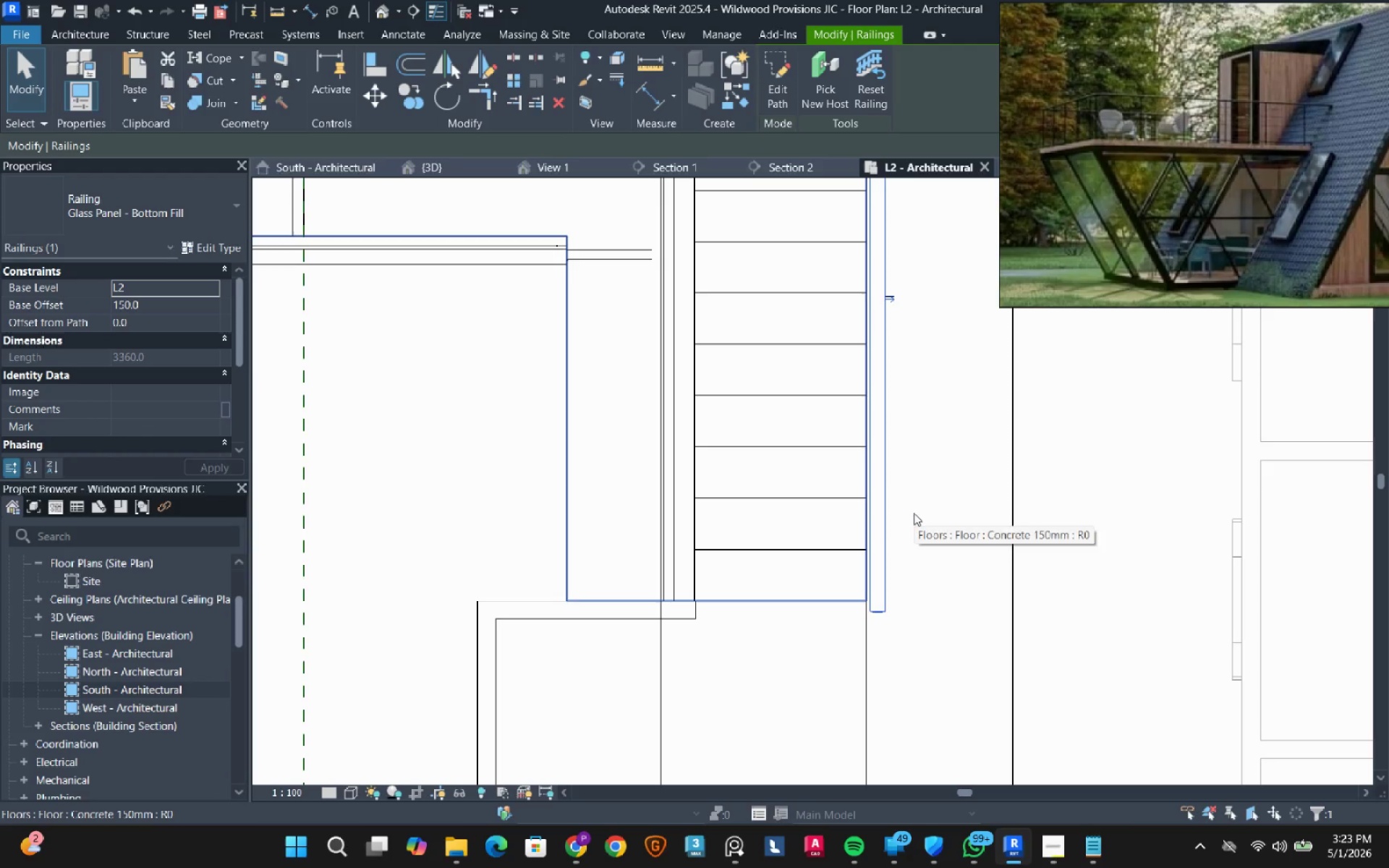 
key(Escape)
 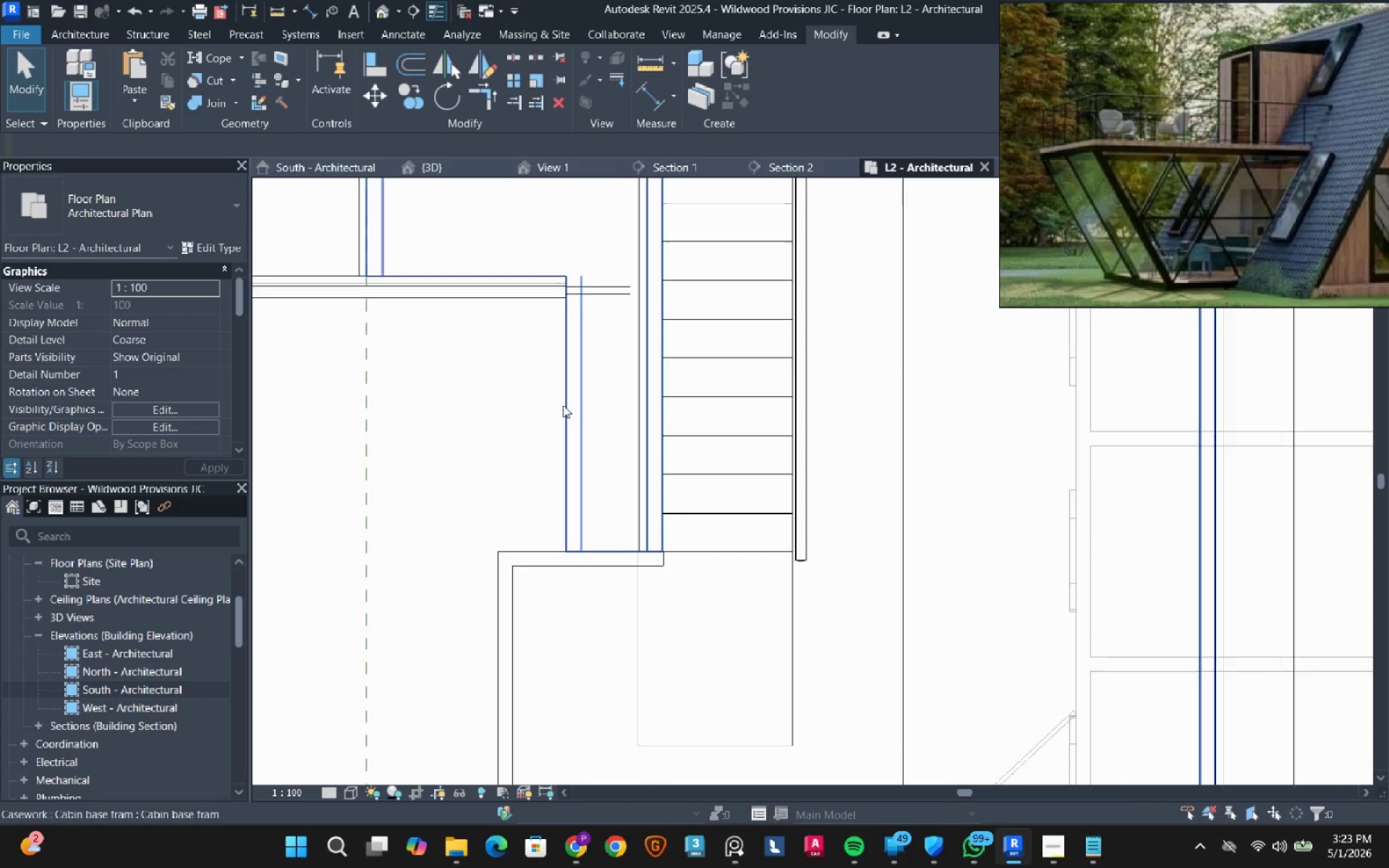 
scroll: coordinate [608, 401], scroll_direction: down, amount: 9.0
 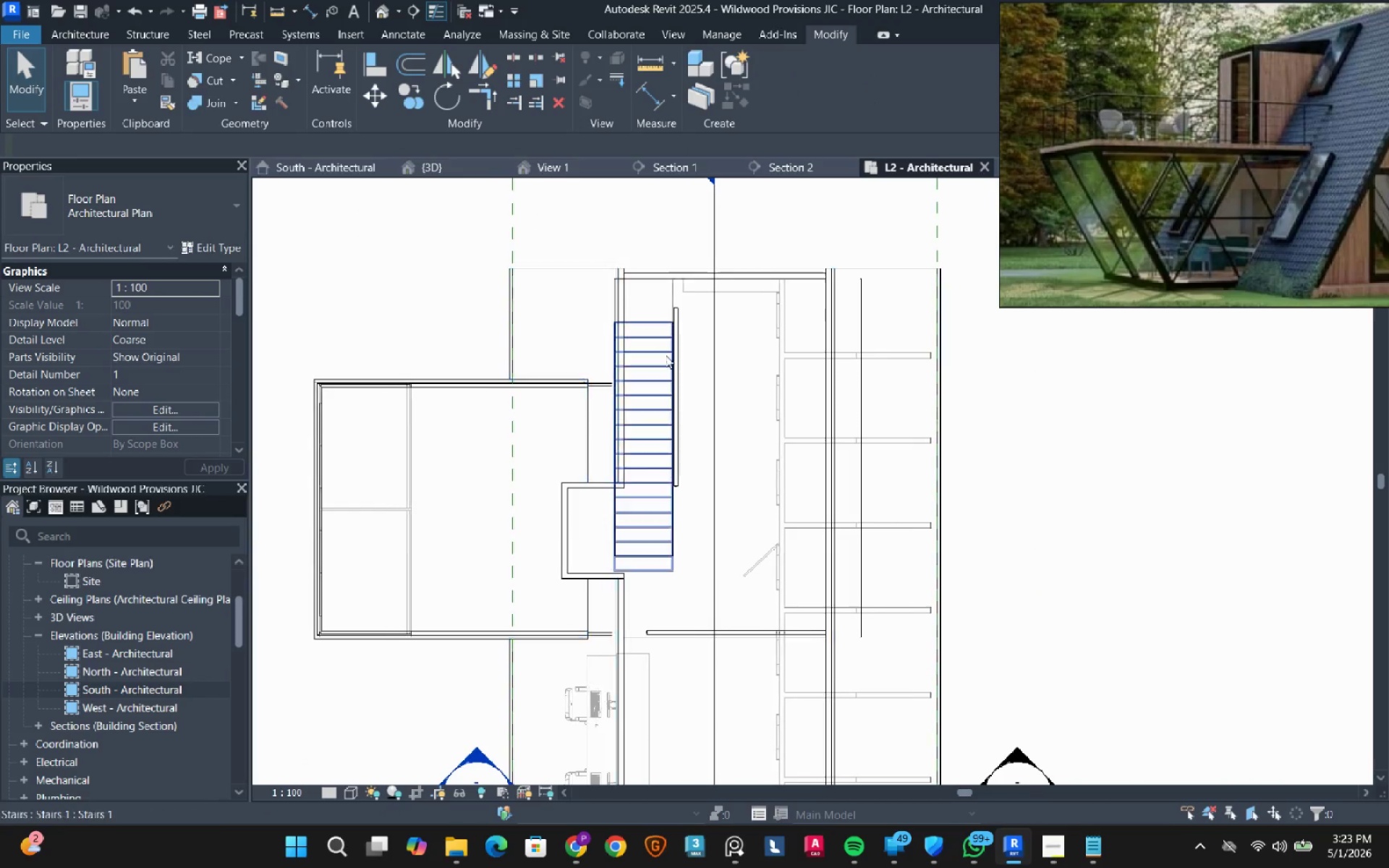 
left_click_drag(start_coordinate=[680, 326], to_coordinate=[692, 295])
 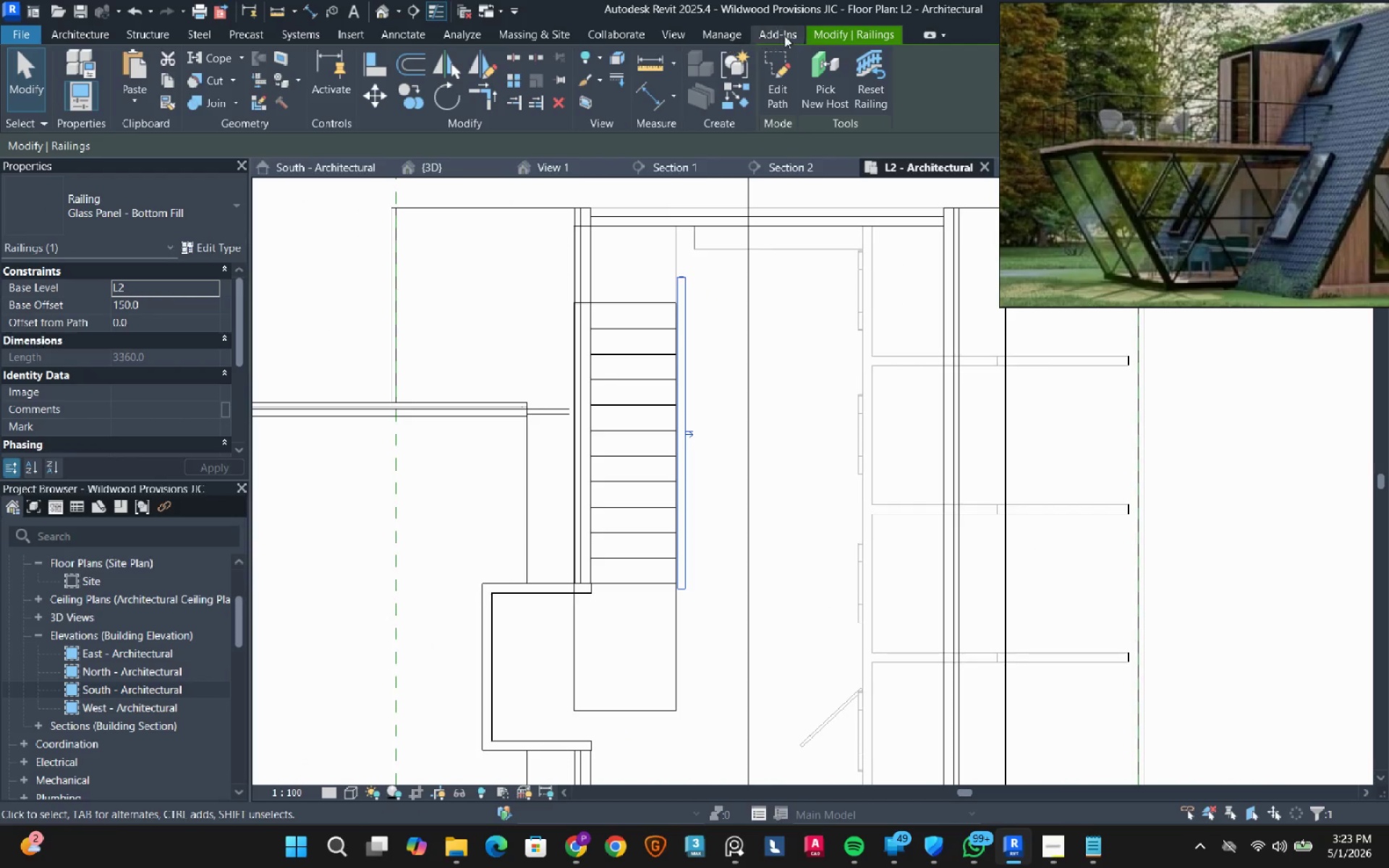 
scroll: coordinate [671, 343], scroll_direction: up, amount: 4.0
 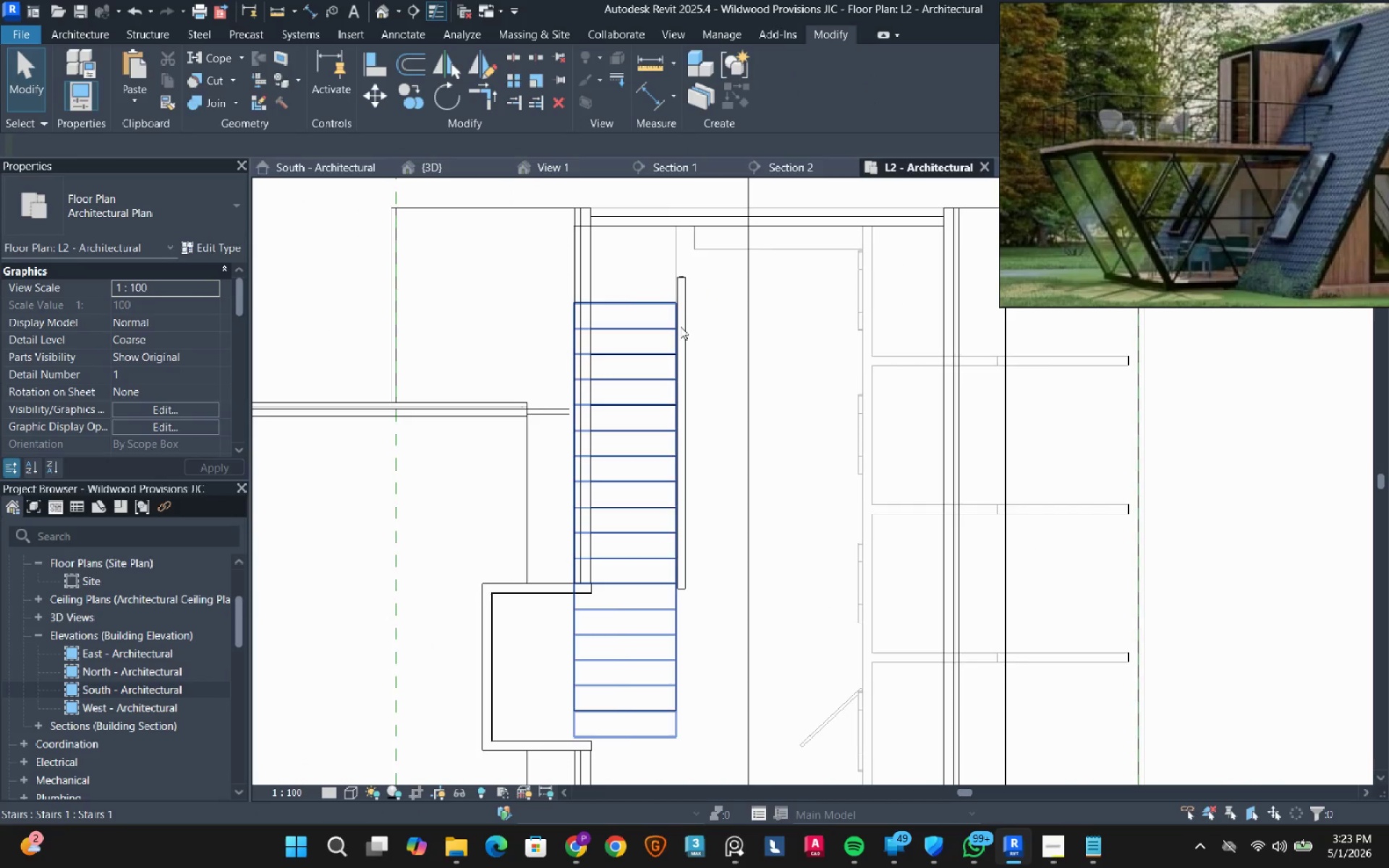 
key(Escape)
 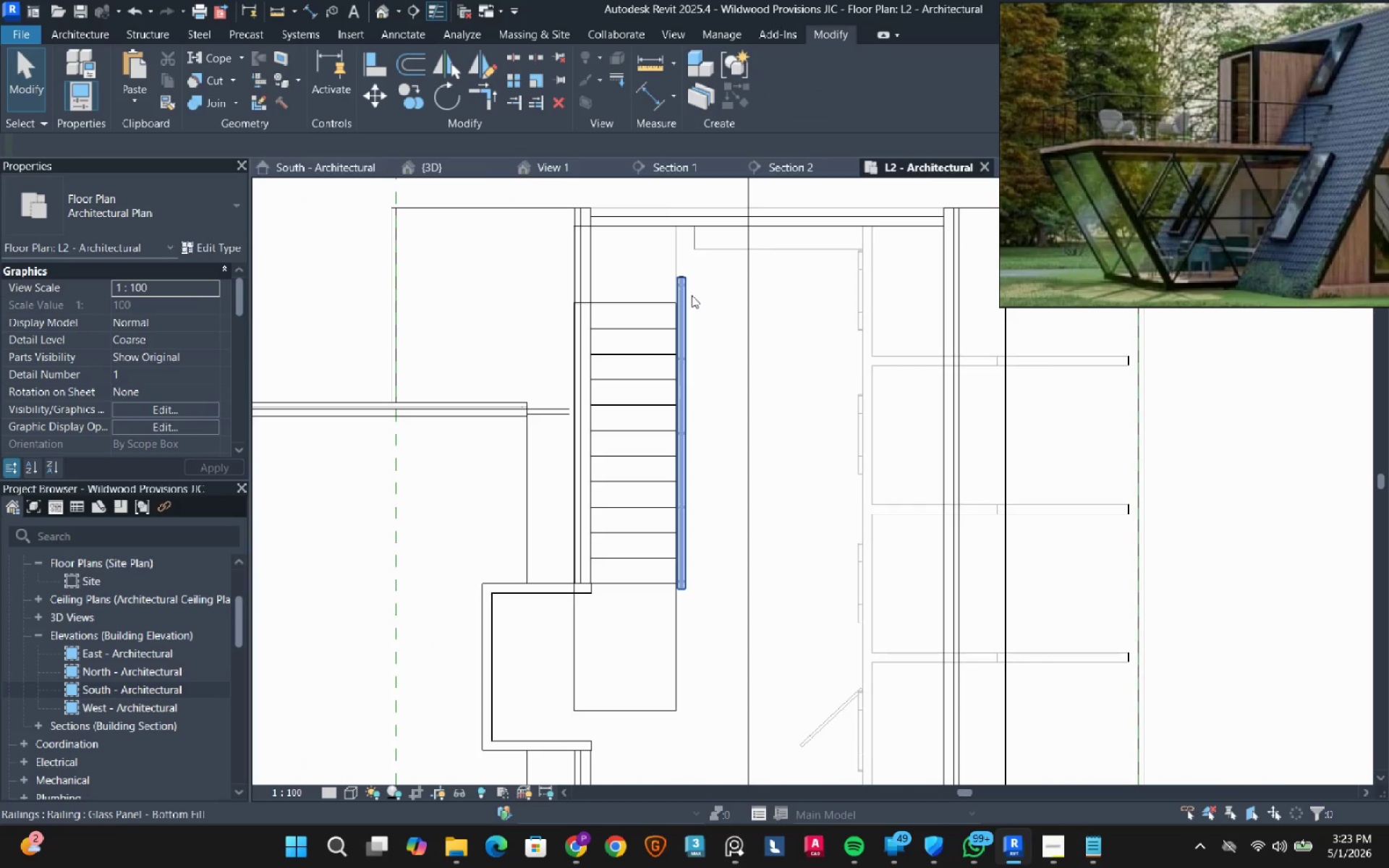 
left_click([692, 295])
 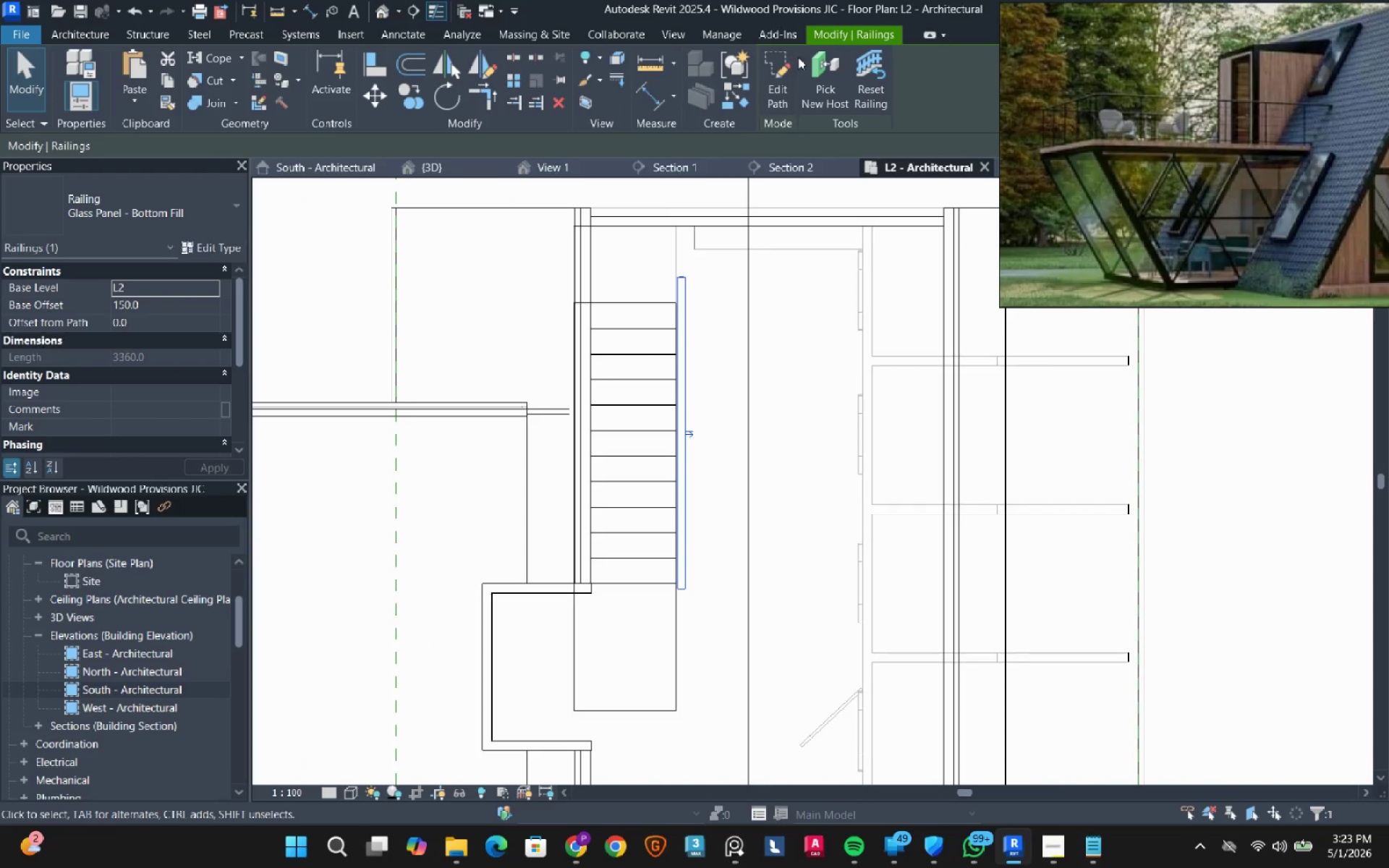 
left_click([789, 84])
 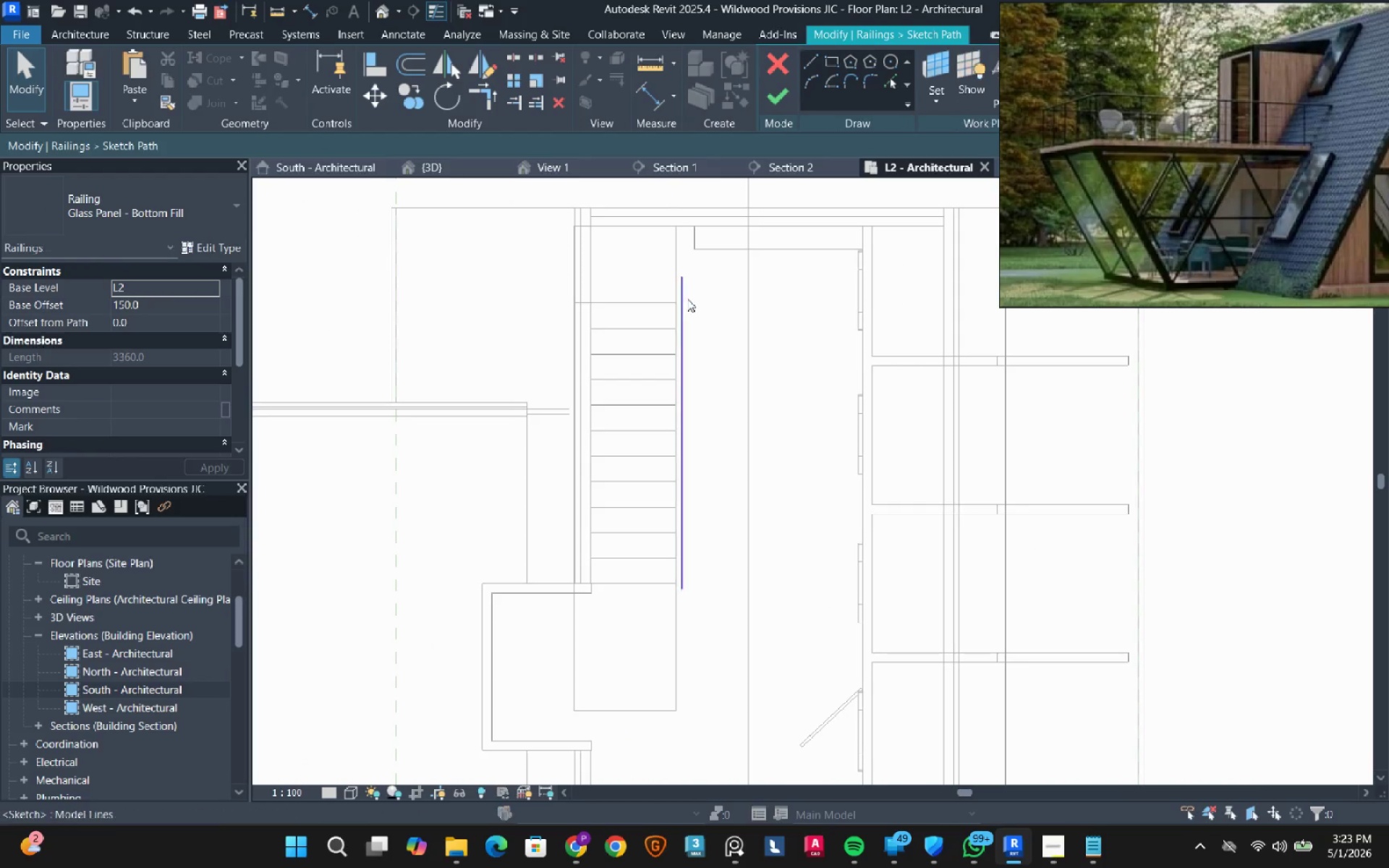 
left_click([687, 299])
 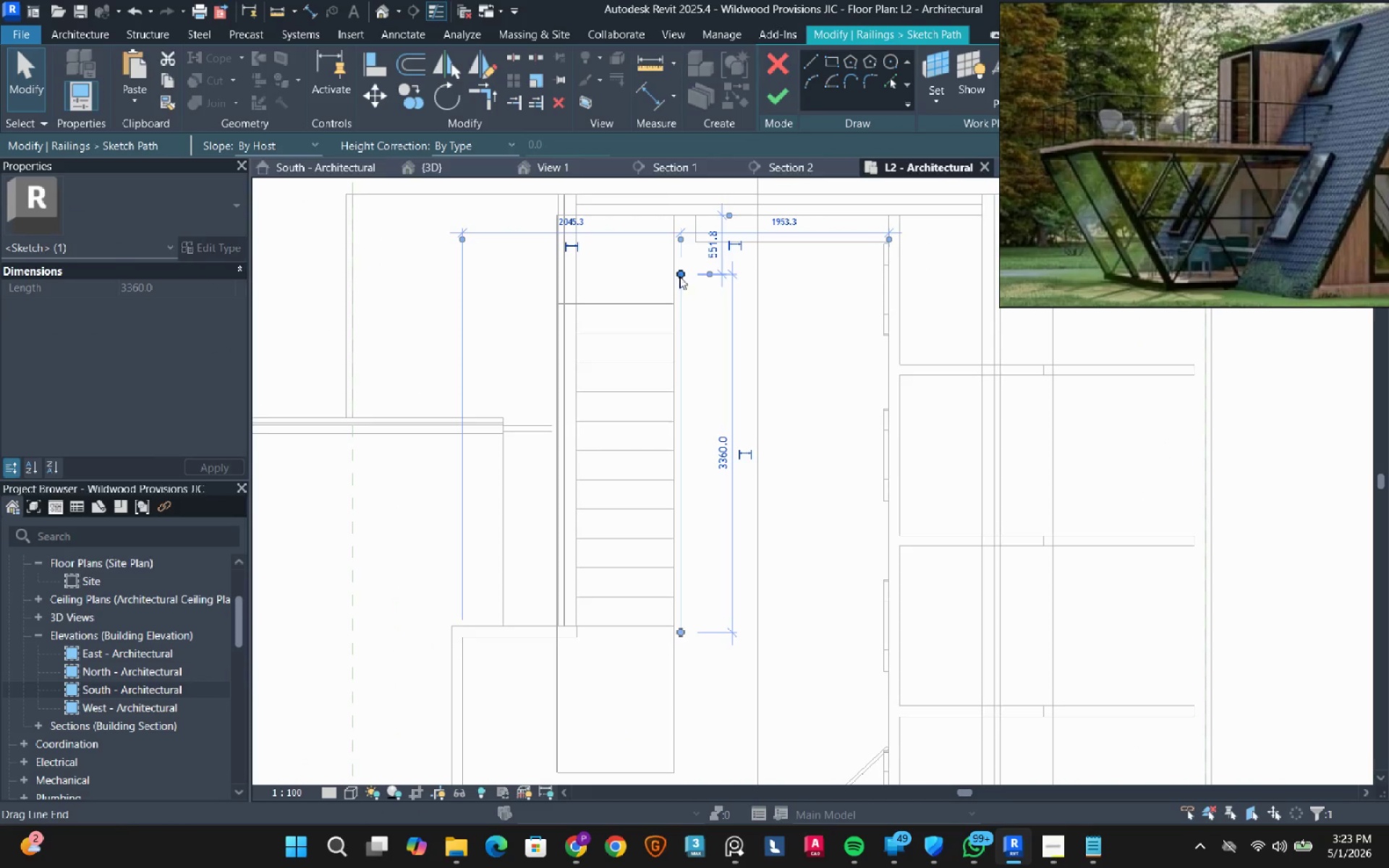 
scroll: coordinate [687, 299], scroll_direction: up, amount: 1.0
 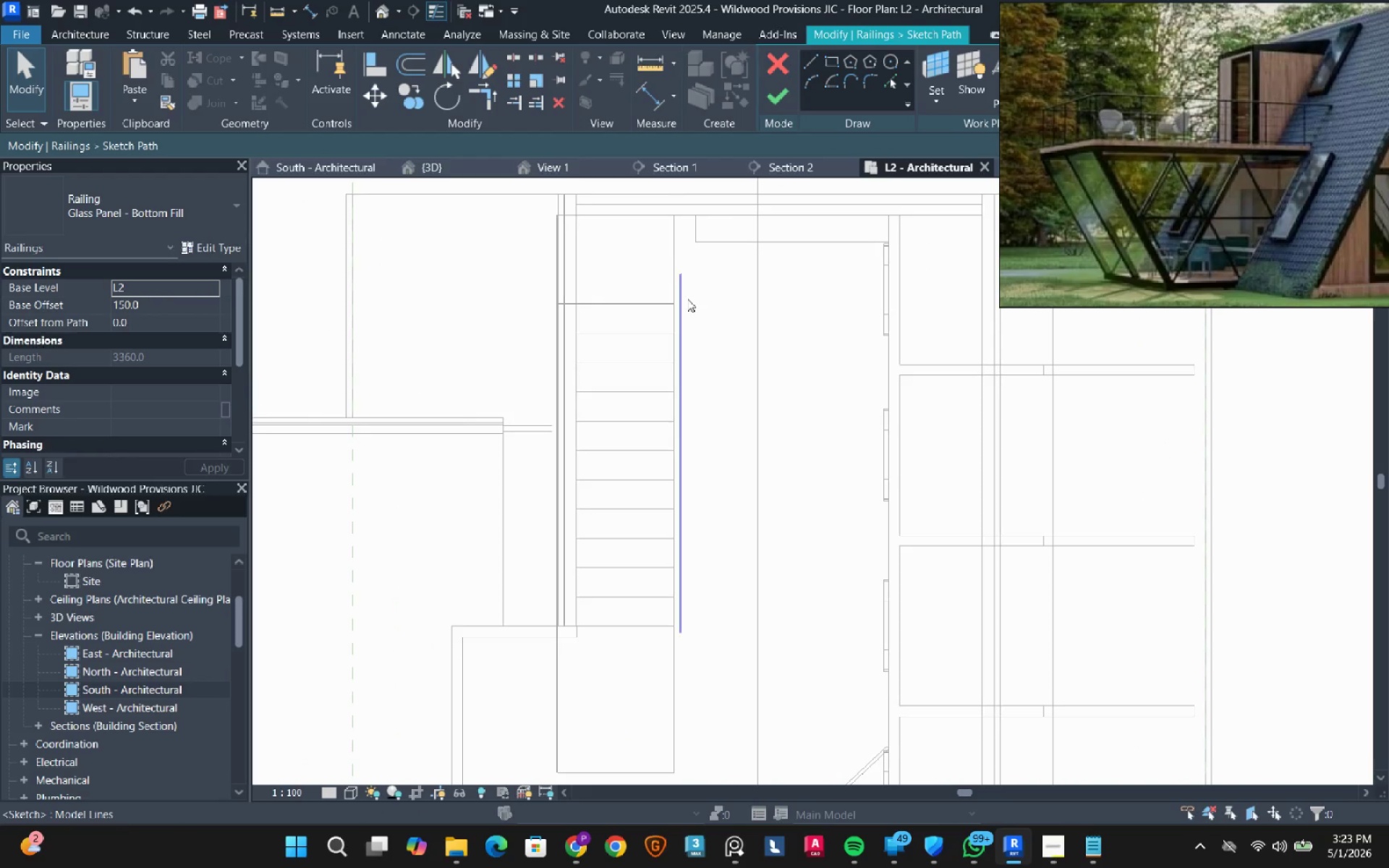 
left_click_drag(start_coordinate=[679, 276], to_coordinate=[653, 304])
 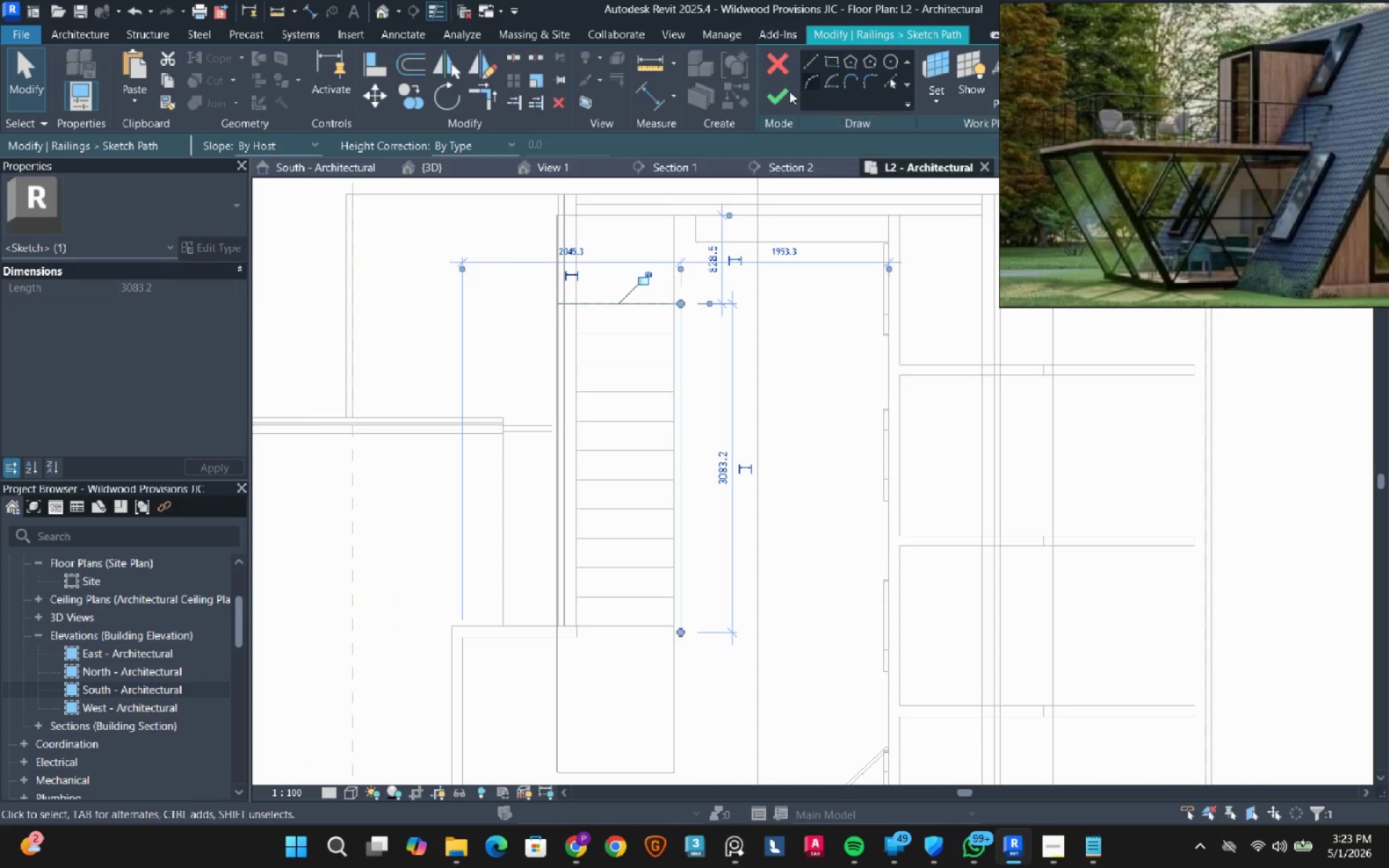 
hold_key(key=ShiftLeft, duration=0.5)
 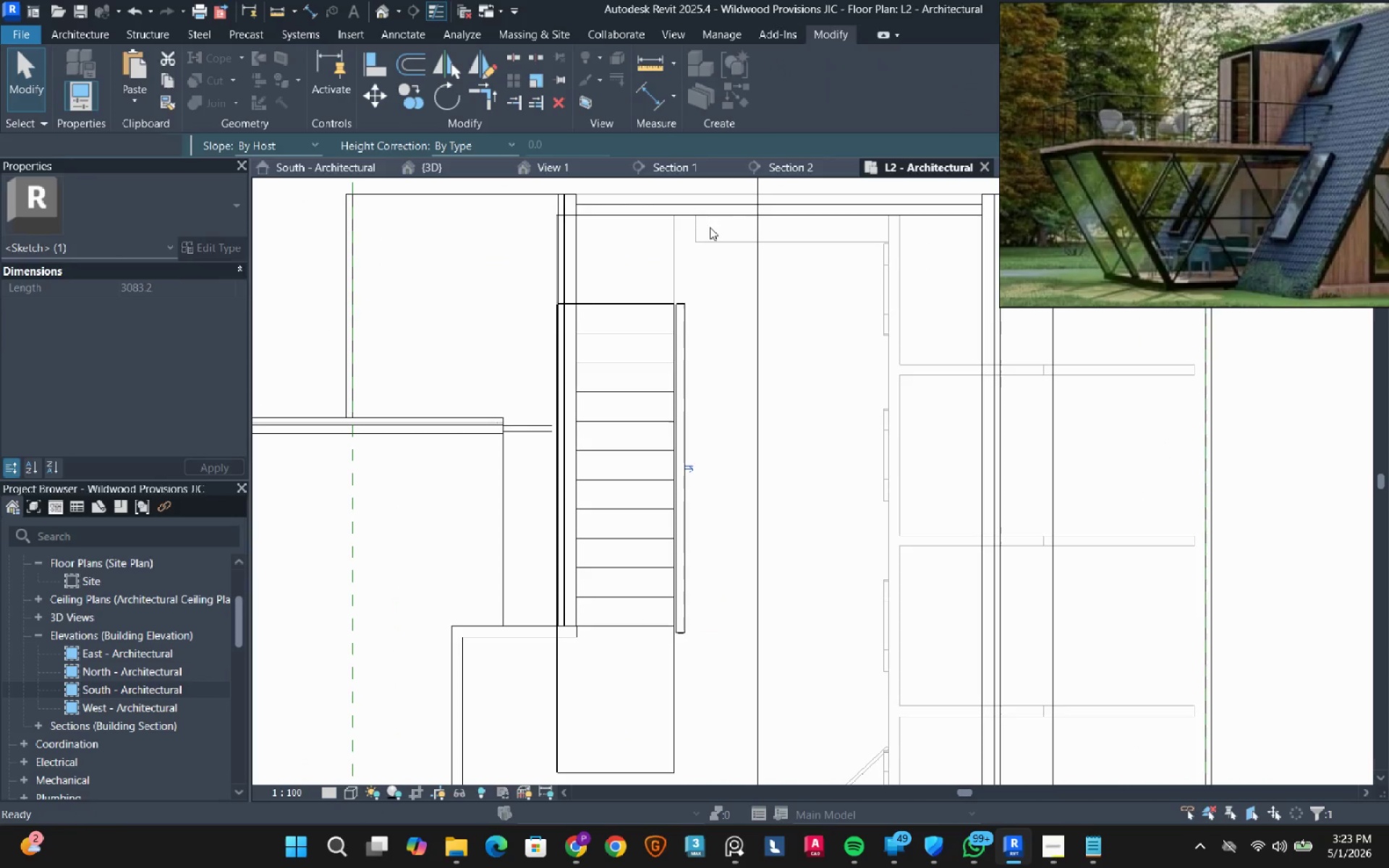 
key(Escape)
 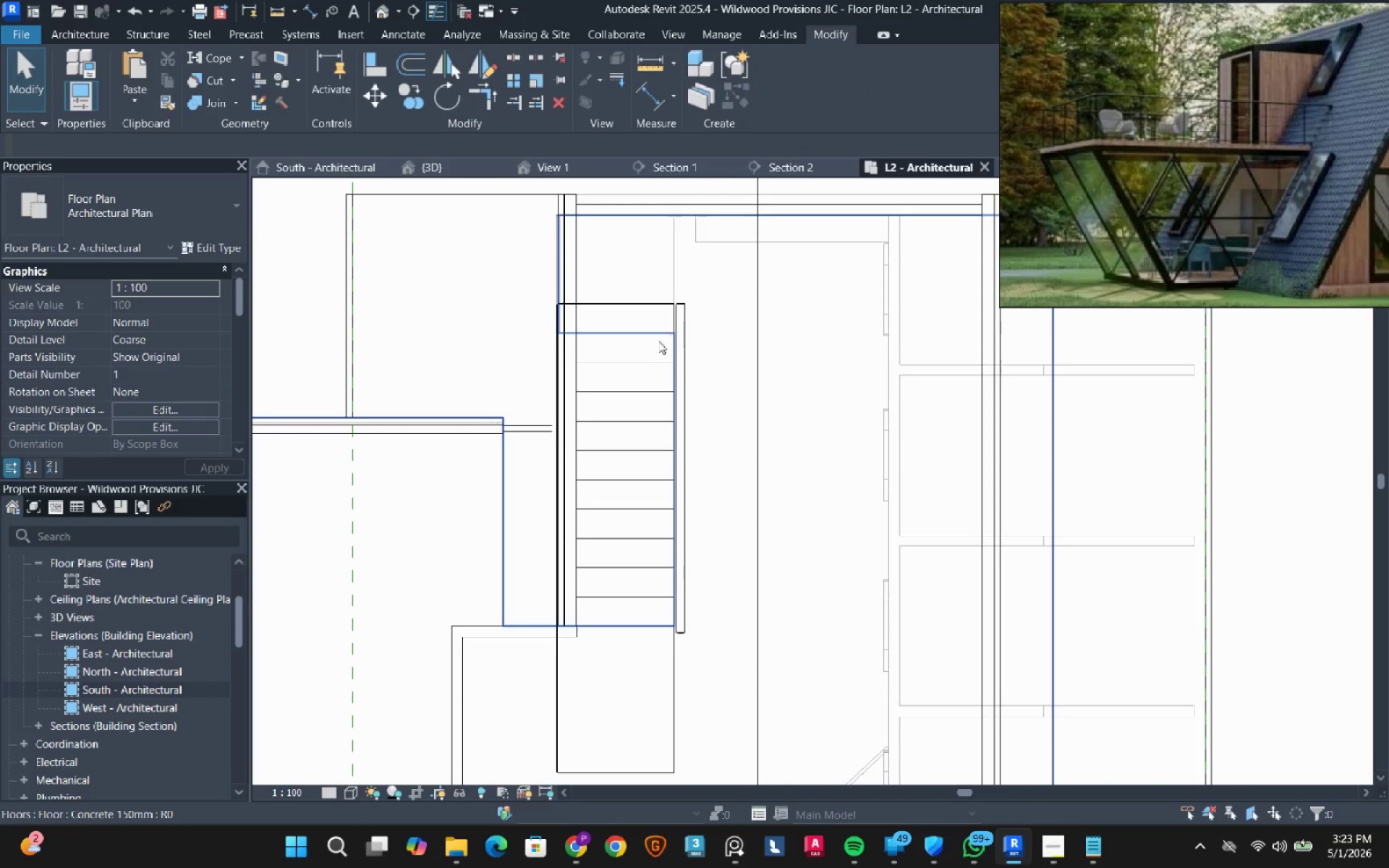 
scroll: coordinate [650, 358], scroll_direction: down, amount: 5.0
 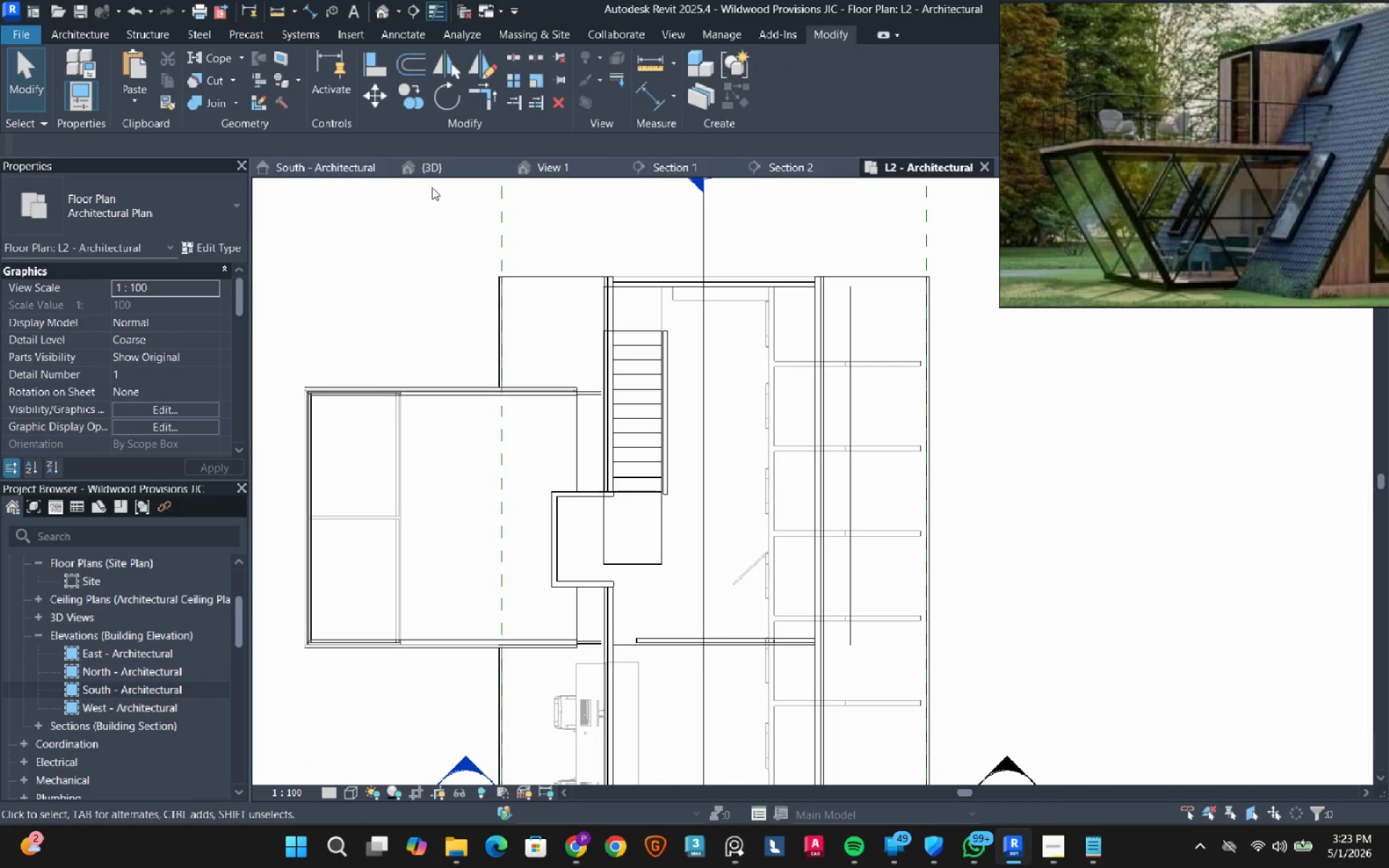 
double_click([432, 175])
 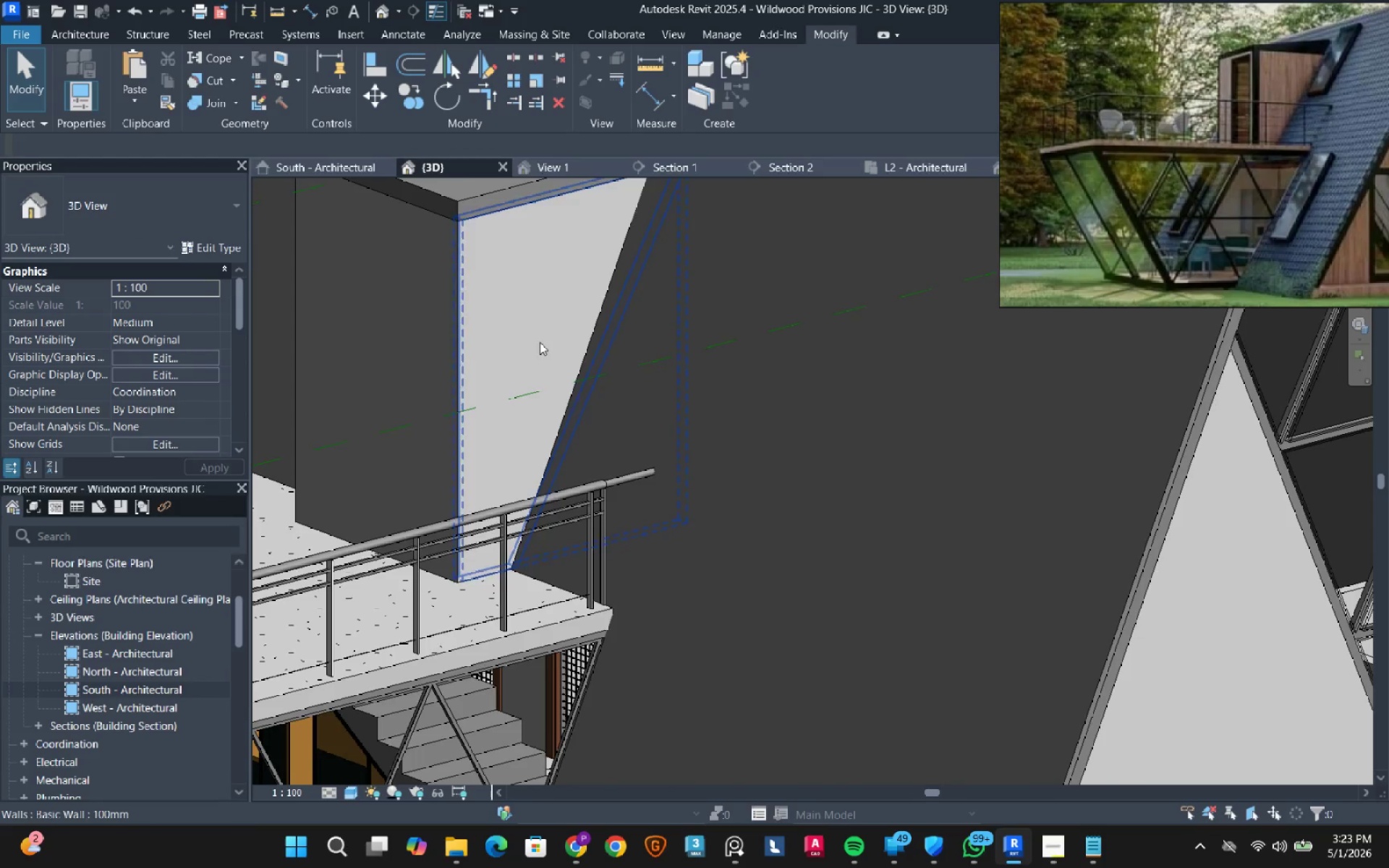 
key(Escape)
 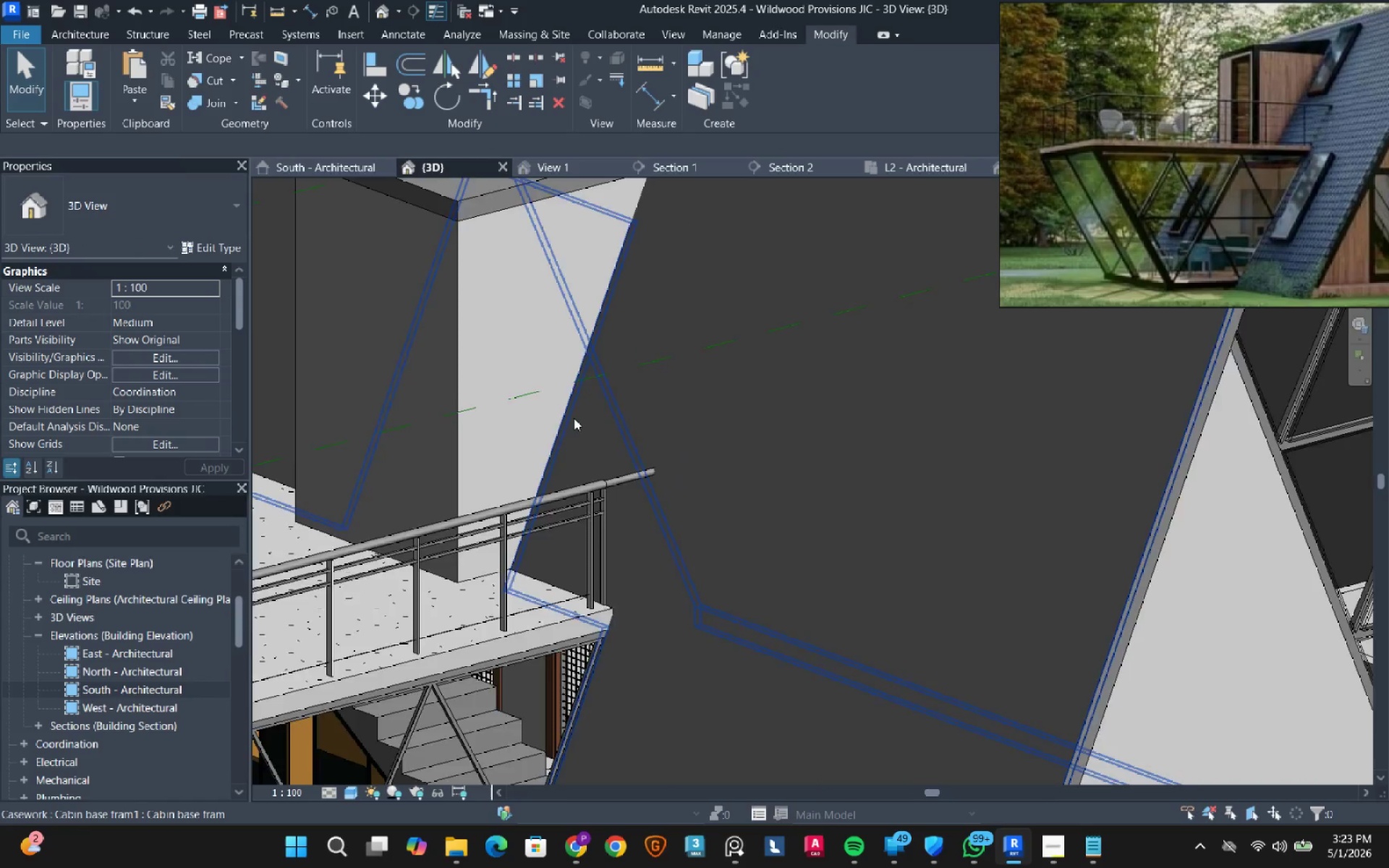 
hold_key(key=ShiftLeft, duration=2.19)
 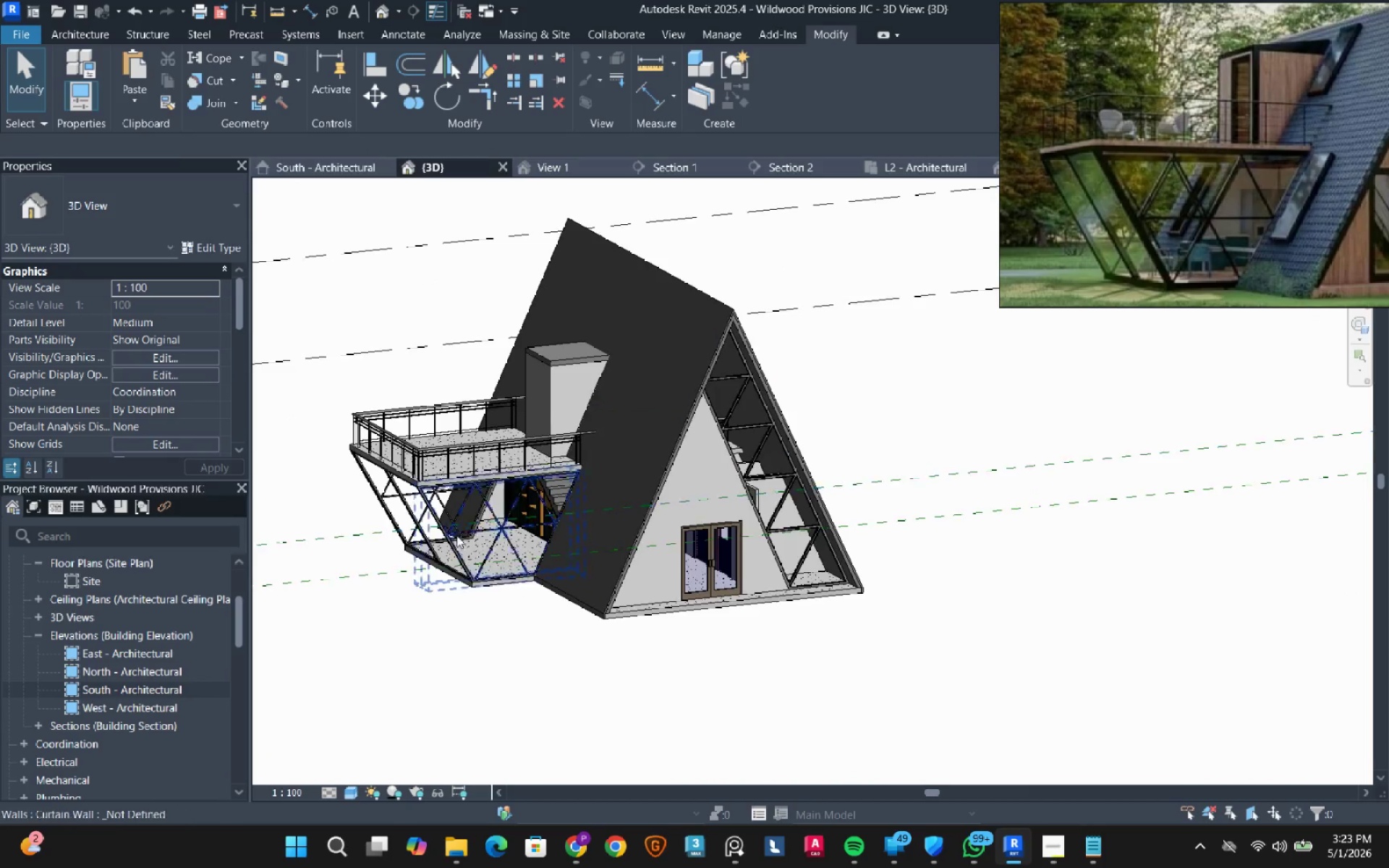 
scroll: coordinate [574, 420], scroll_direction: down, amount: 10.0
 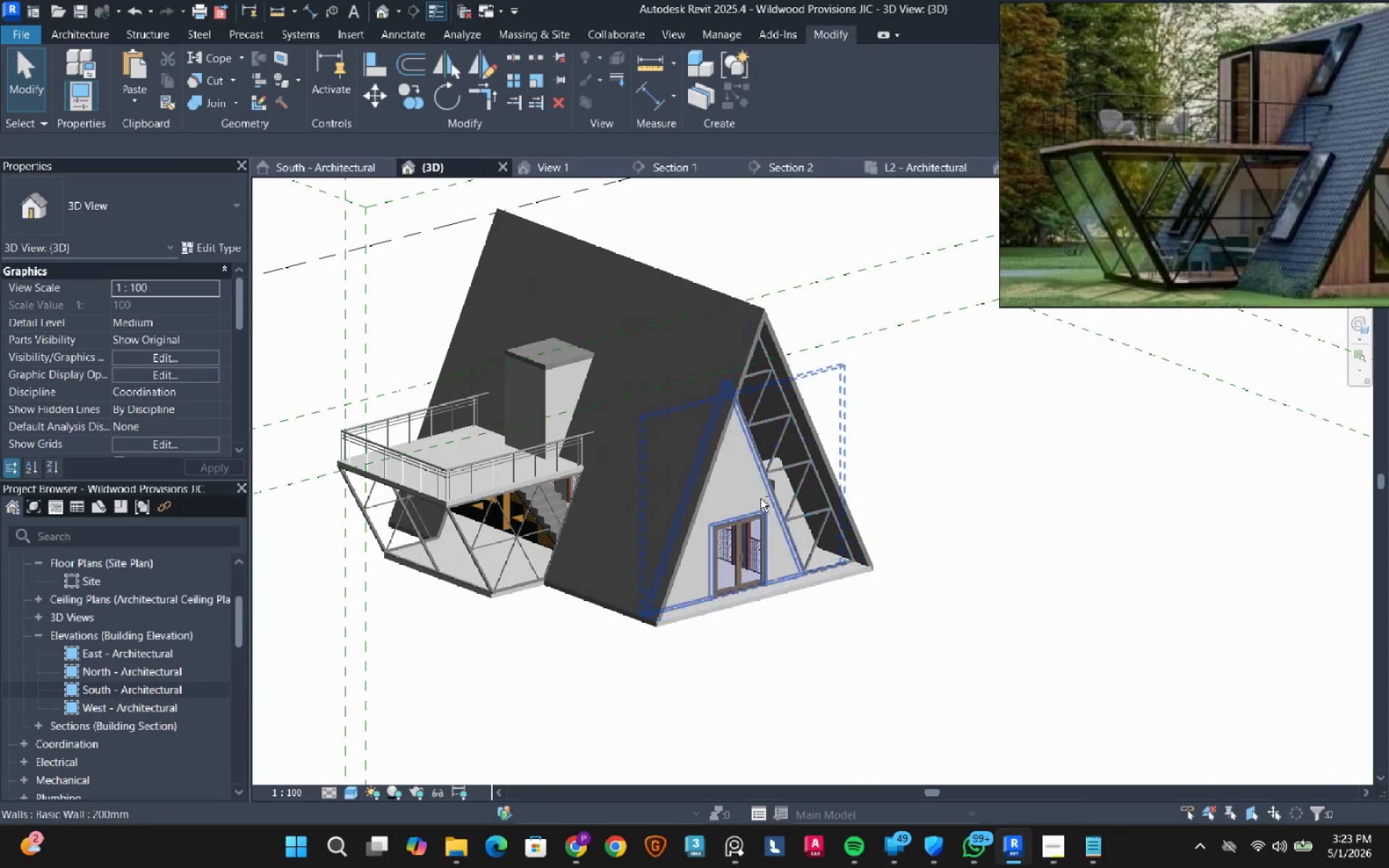 
scroll: coordinate [456, 536], scroll_direction: up, amount: 3.0
 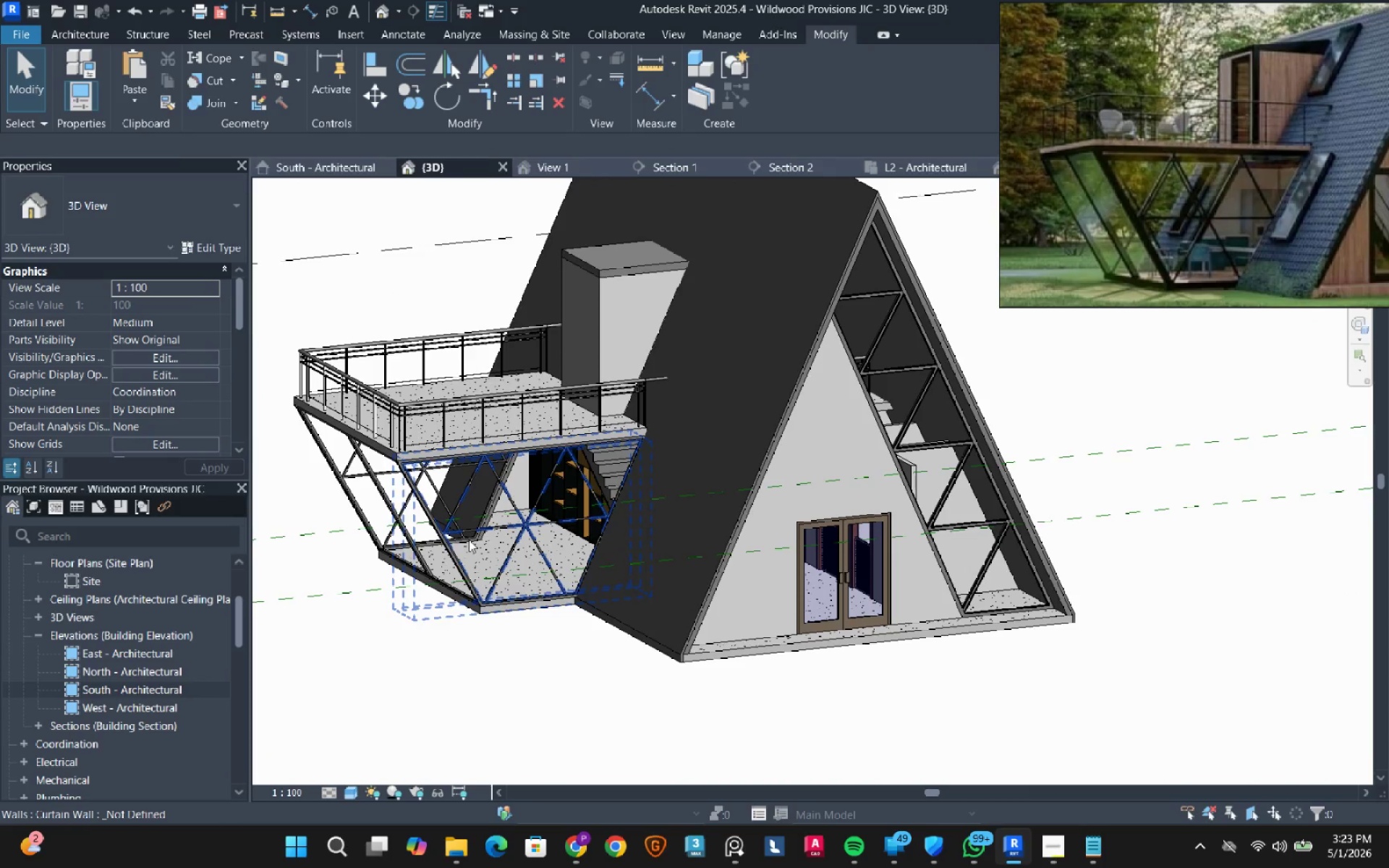 
left_click([469, 540])
 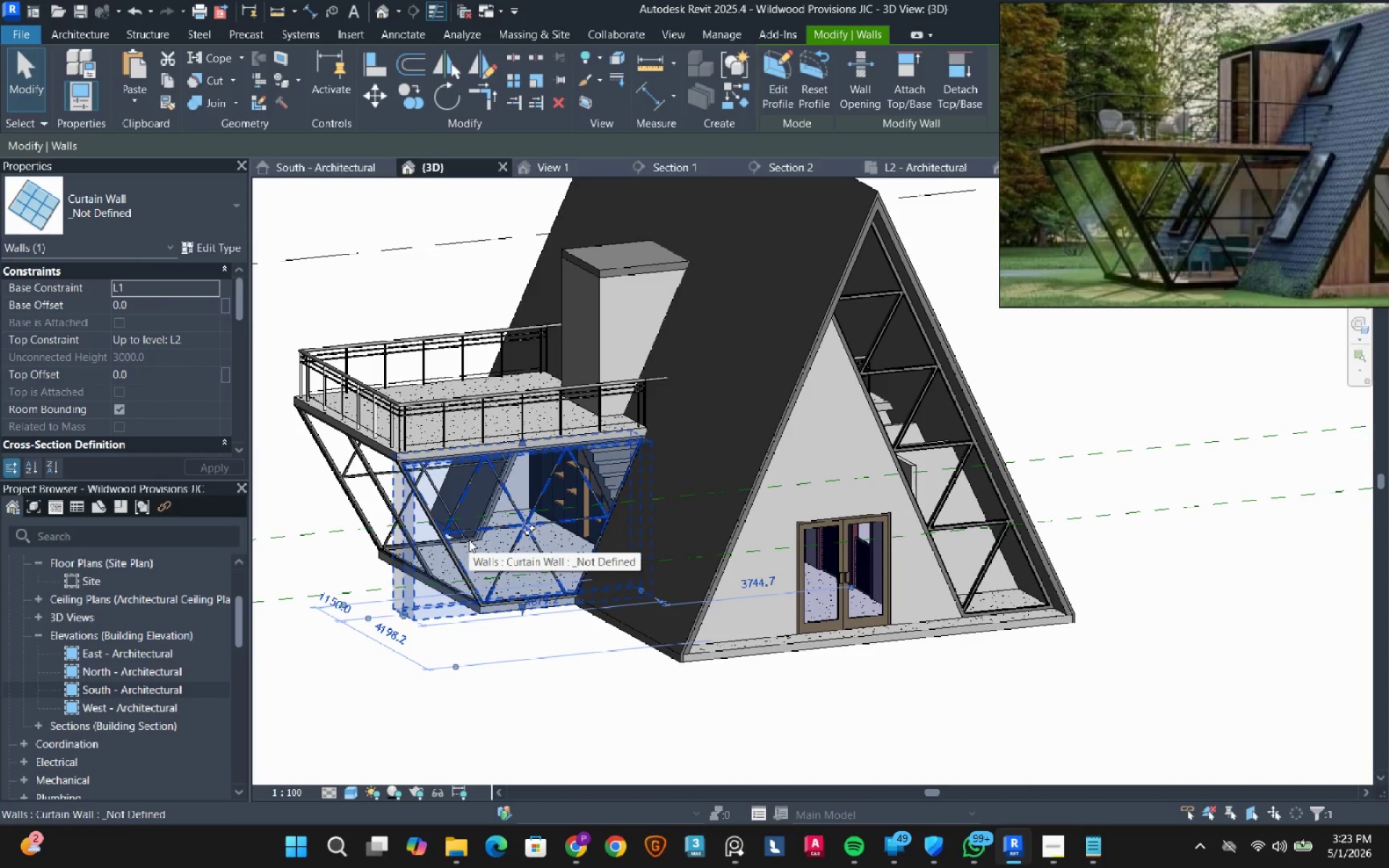 
right_click([469, 540])
 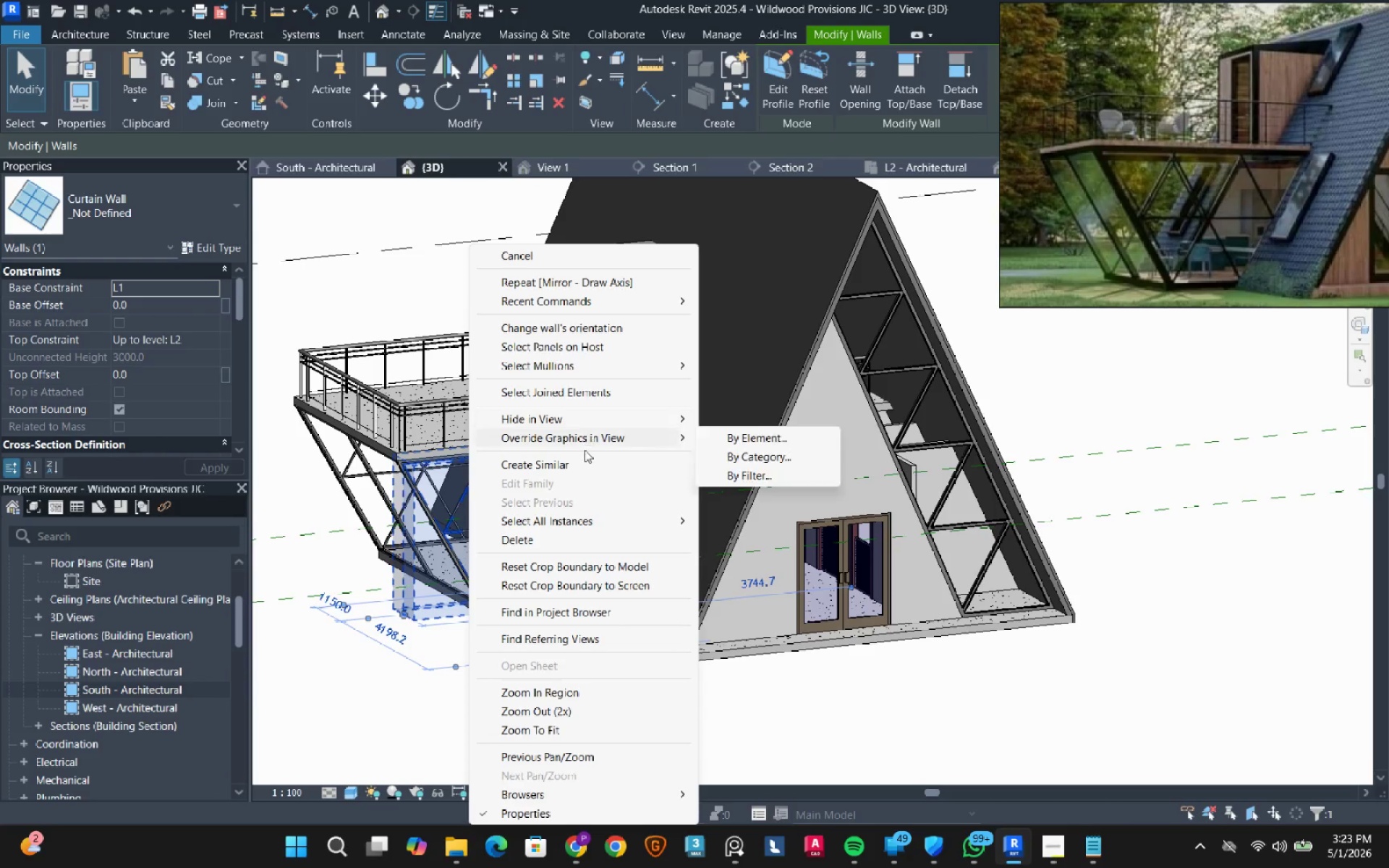 
left_click([591, 443])
 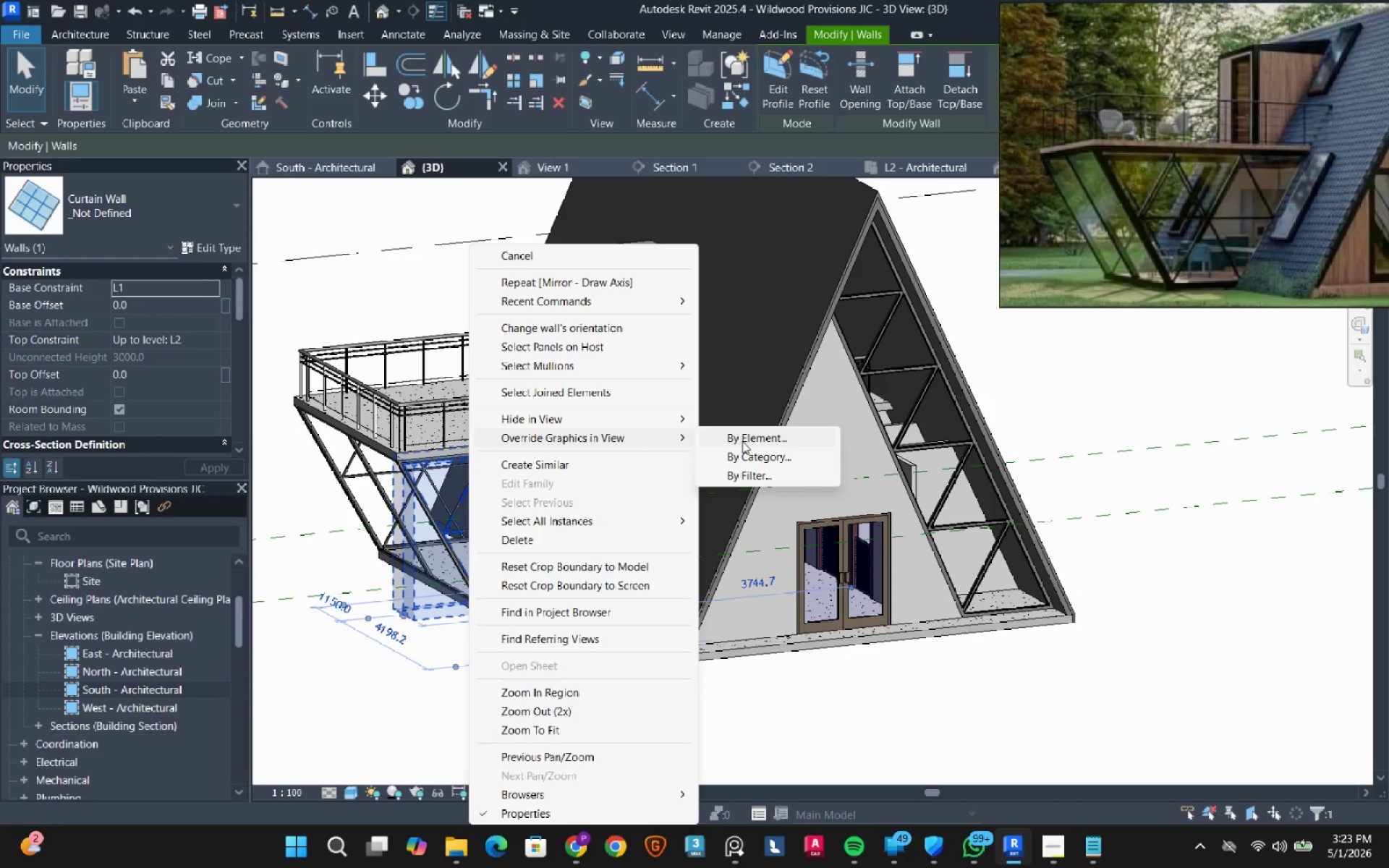 
left_click([747, 454])
 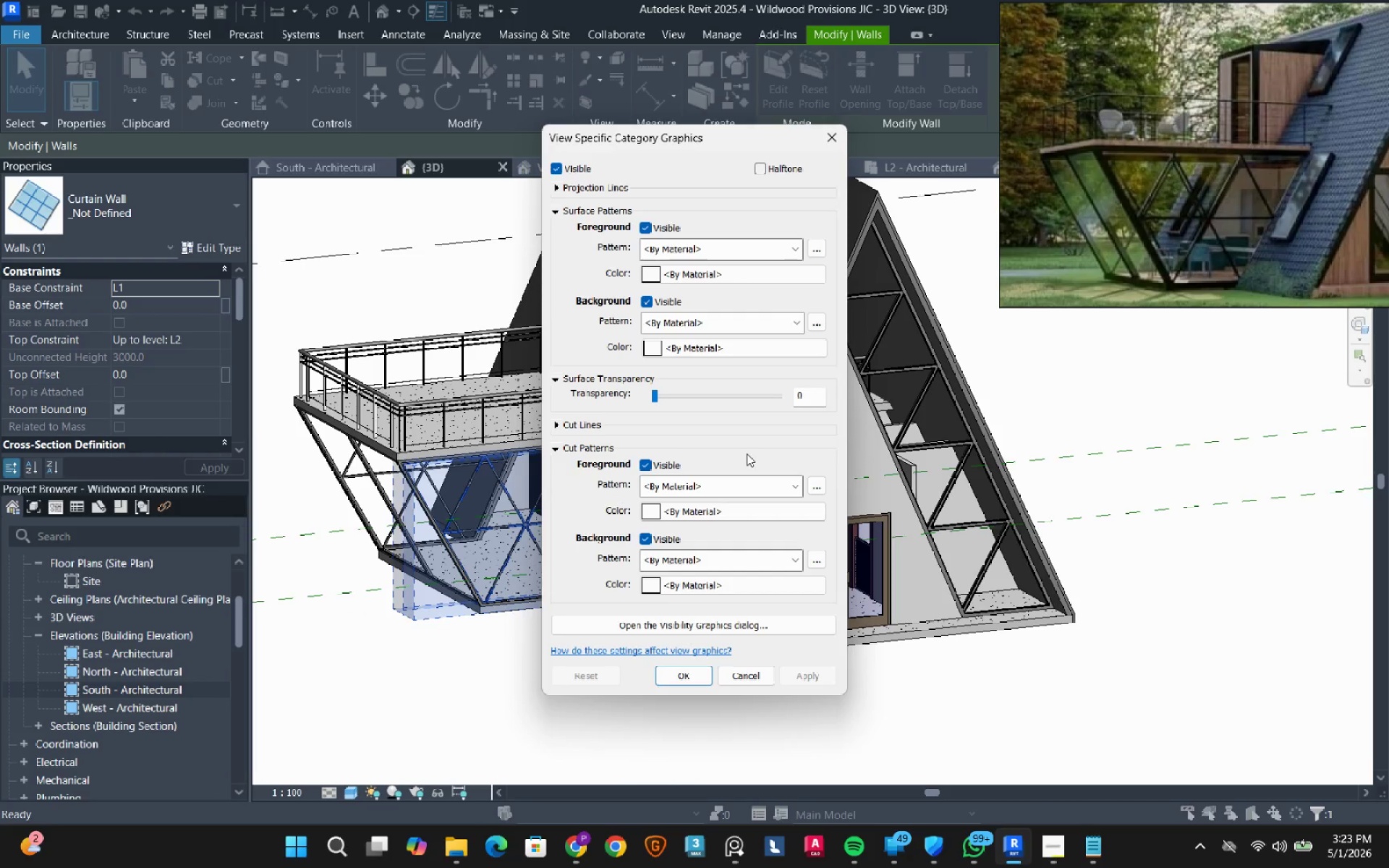 
wait(5.61)
 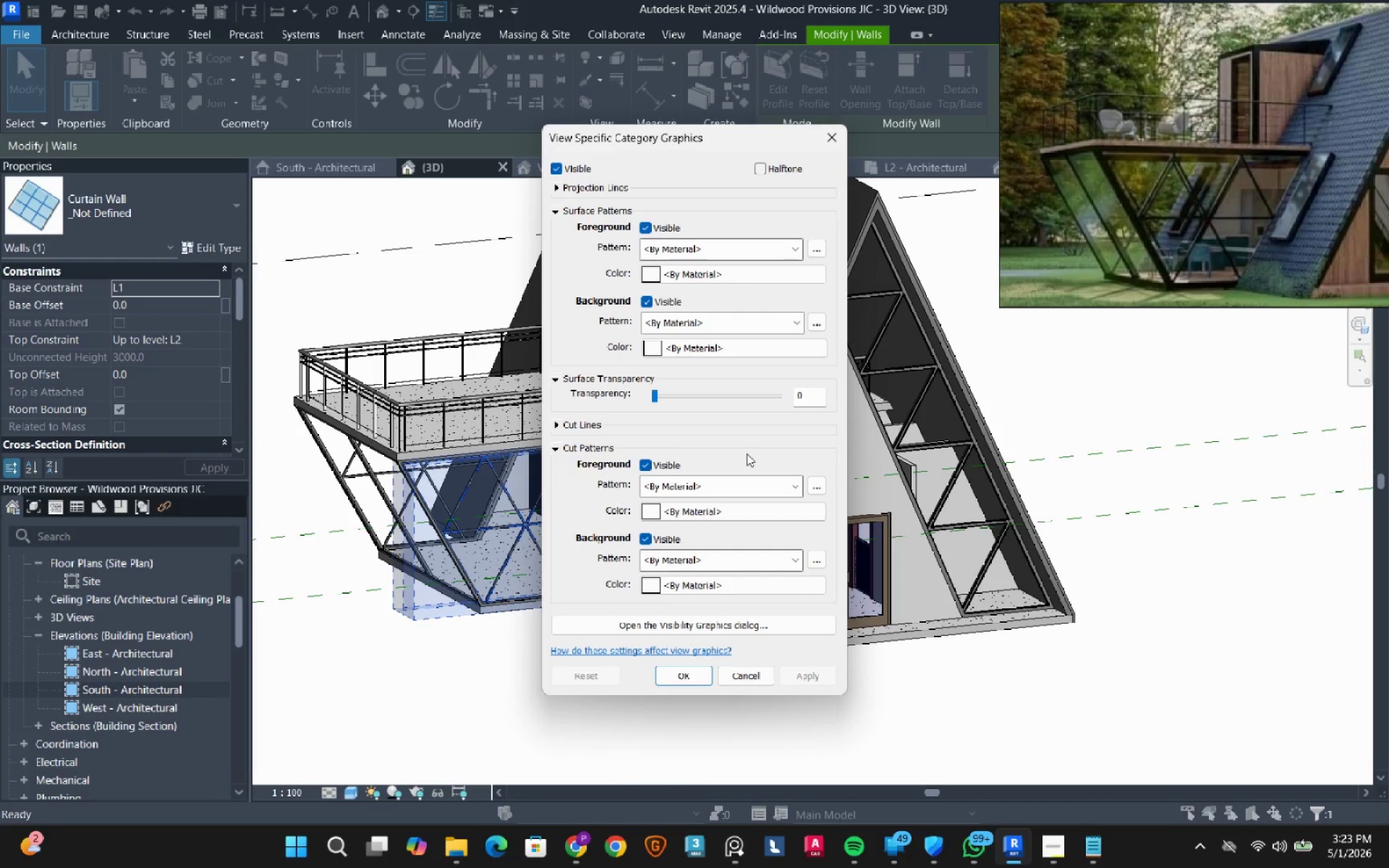 
left_click([706, 250])
 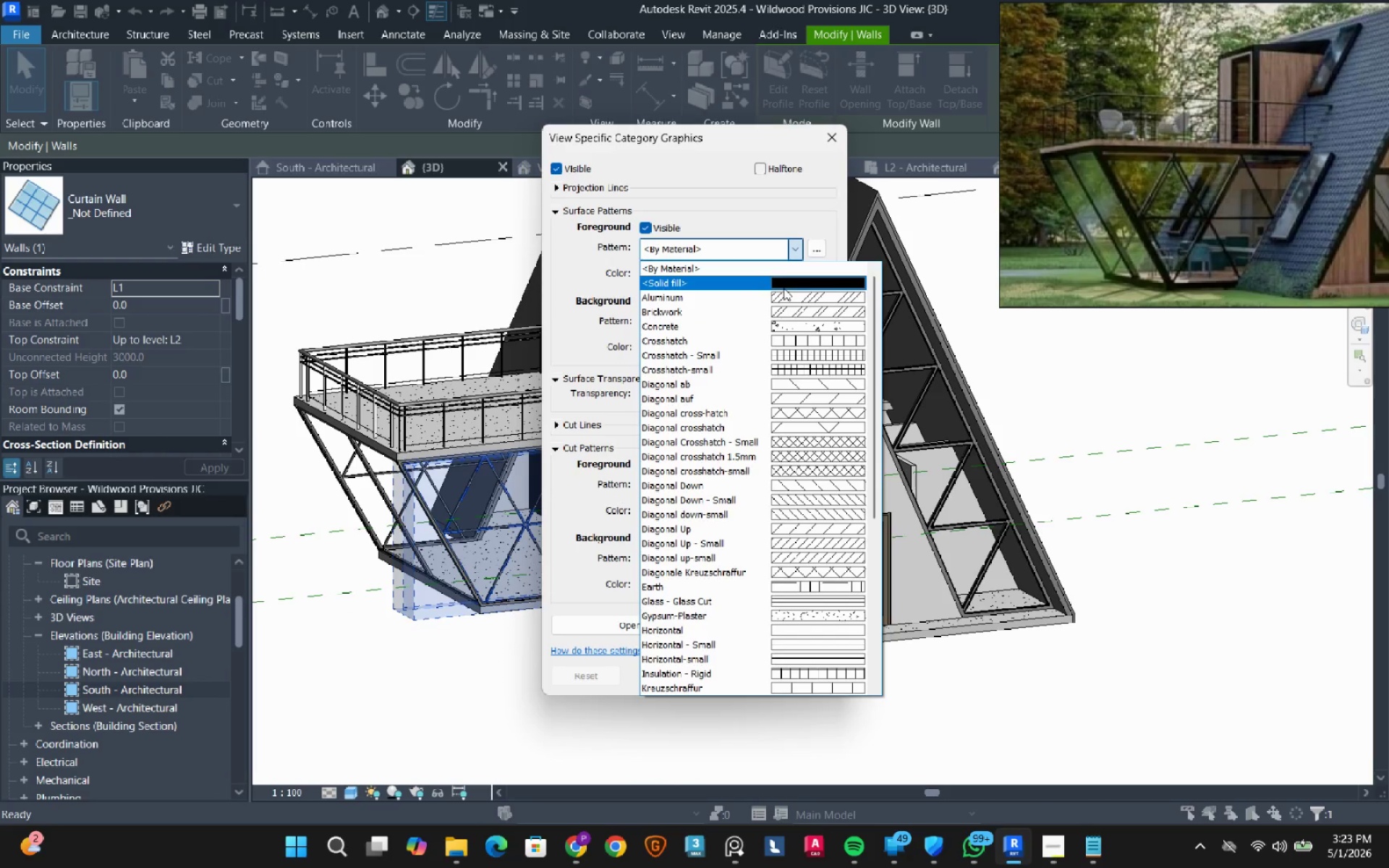 
left_click([783, 288])
 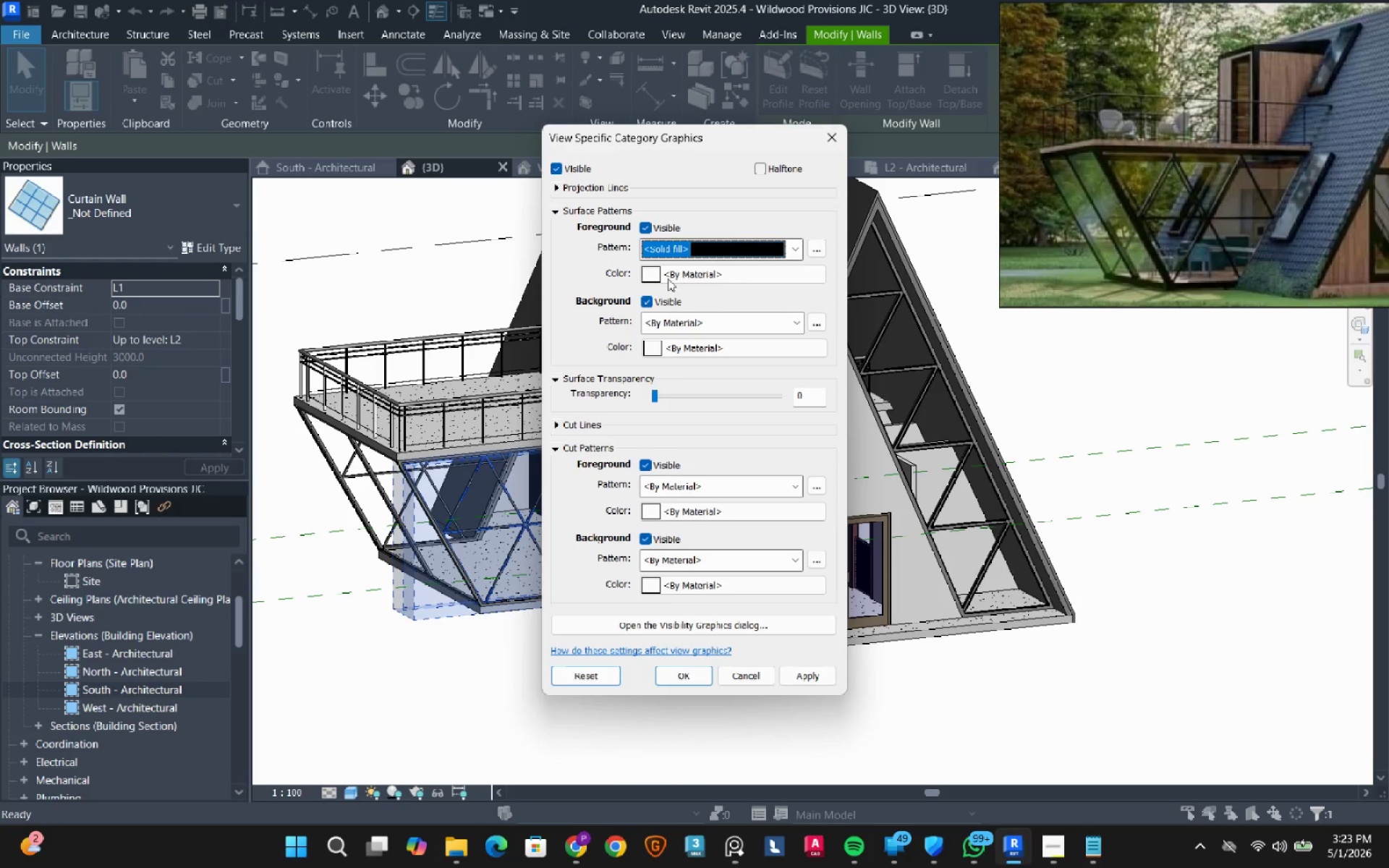 
left_click([668, 278])
 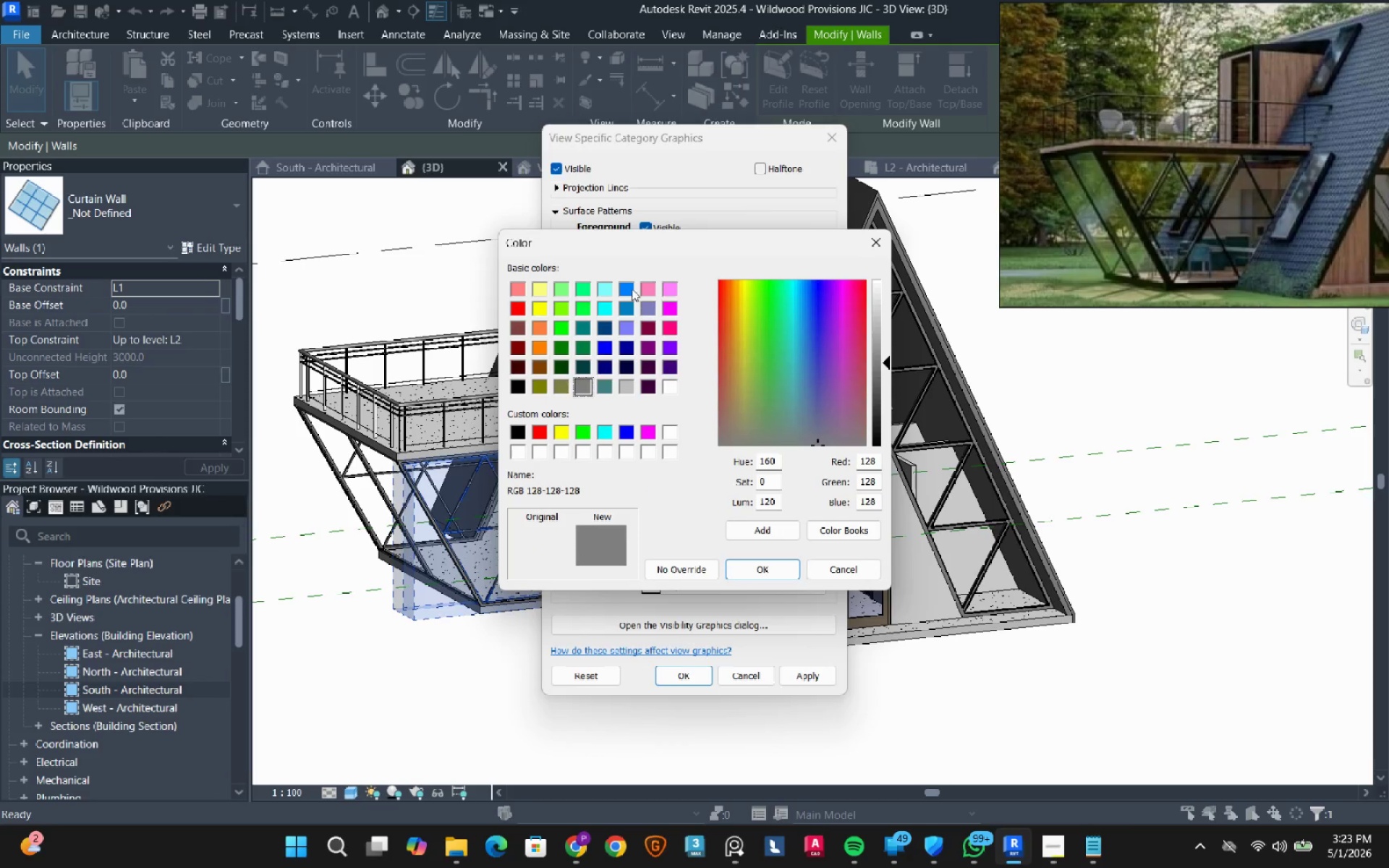 
left_click([604, 291])
 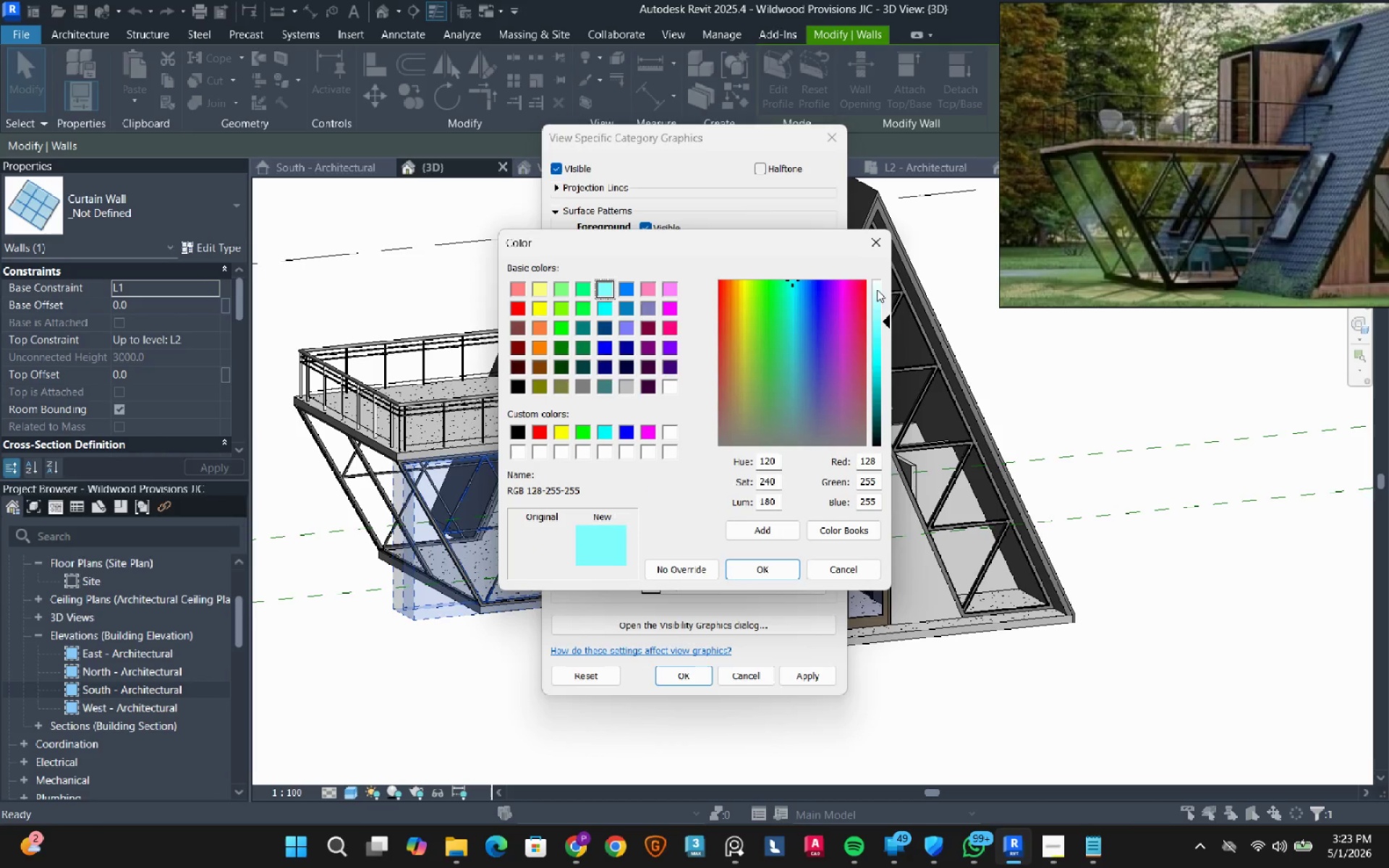 
left_click_drag(start_coordinate=[877, 289], to_coordinate=[881, 289])
 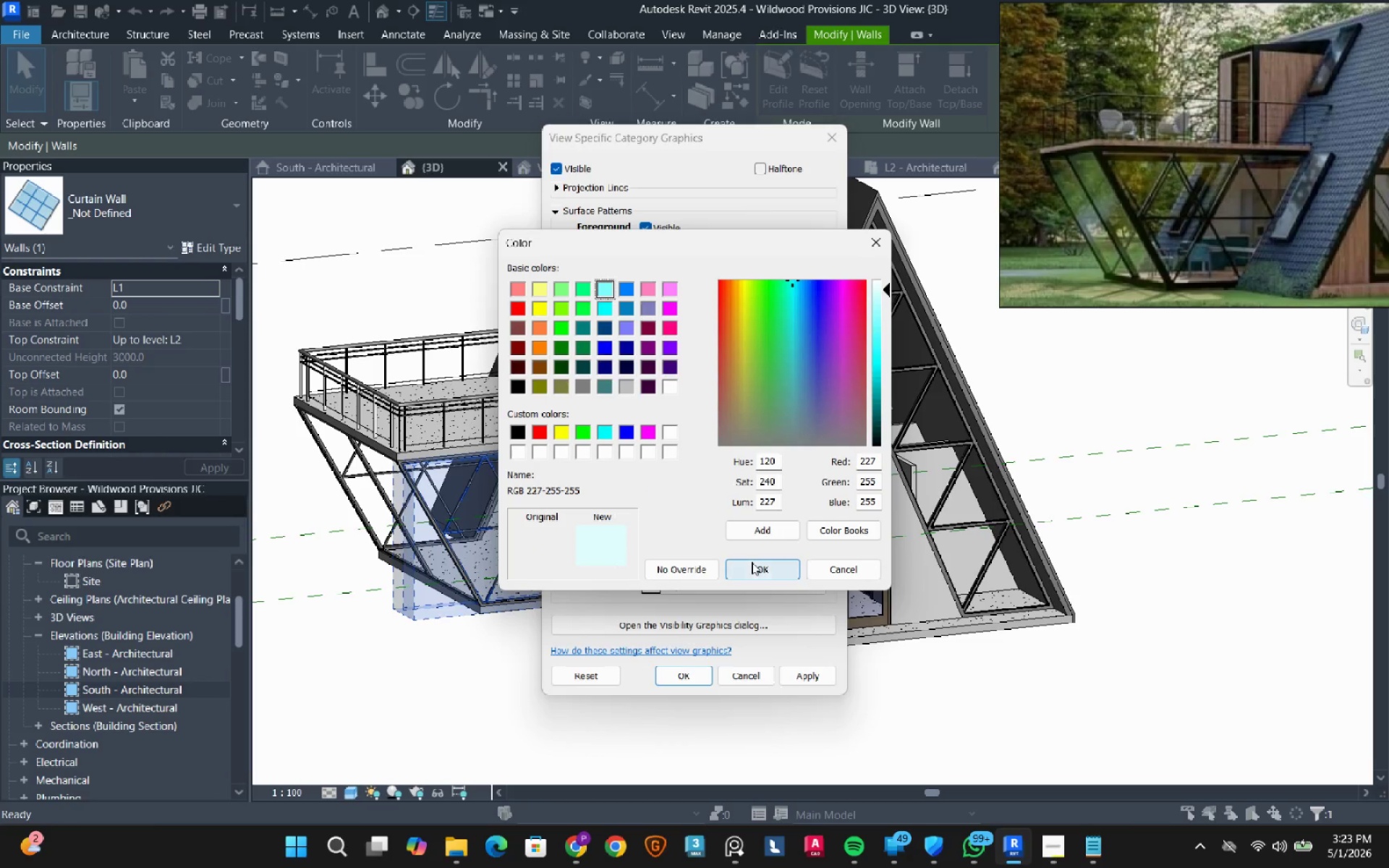 
left_click([752, 563])
 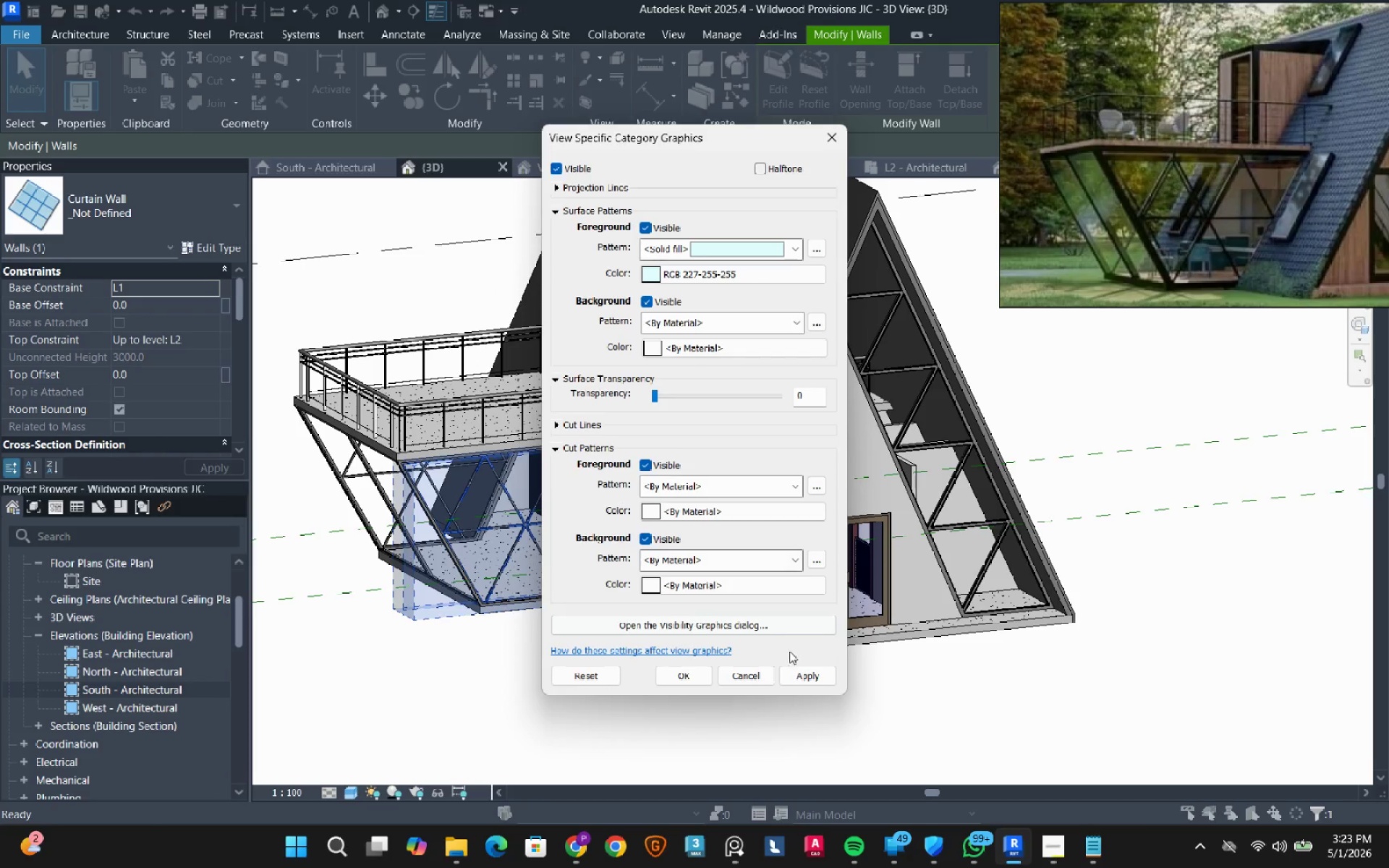 
left_click([802, 673])
 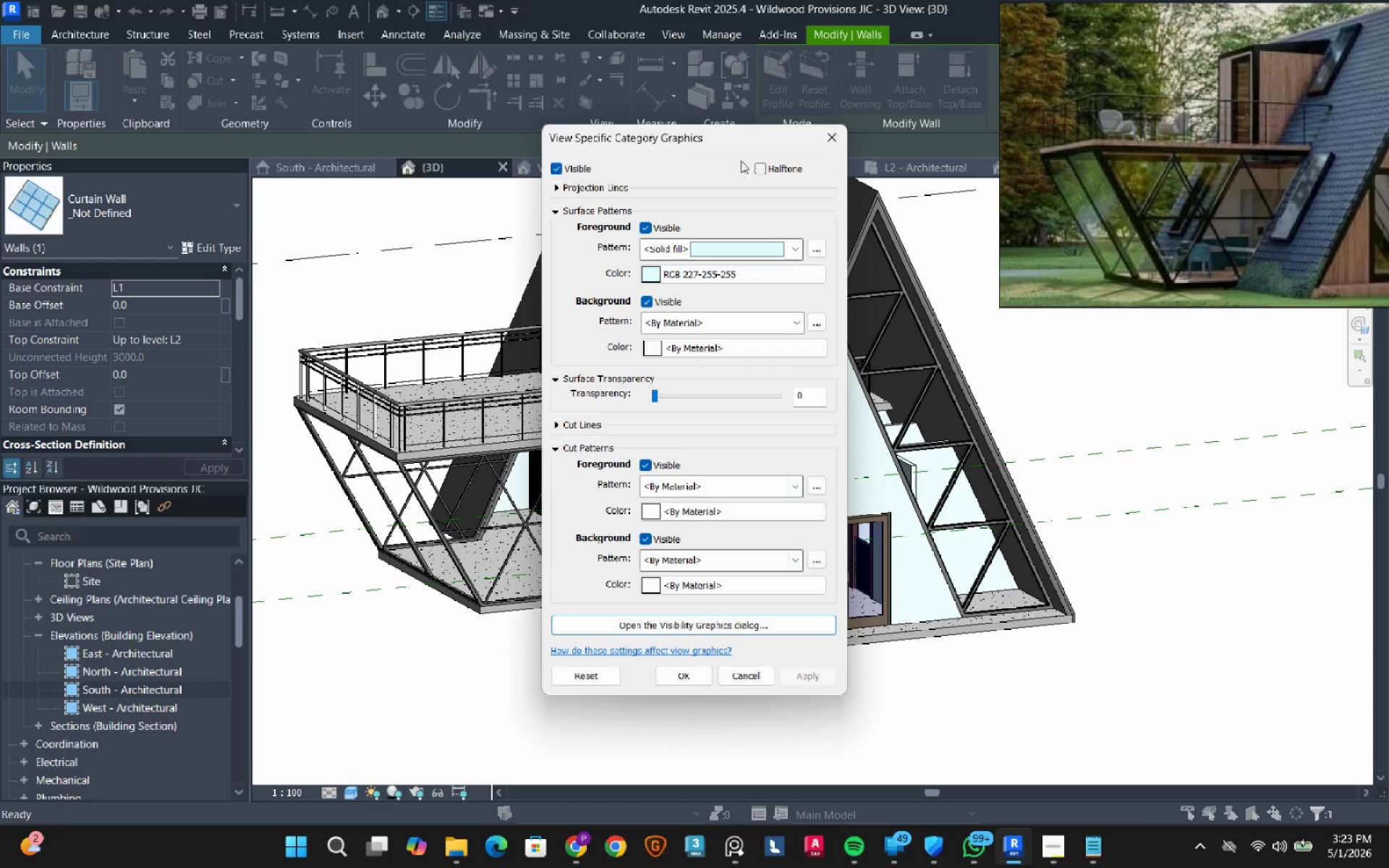 
left_click_drag(start_coordinate=[703, 142], to_coordinate=[768, 252])
 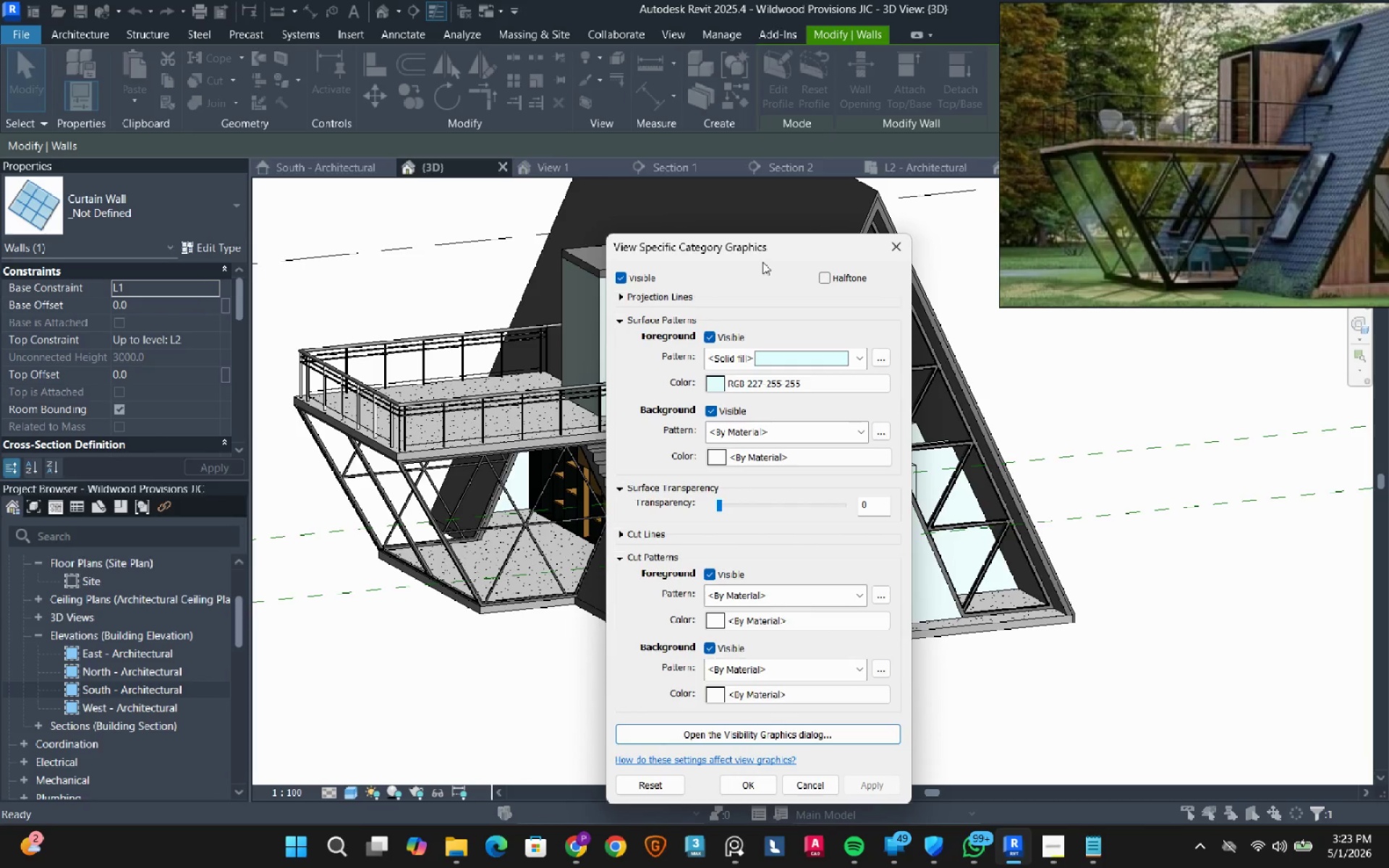 
left_click_drag(start_coordinate=[763, 262], to_coordinate=[715, 201])
 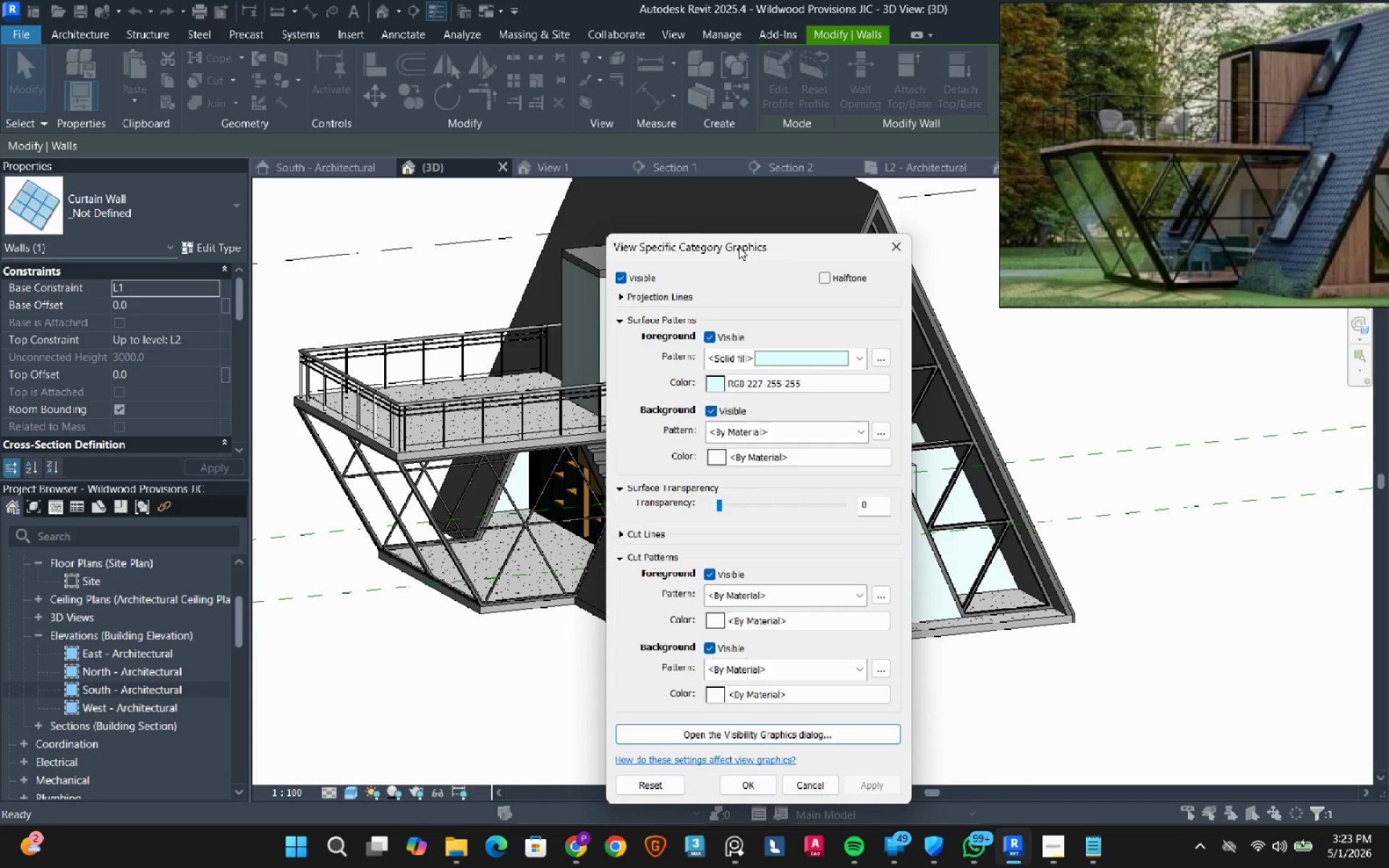 
left_click_drag(start_coordinate=[739, 247], to_coordinate=[704, 174])
 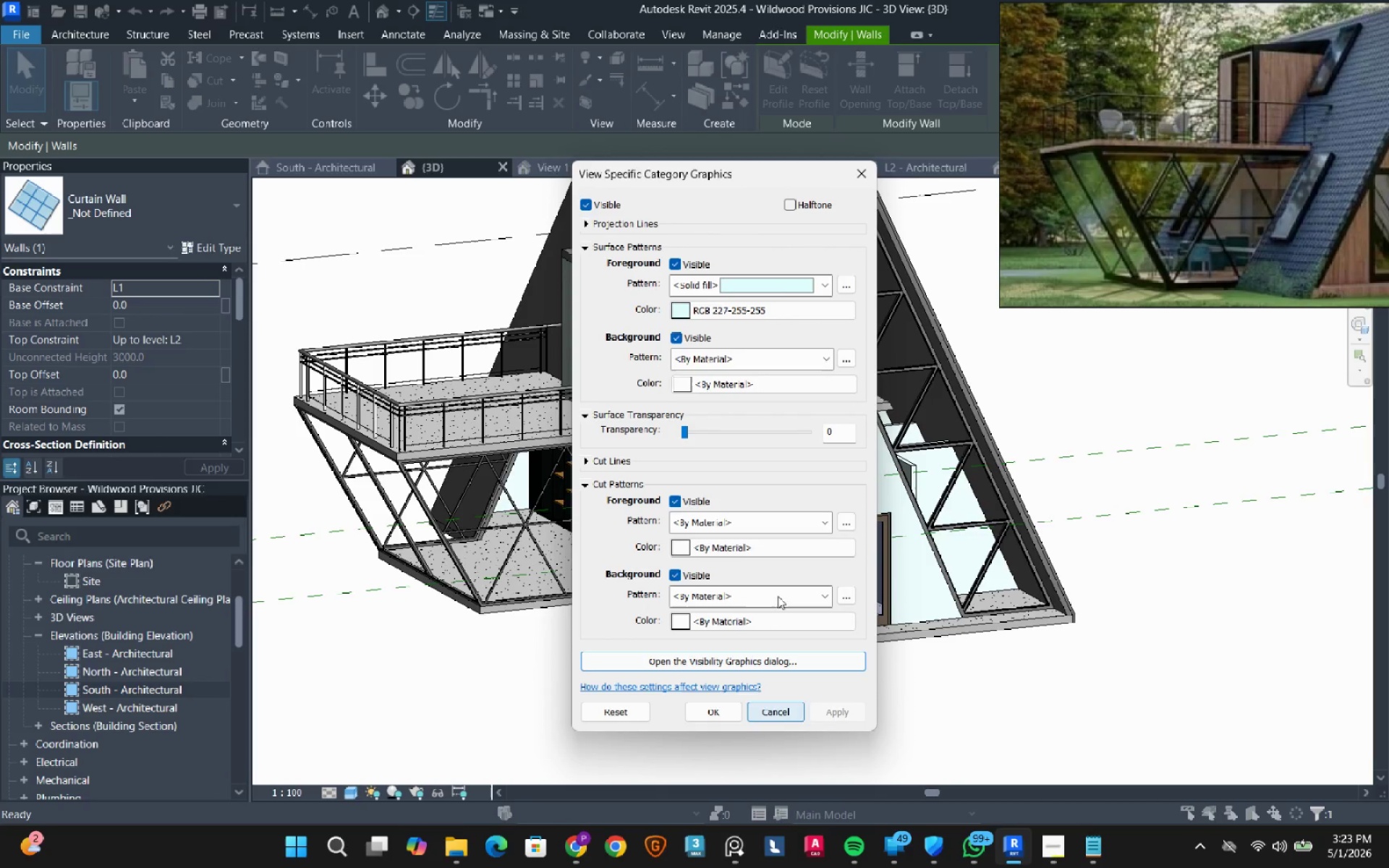 
left_click([803, 284])
 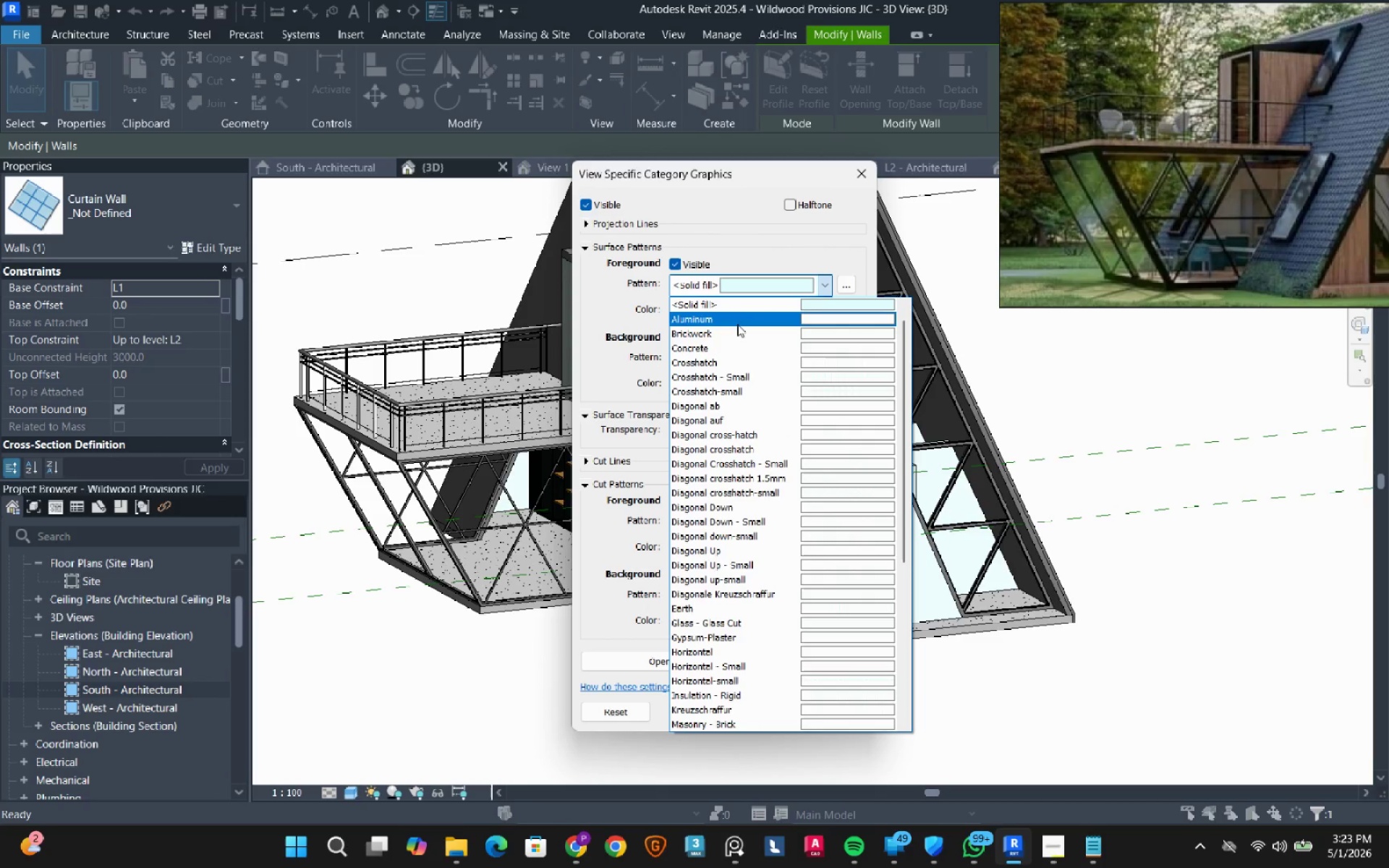 
left_click([738, 302])
 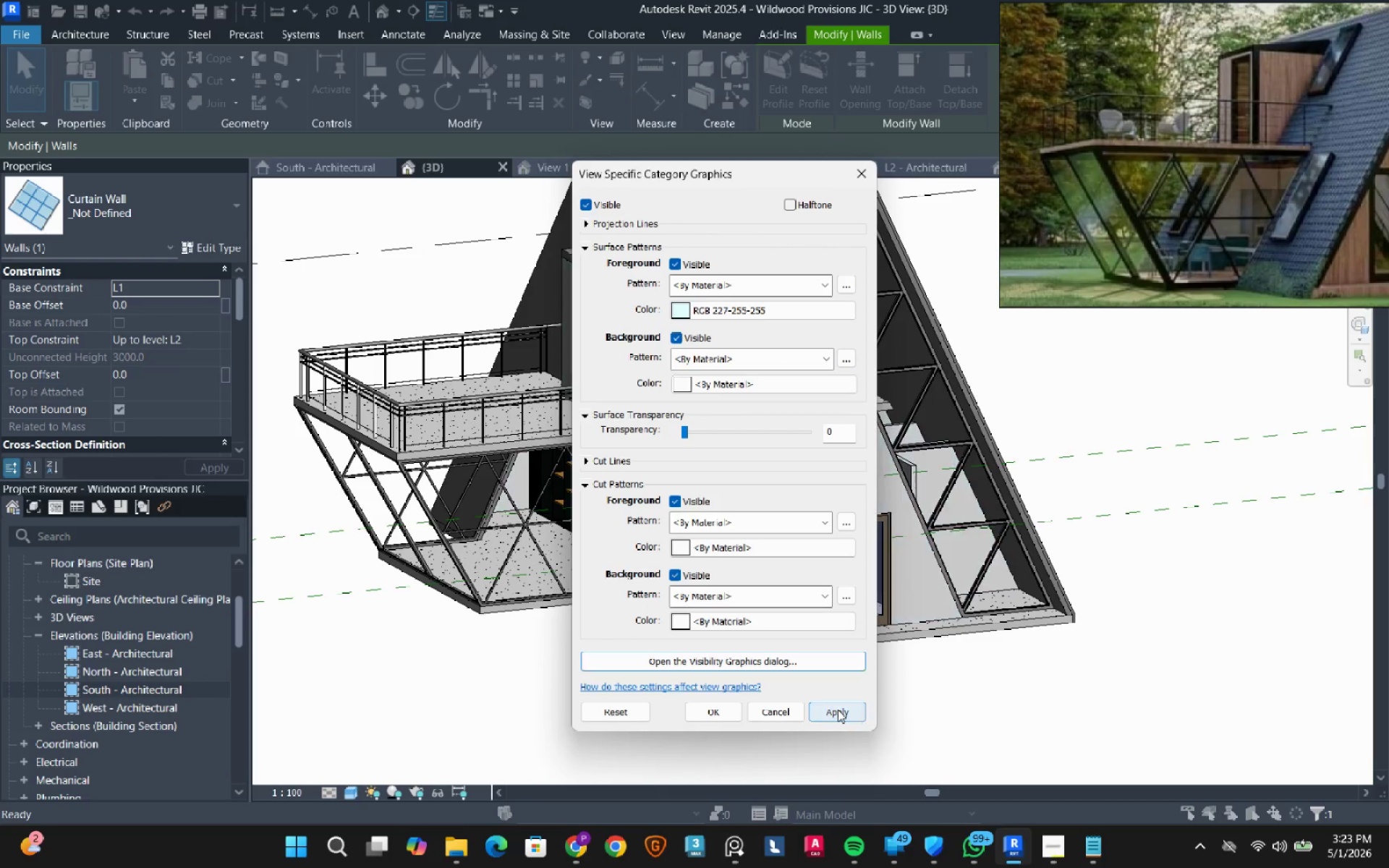 
scroll: coordinate [737, 325], scroll_direction: up, amount: 4.0
 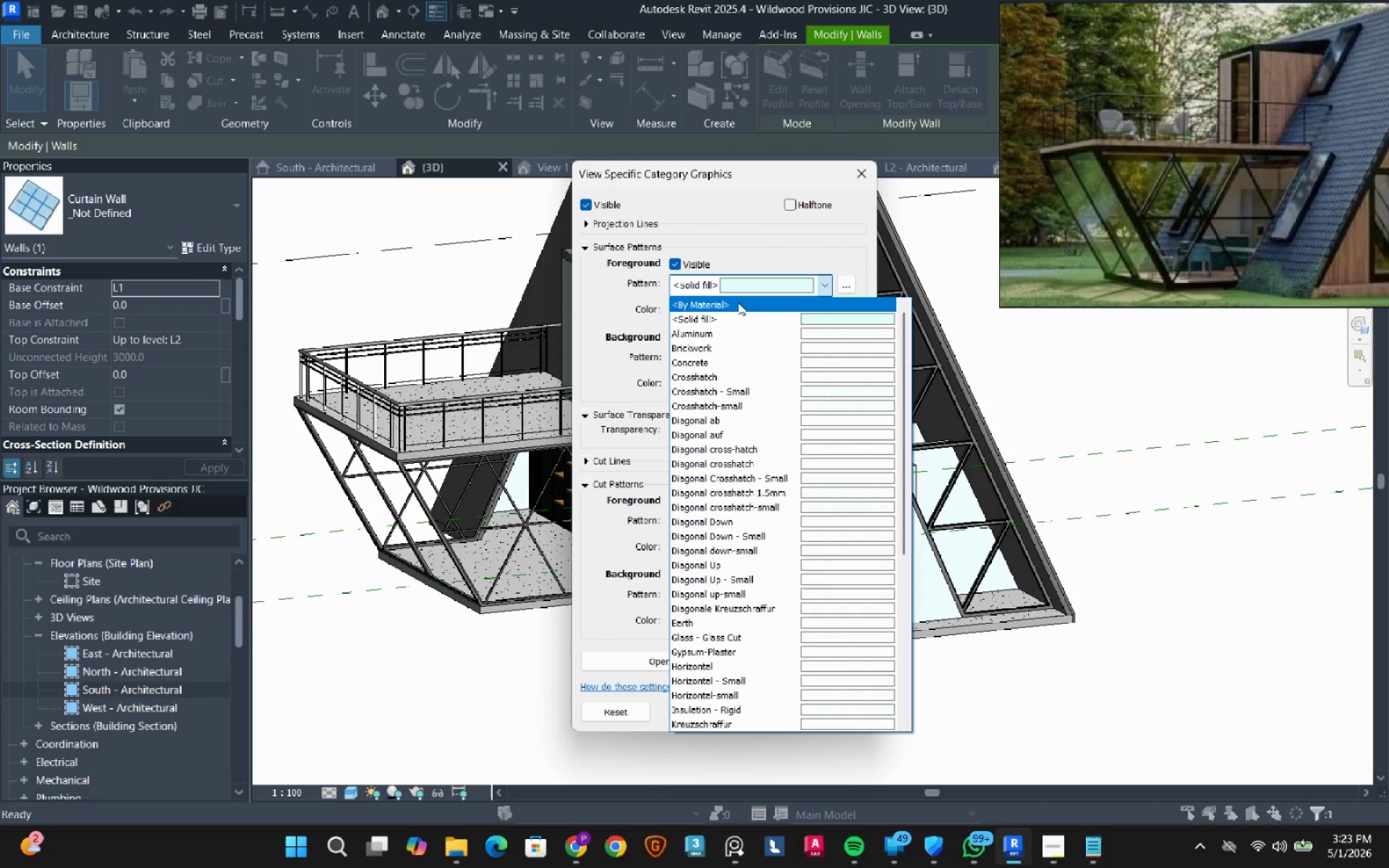 
left_click([718, 714])
 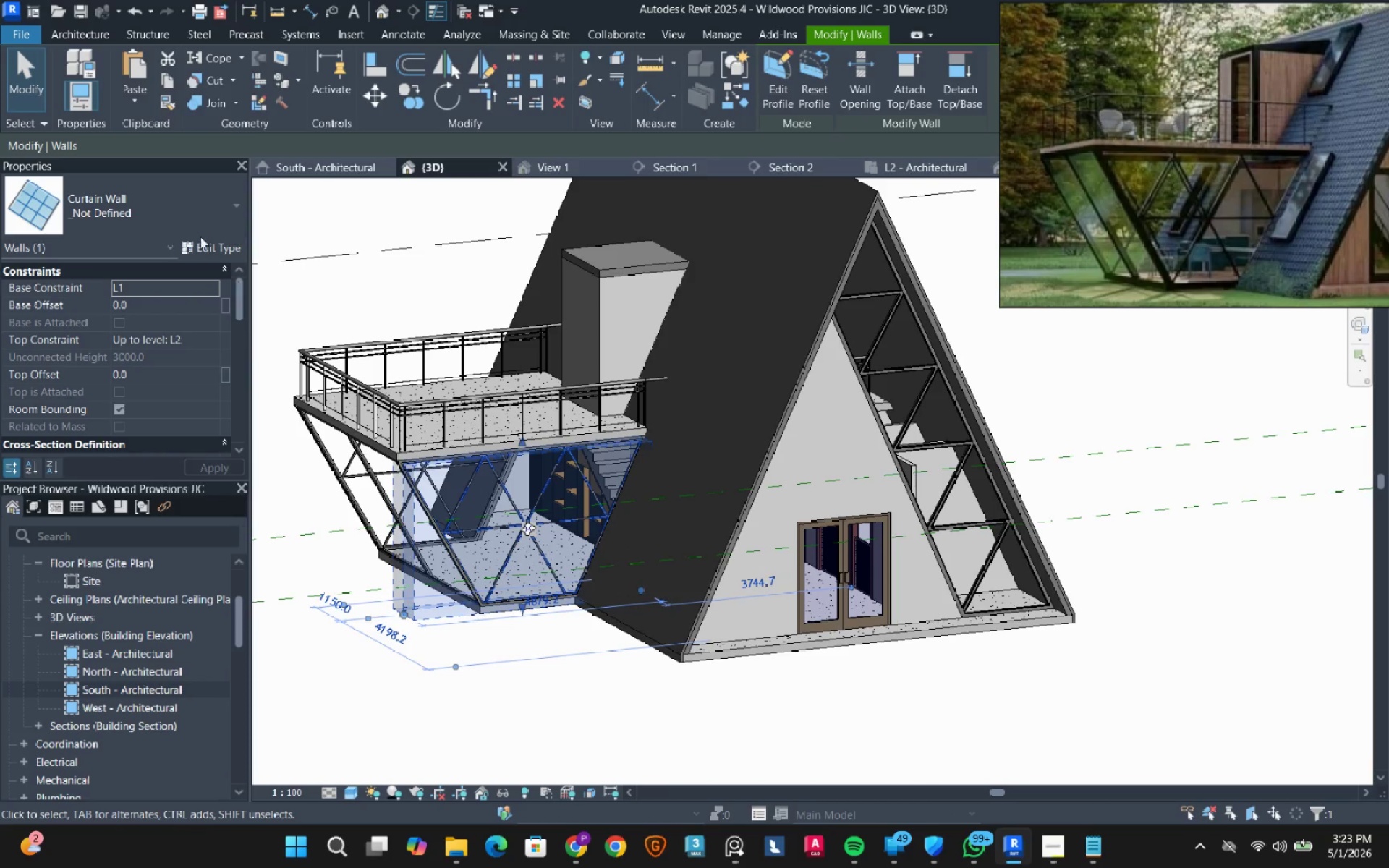 
left_click([174, 213])
 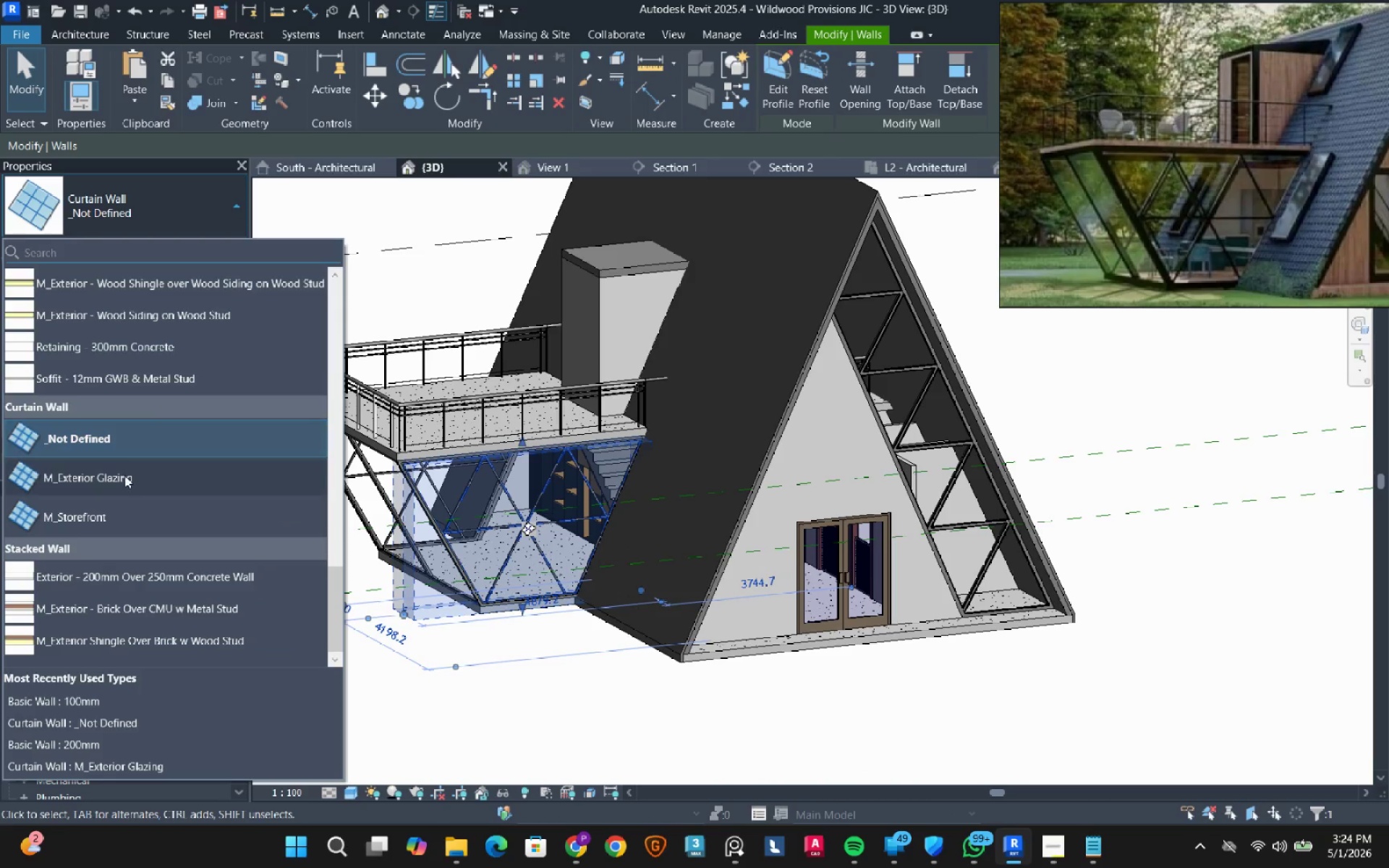 
left_click_drag(start_coordinate=[124, 476], to_coordinate=[129, 478])
 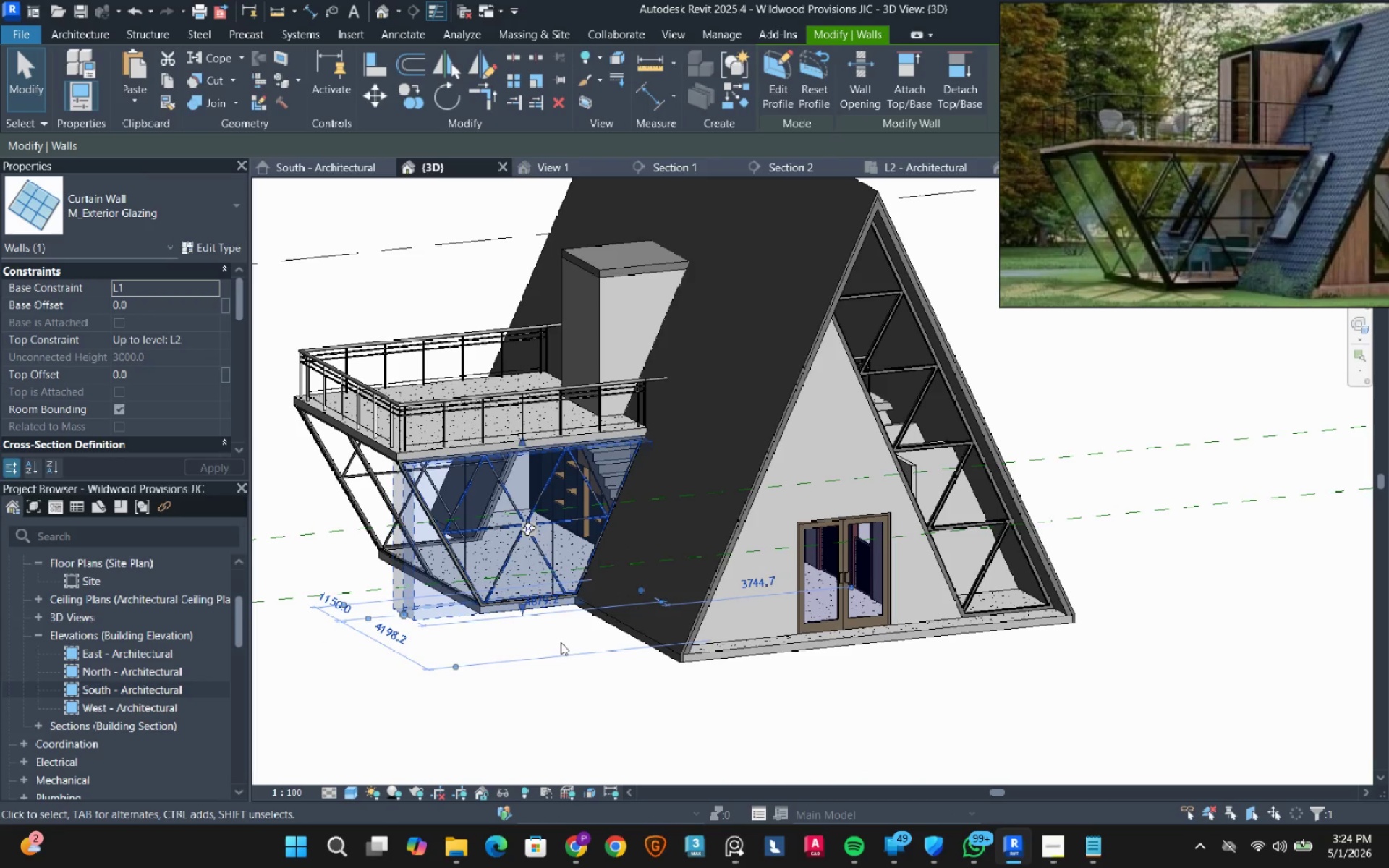 
key(Escape)
 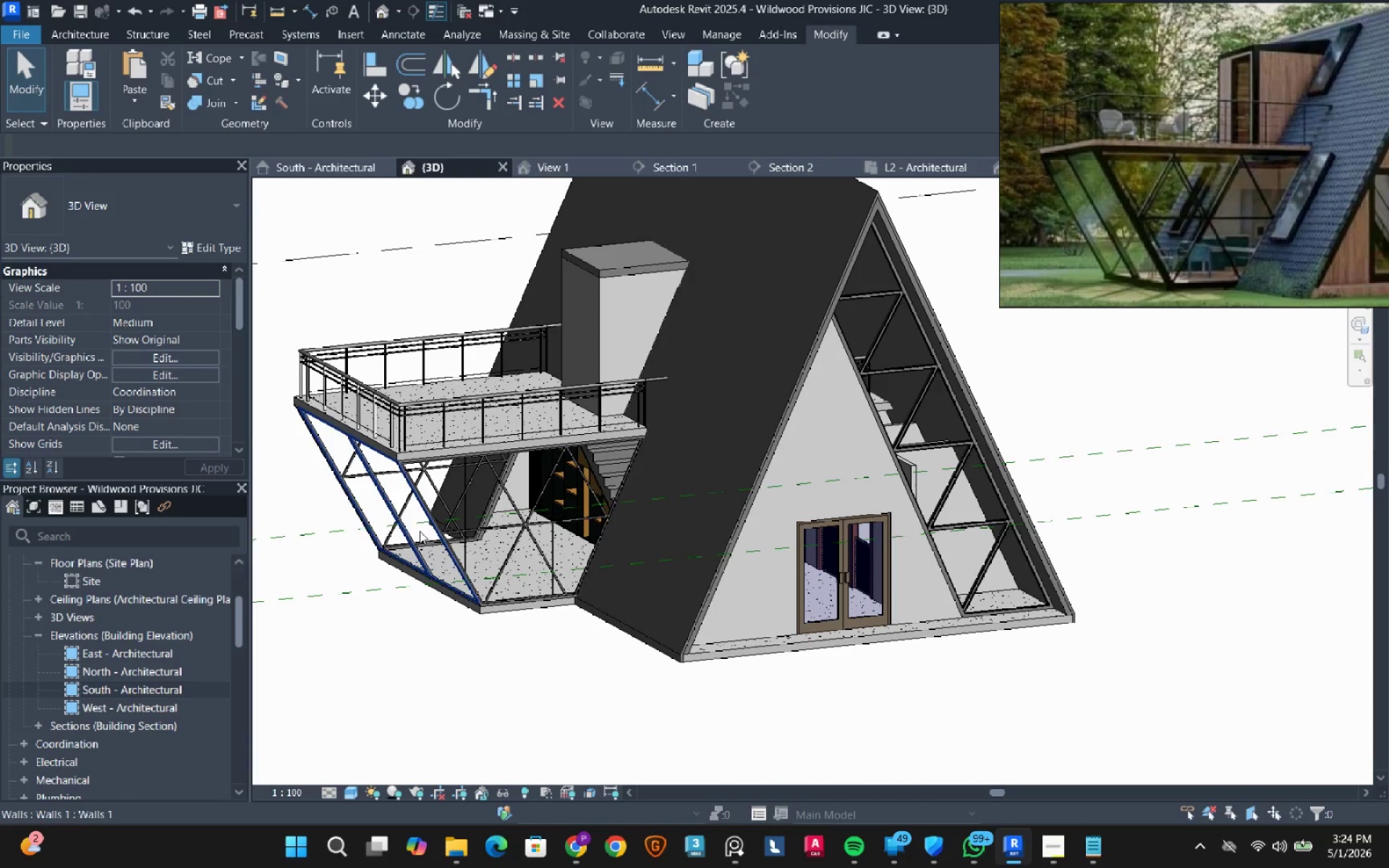 
scroll: coordinate [551, 590], scroll_direction: up, amount: 5.0
 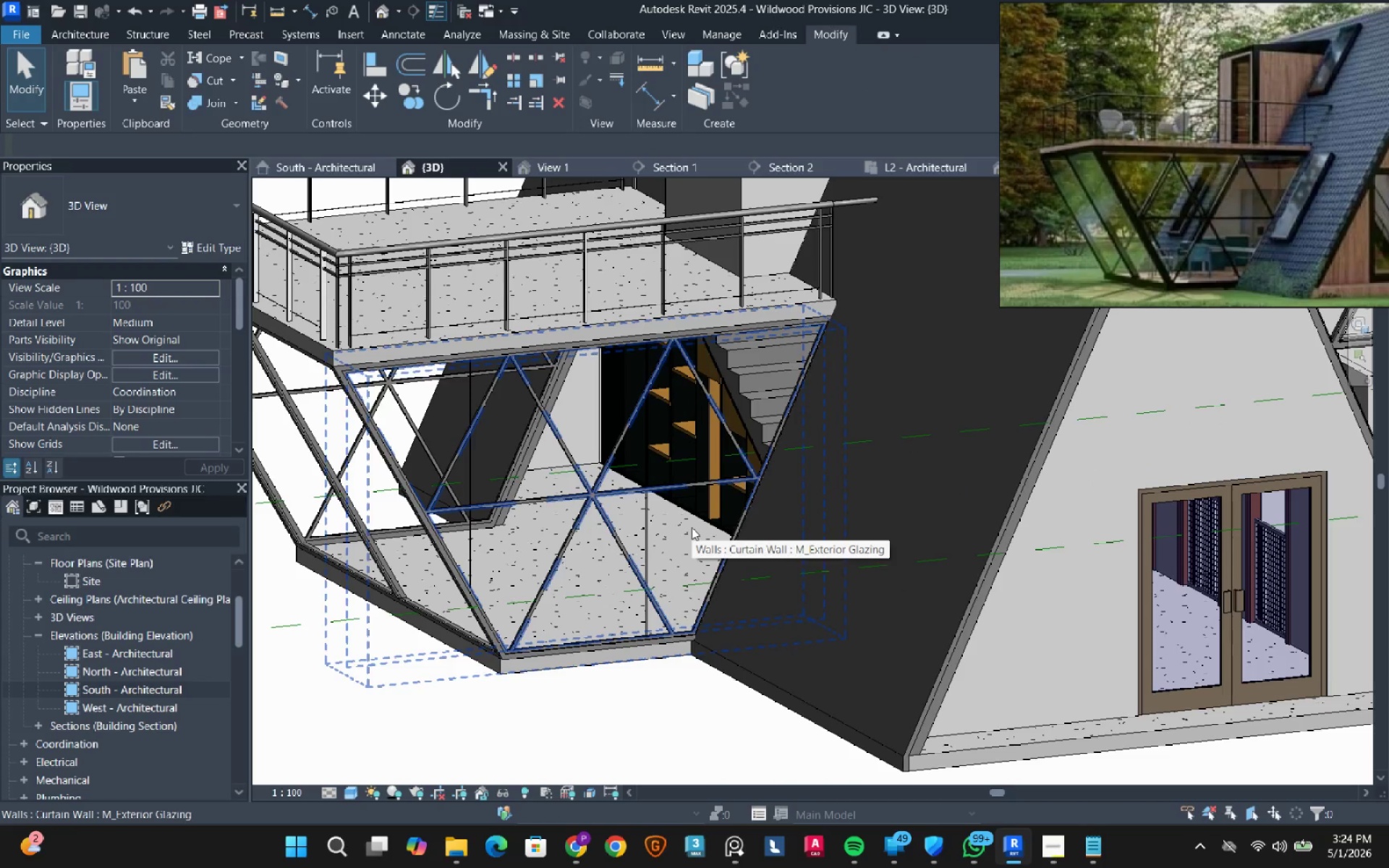 
key(Control+Z)
 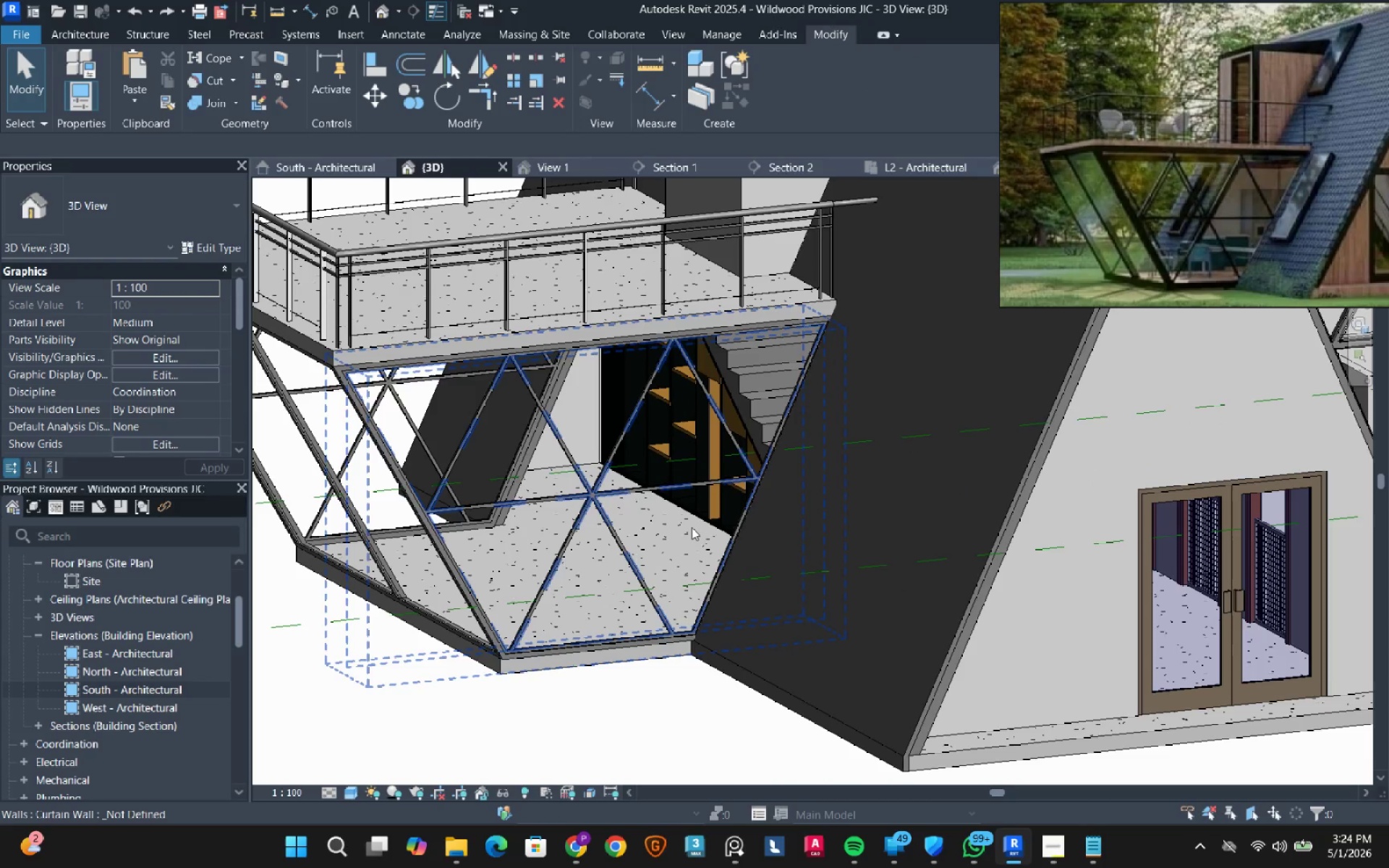 
left_click([692, 527])
 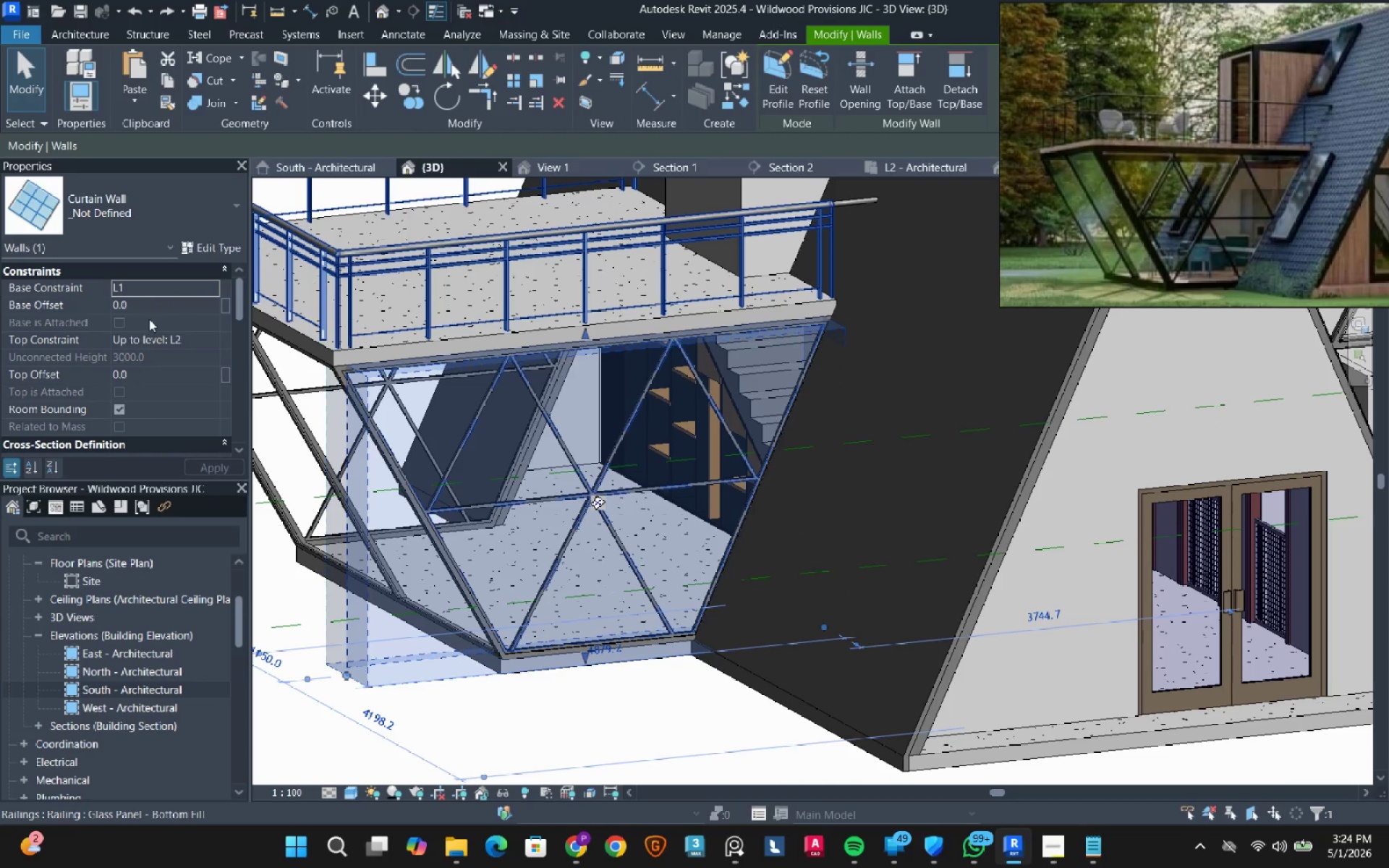 
scroll: coordinate [665, 520], scroll_direction: down, amount: 13.0
 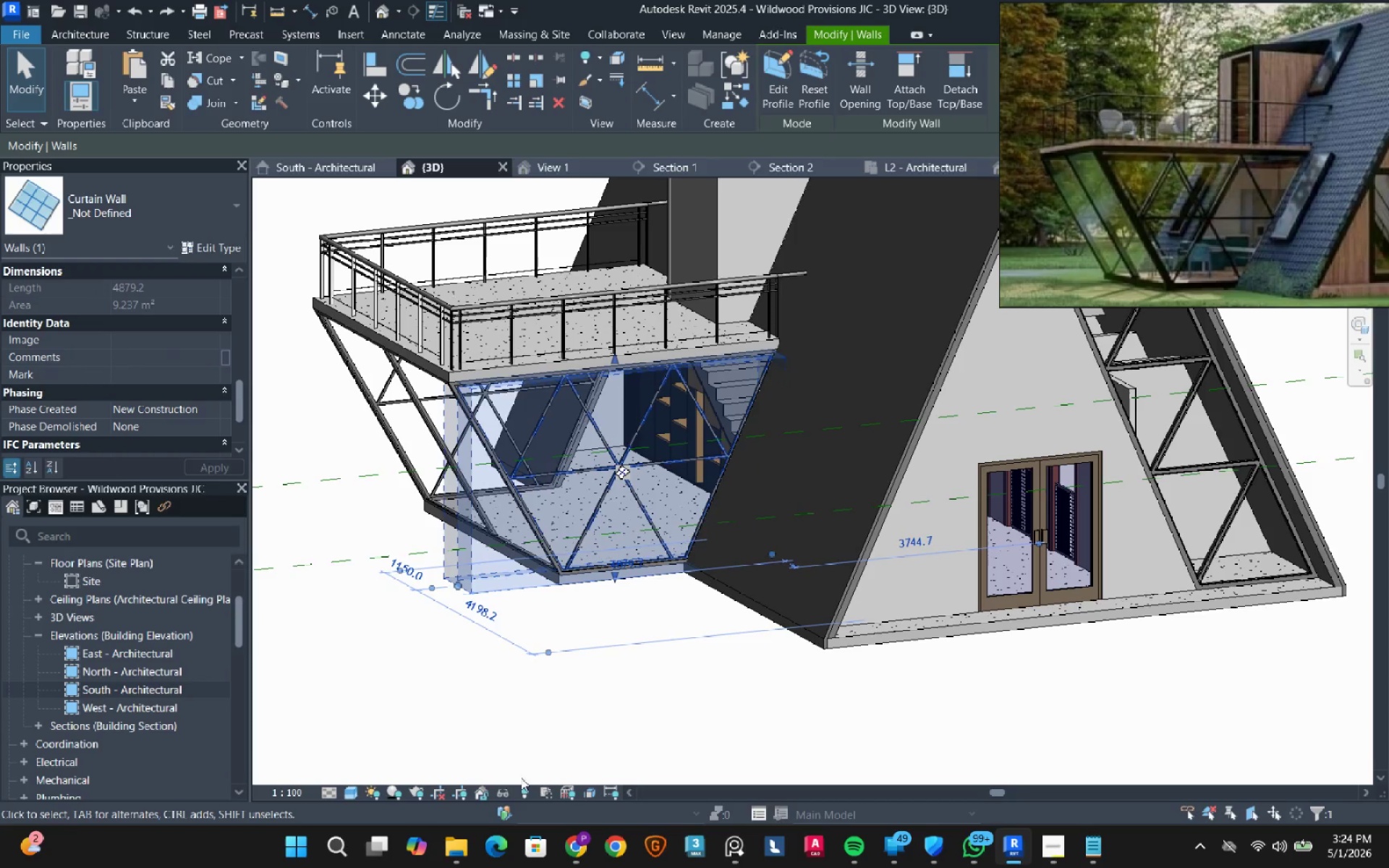 
left_click([501, 791])
 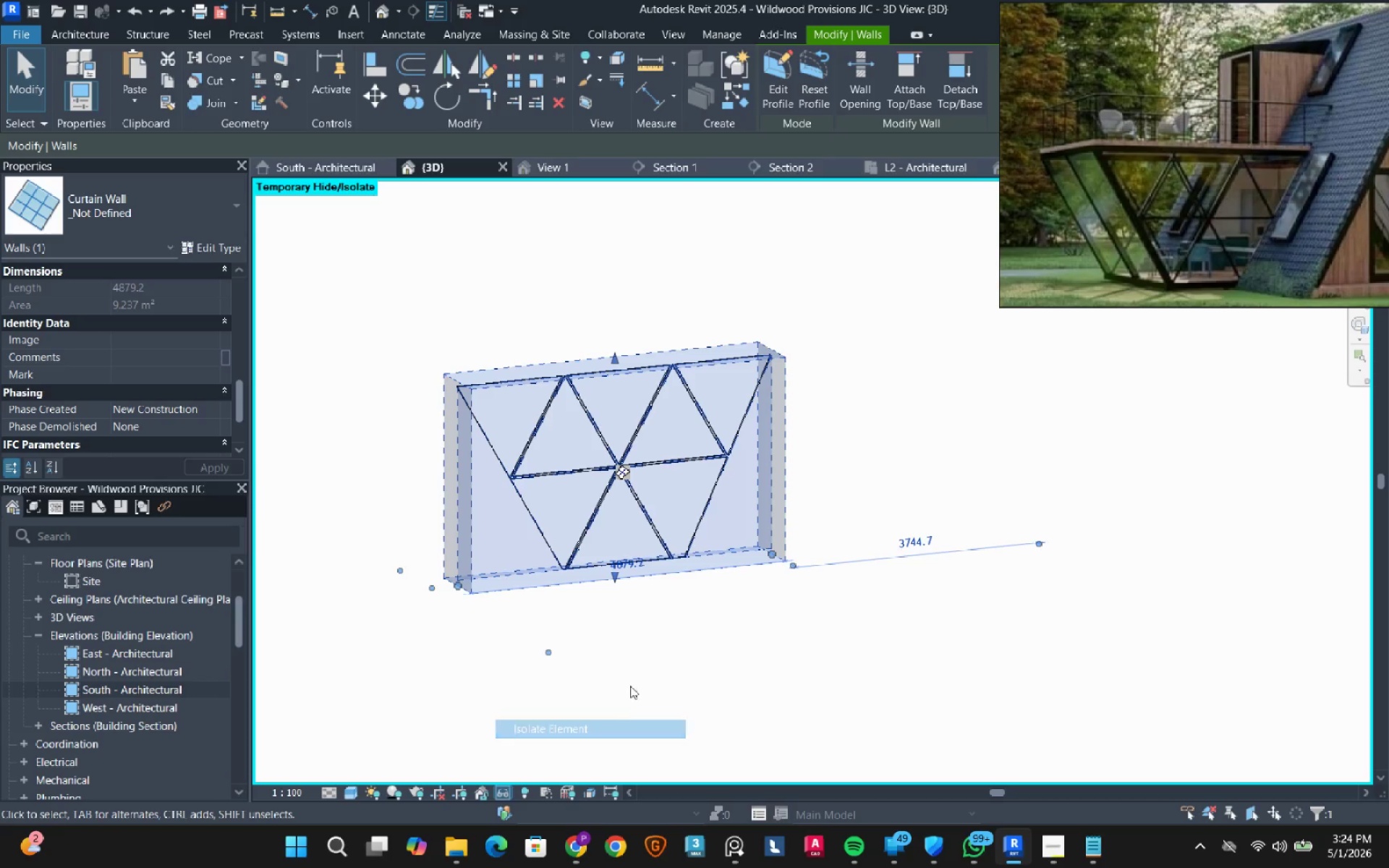 
double_click([632, 685])
 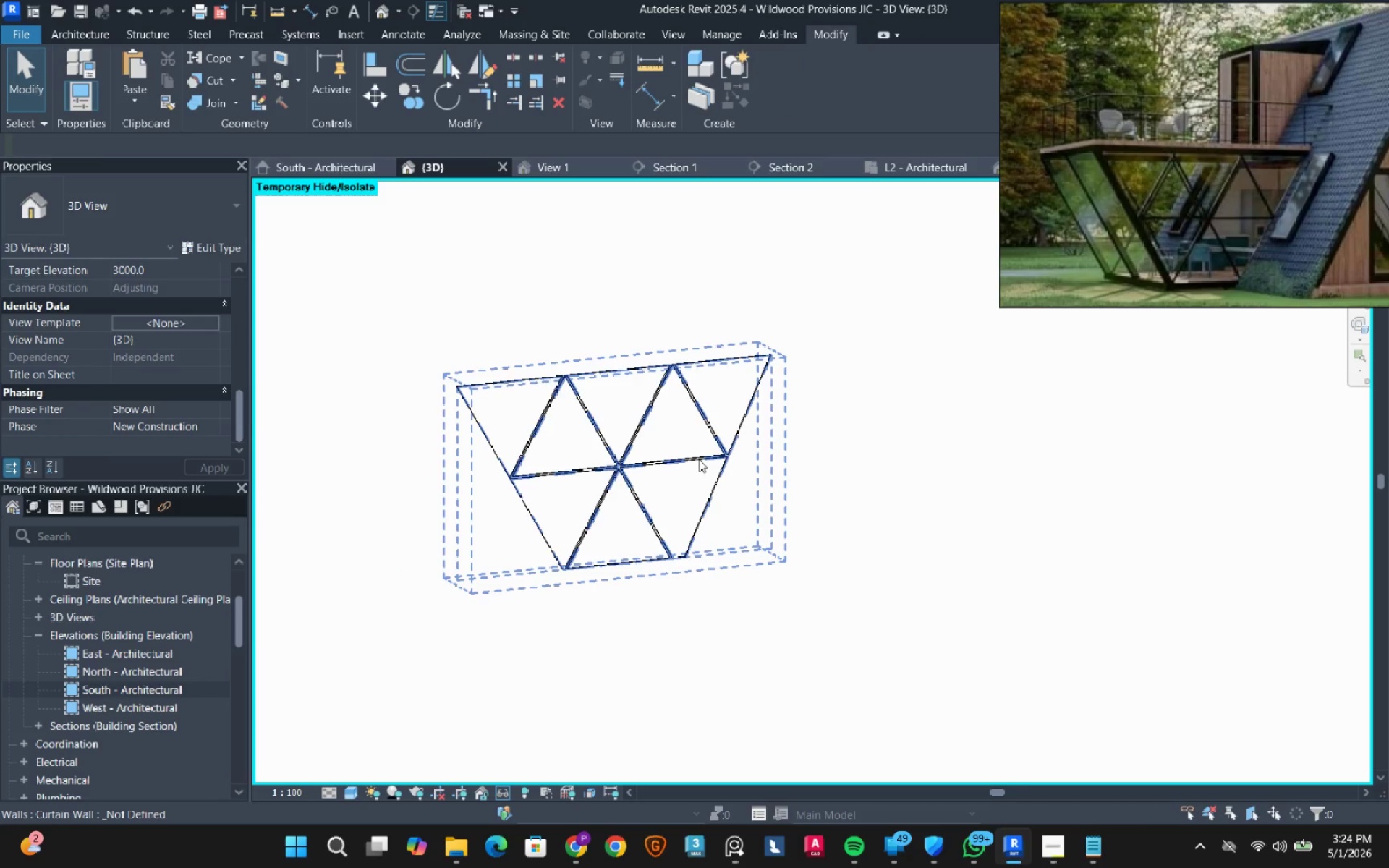 
left_click([691, 472])
 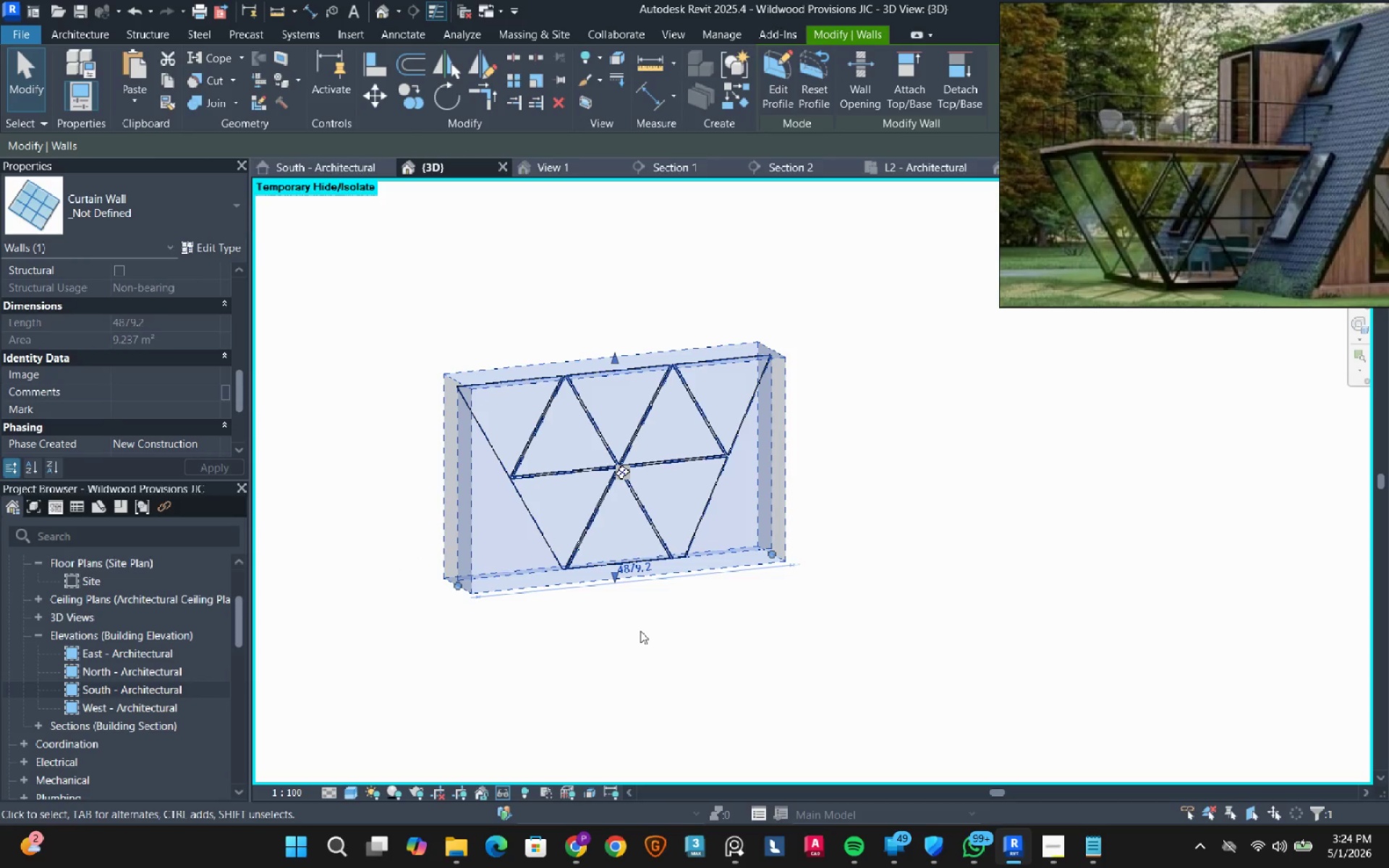 
right_click([640, 631])
 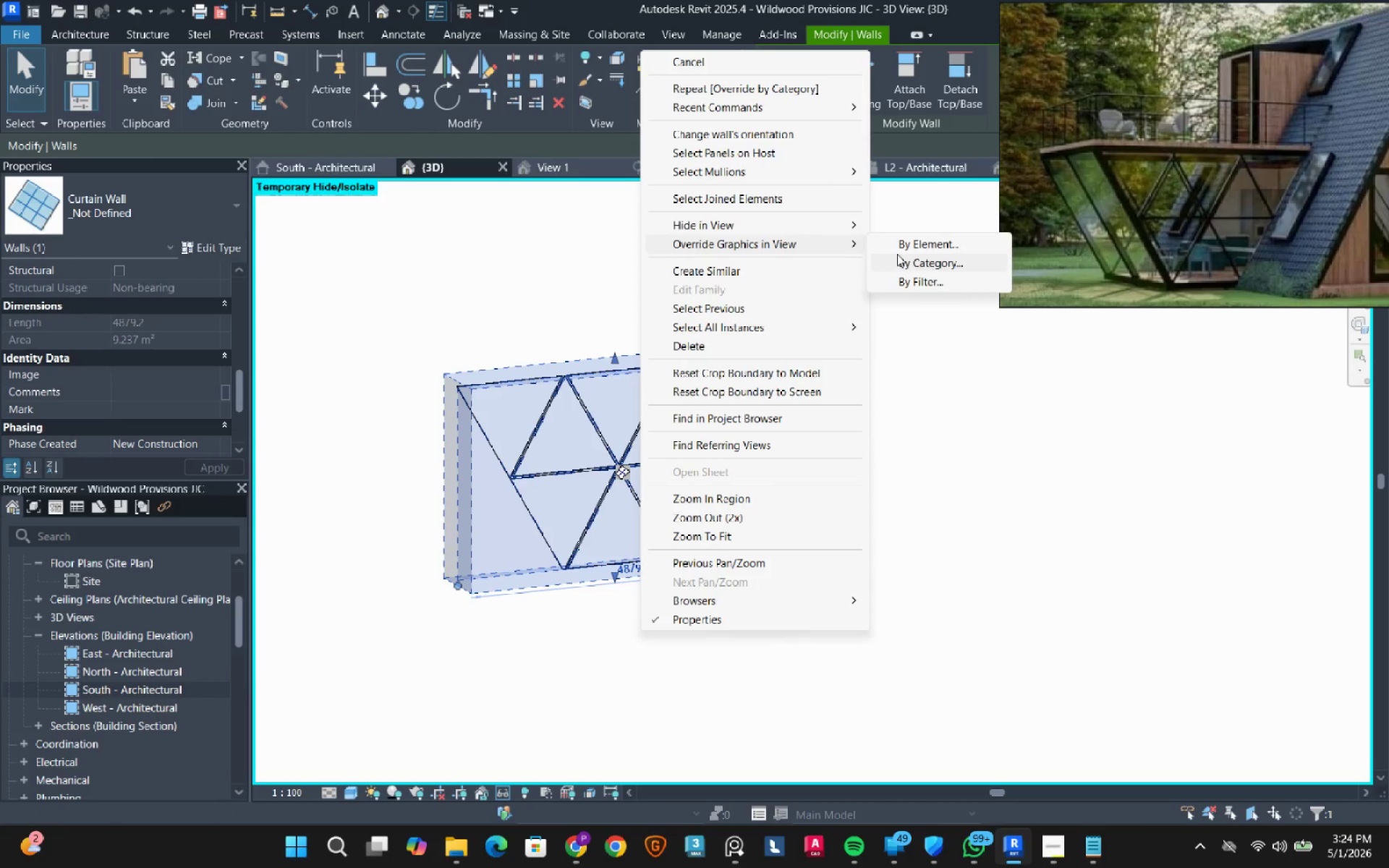 
left_click([919, 241])
 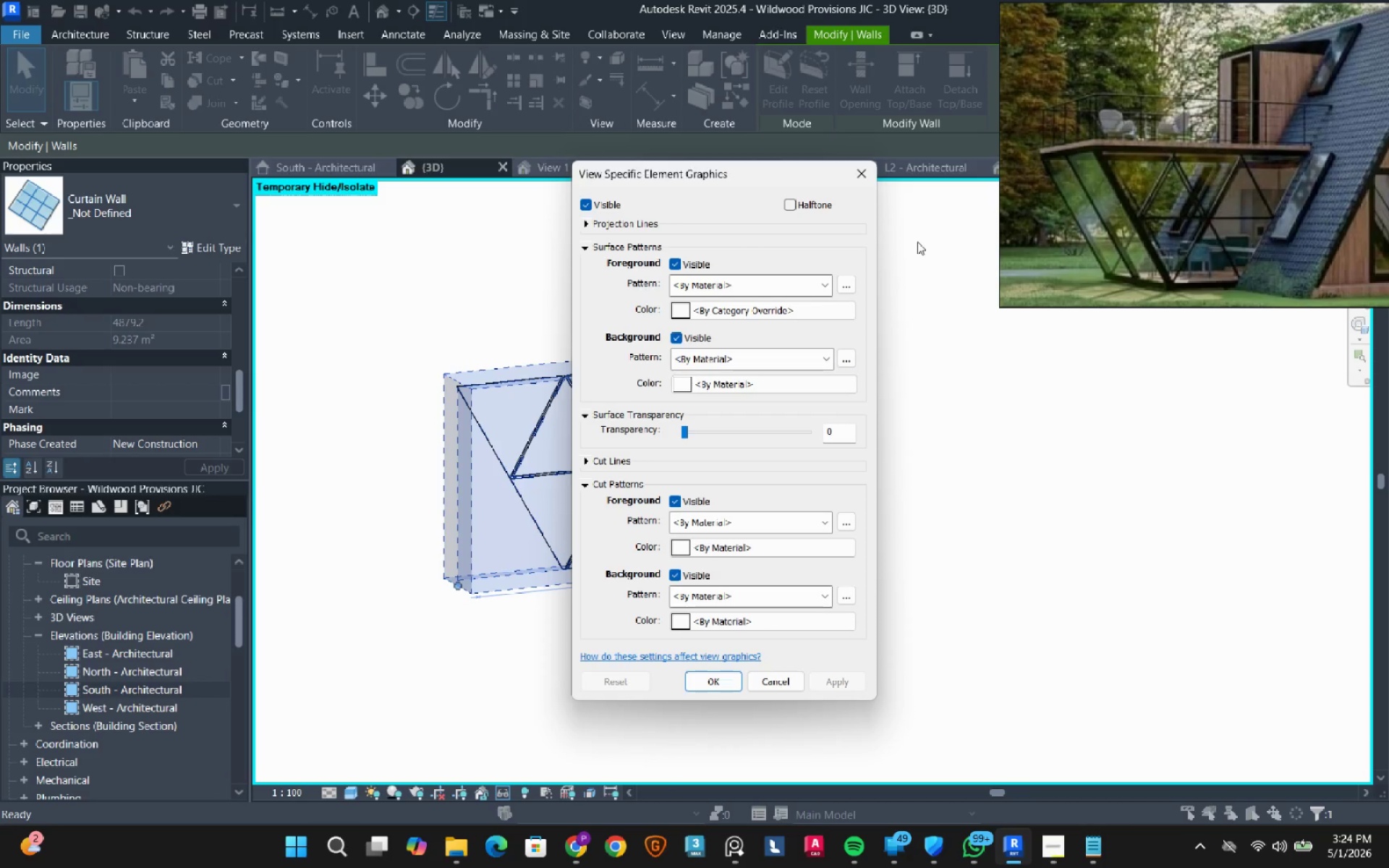 
wait(5.19)
 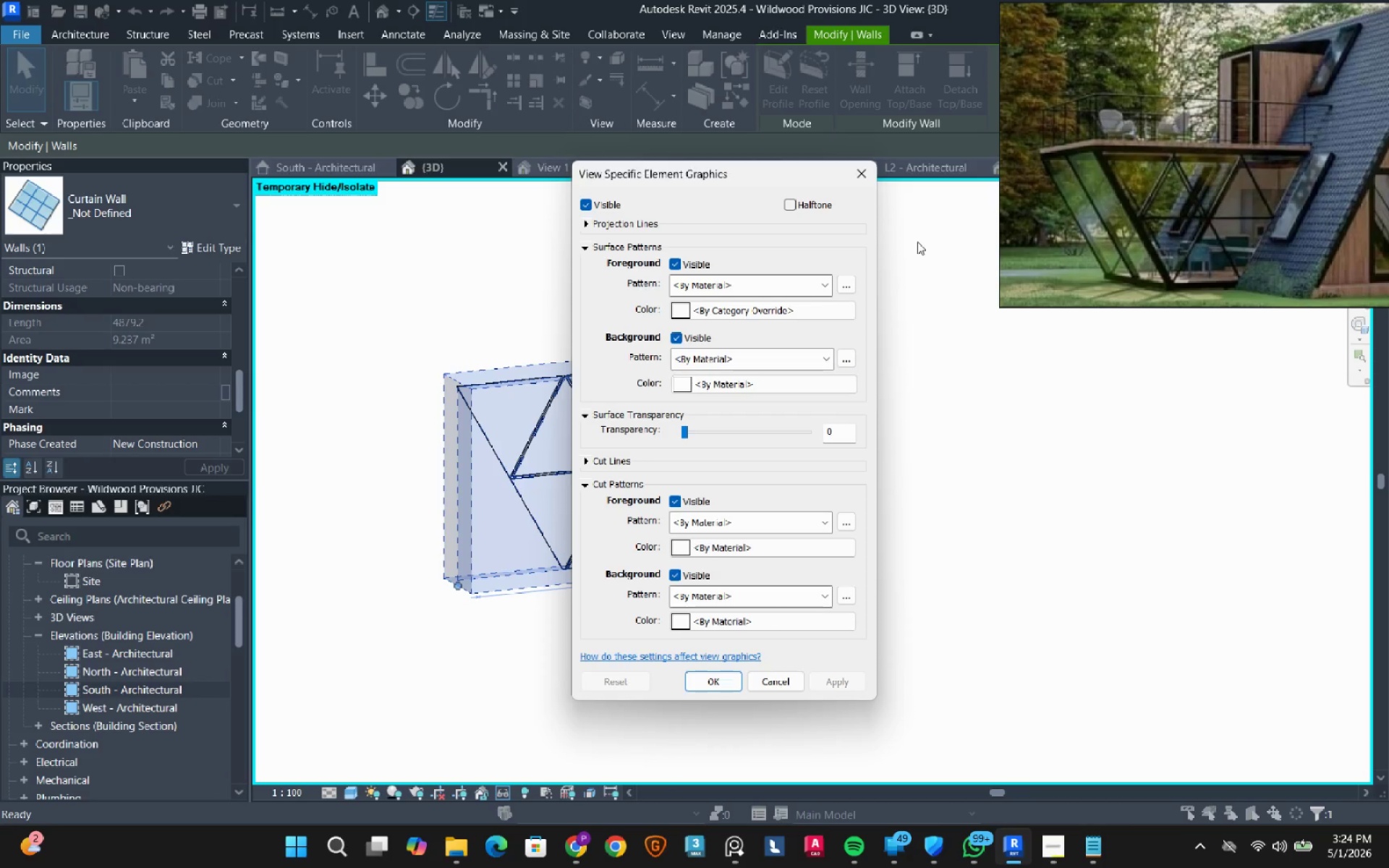 
left_click([815, 286])
 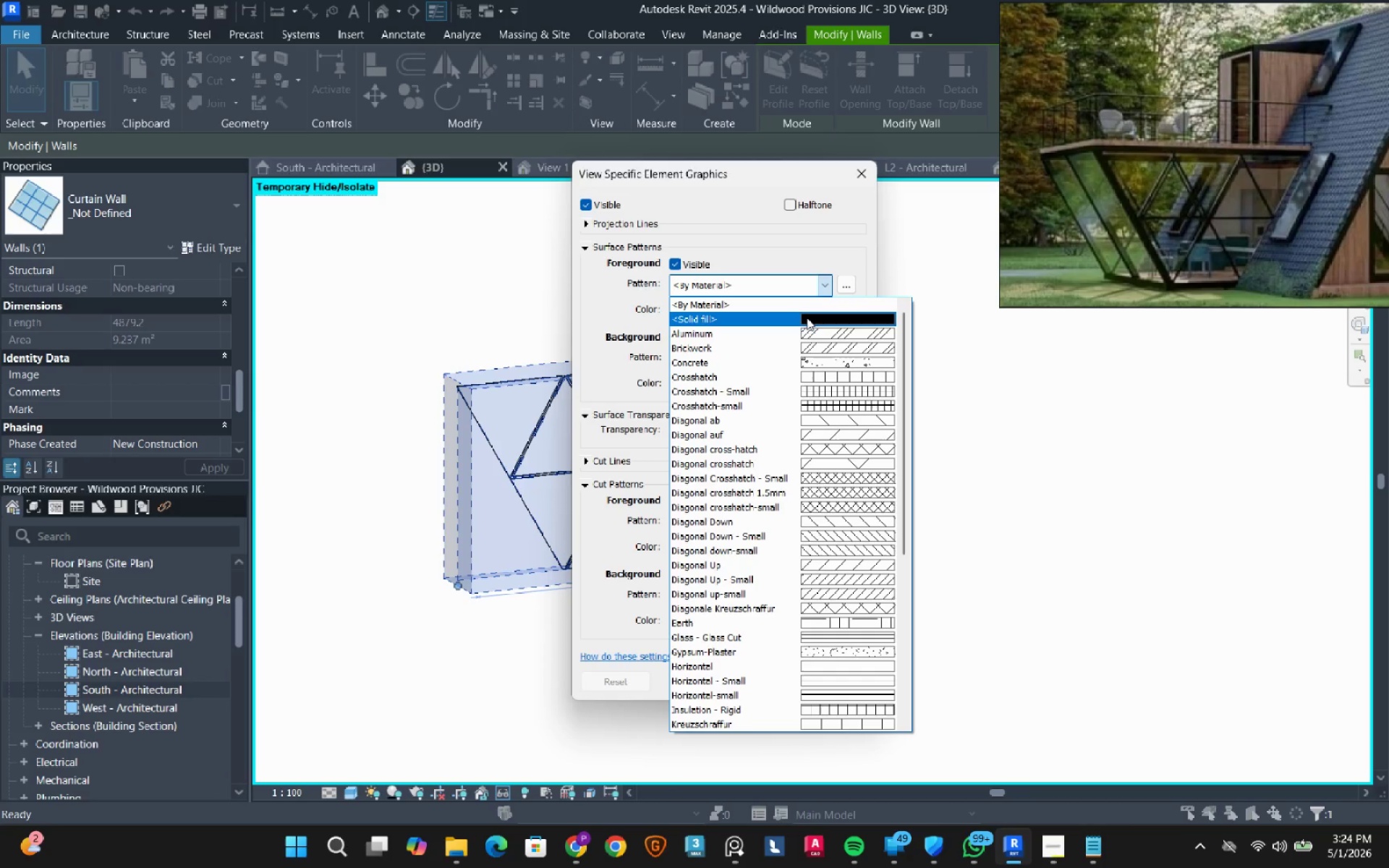 
left_click([807, 318])
 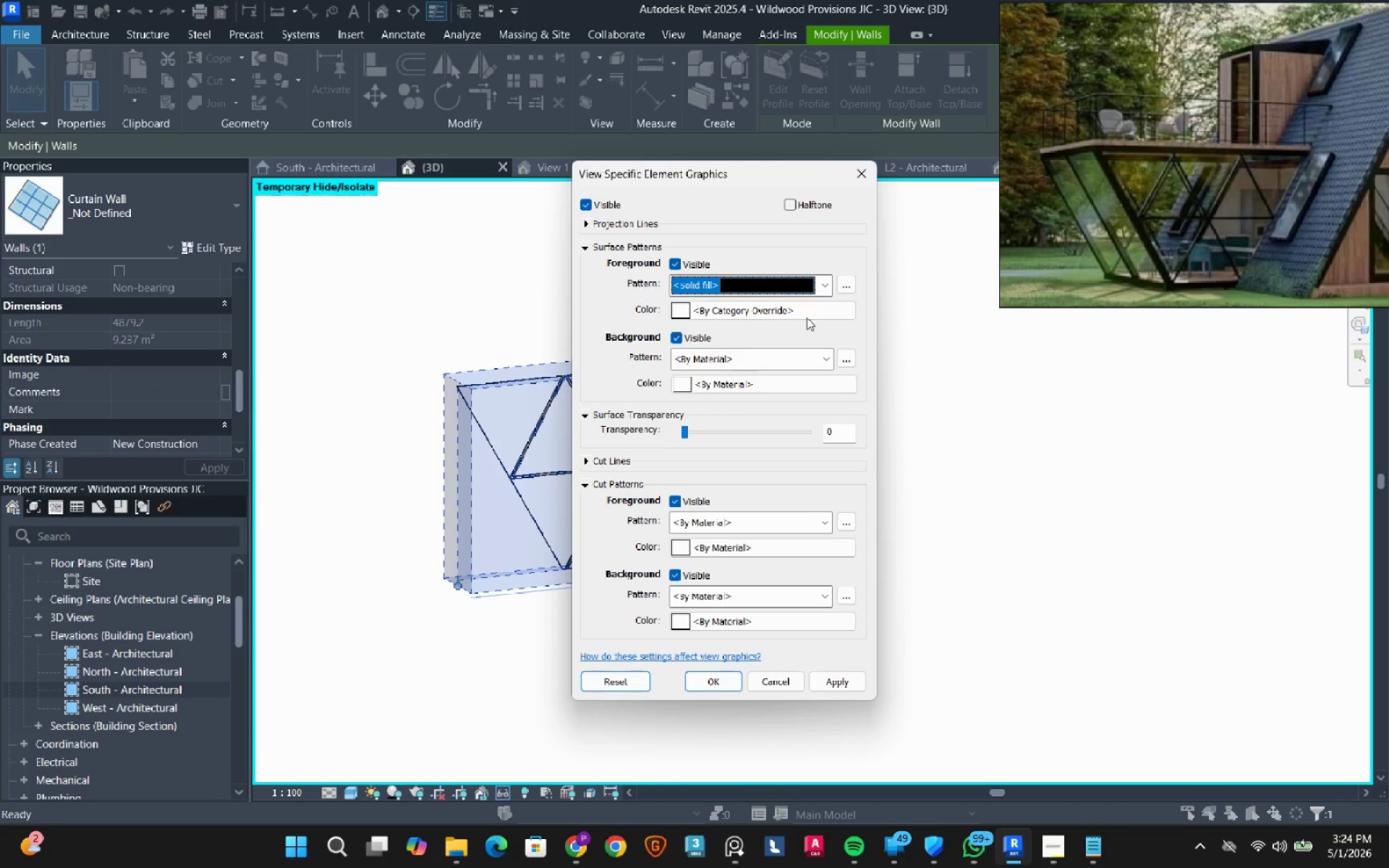 
left_click([734, 308])
 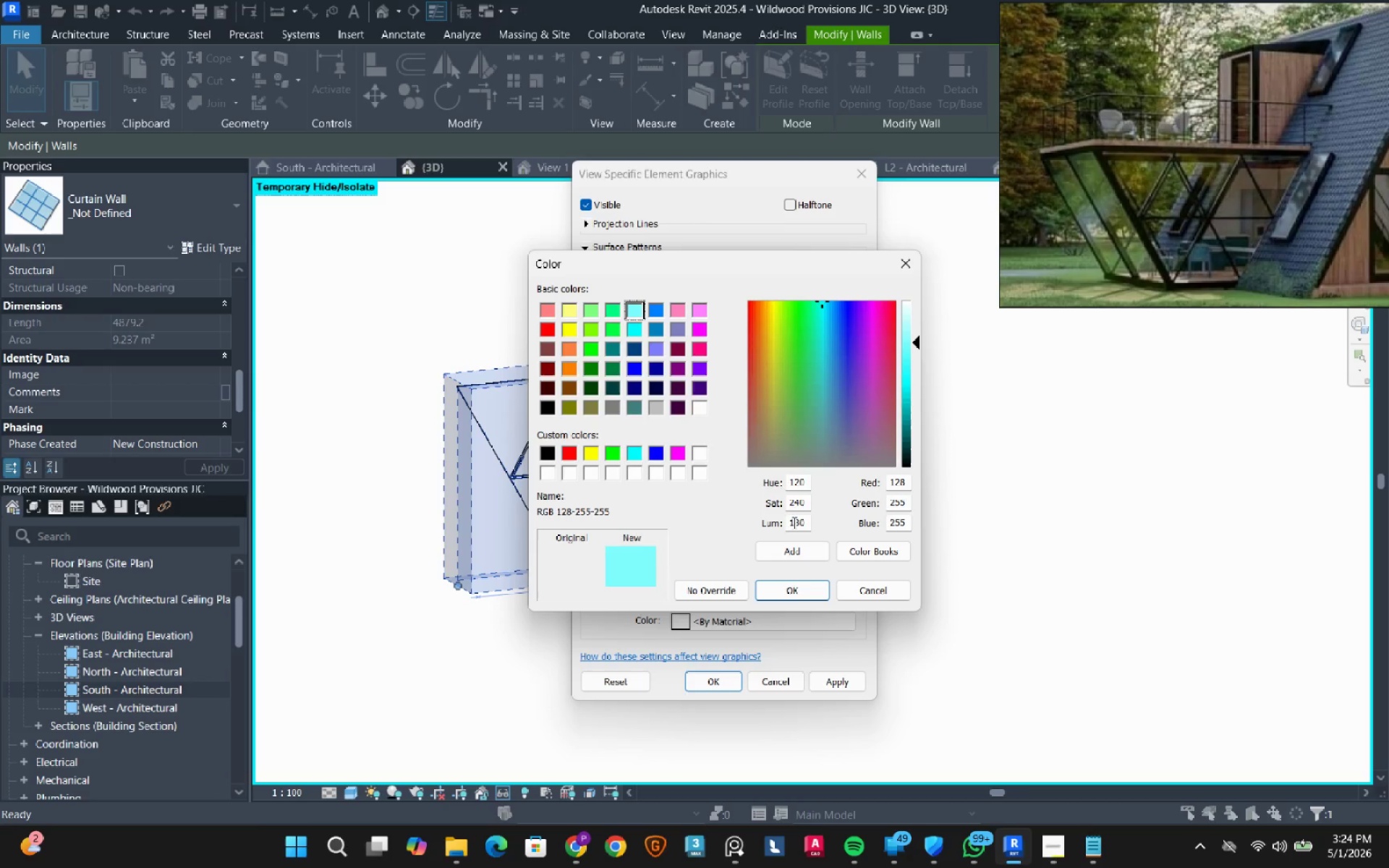 
left_click([789, 592])
 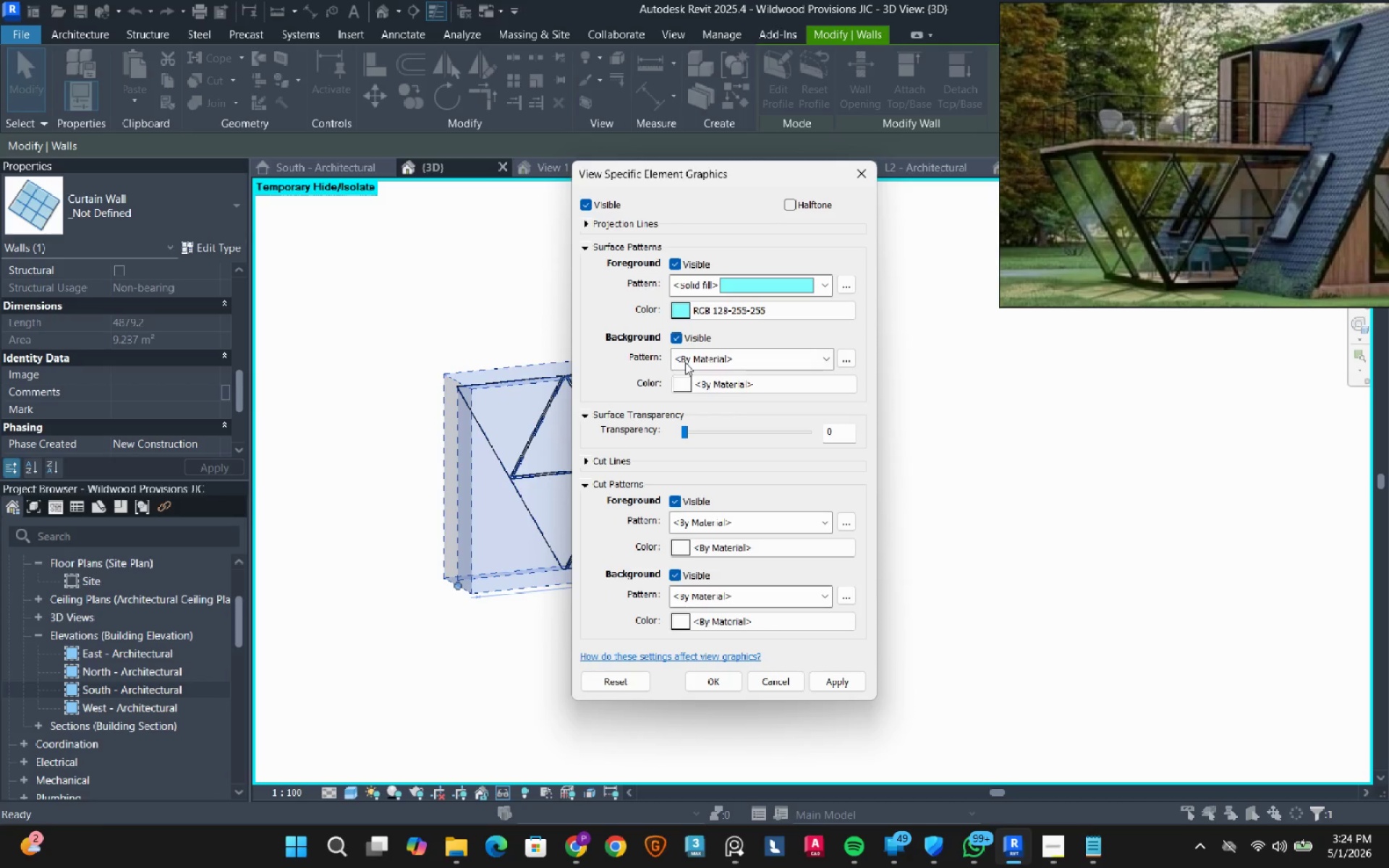 
left_click([685, 362])
 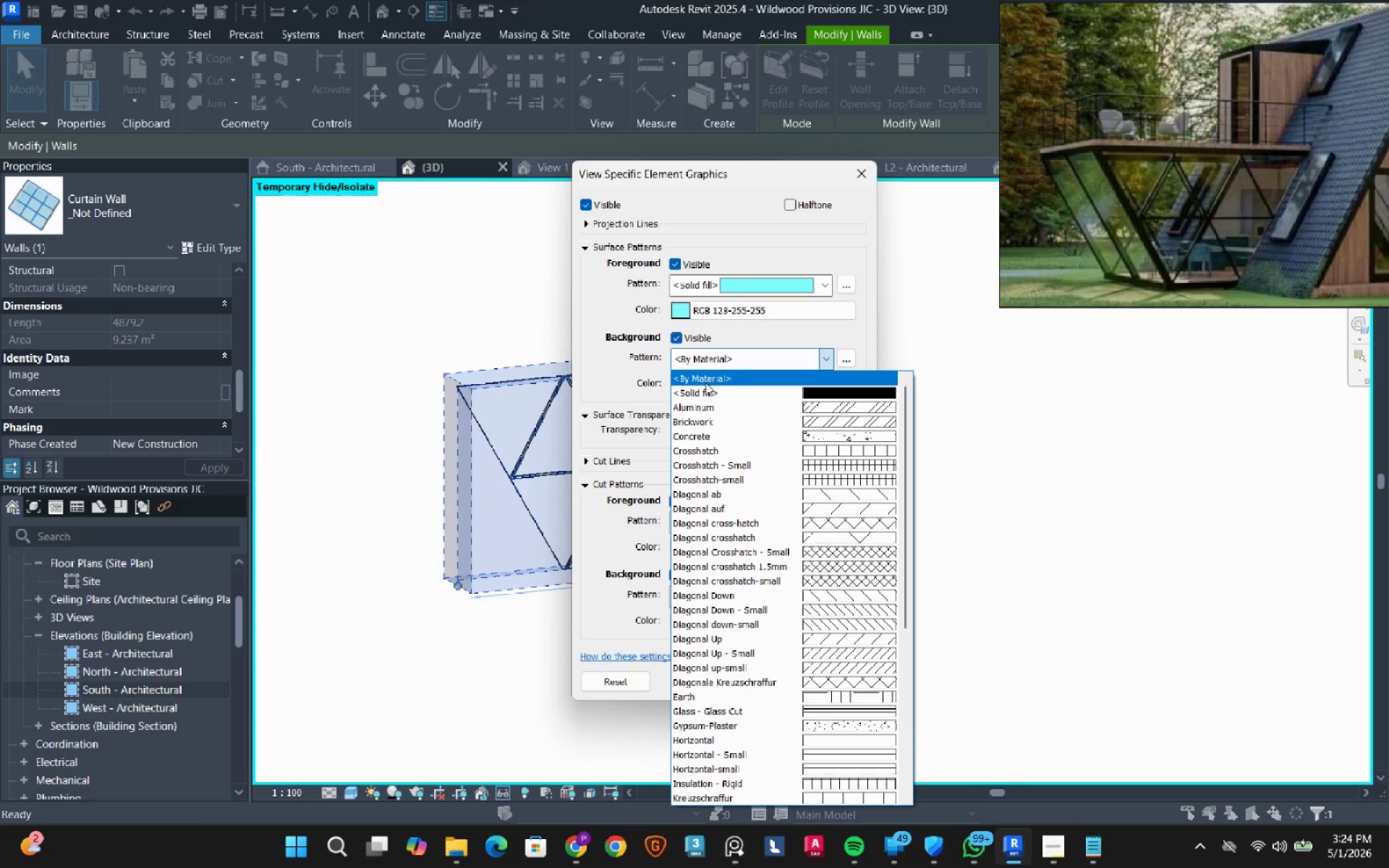 
left_click([706, 390])
 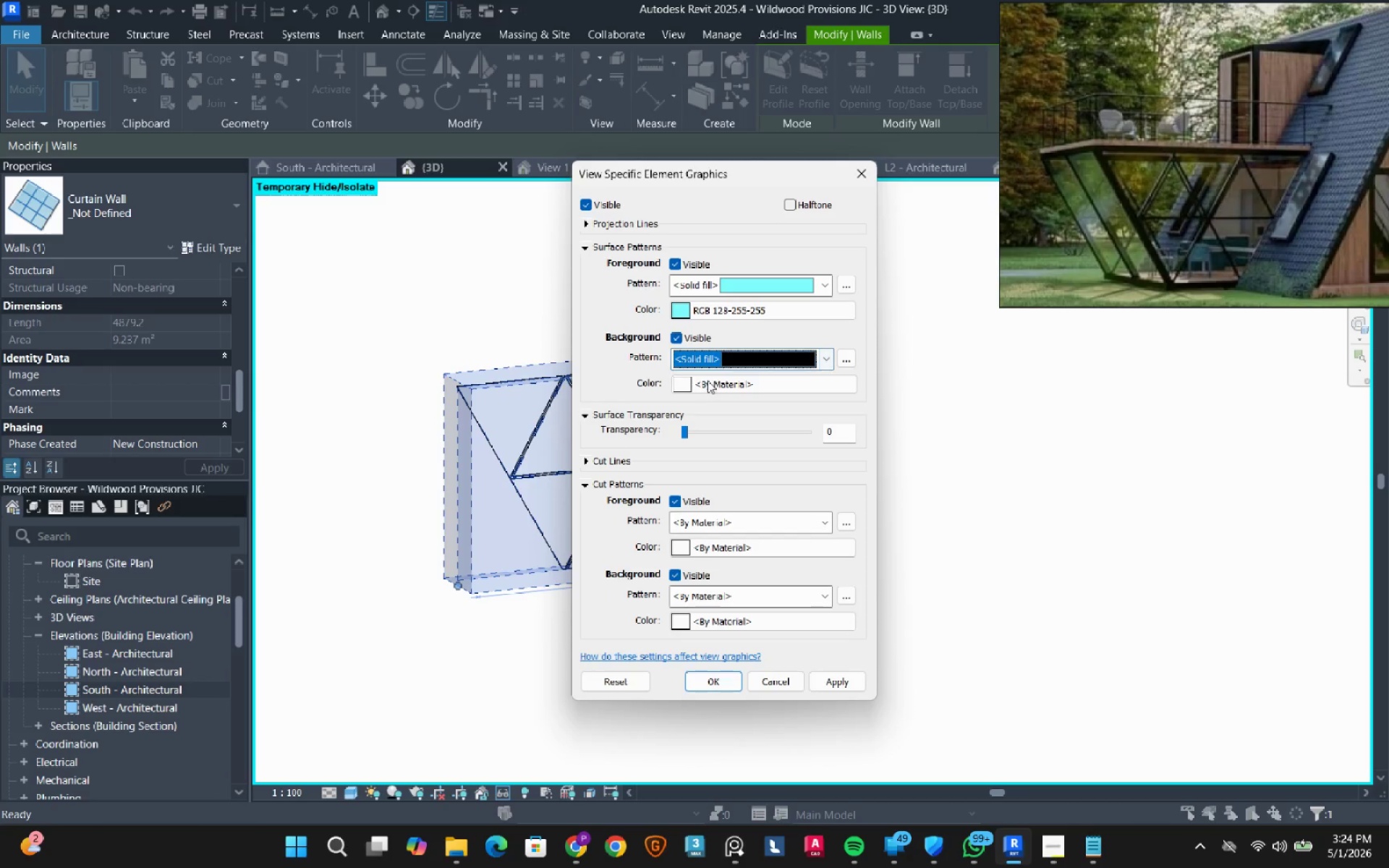 
left_click([708, 380])
 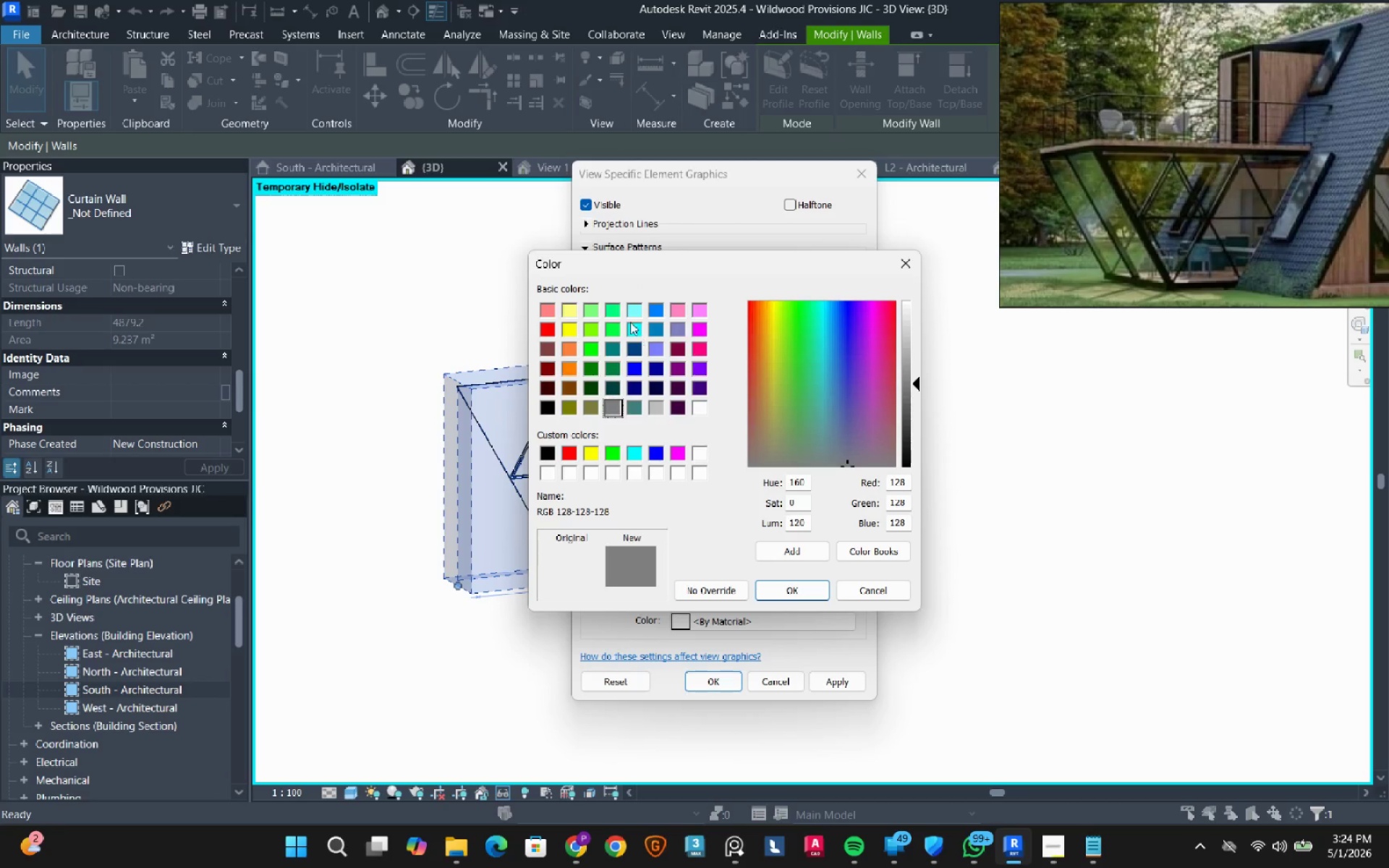 
left_click([626, 313])
 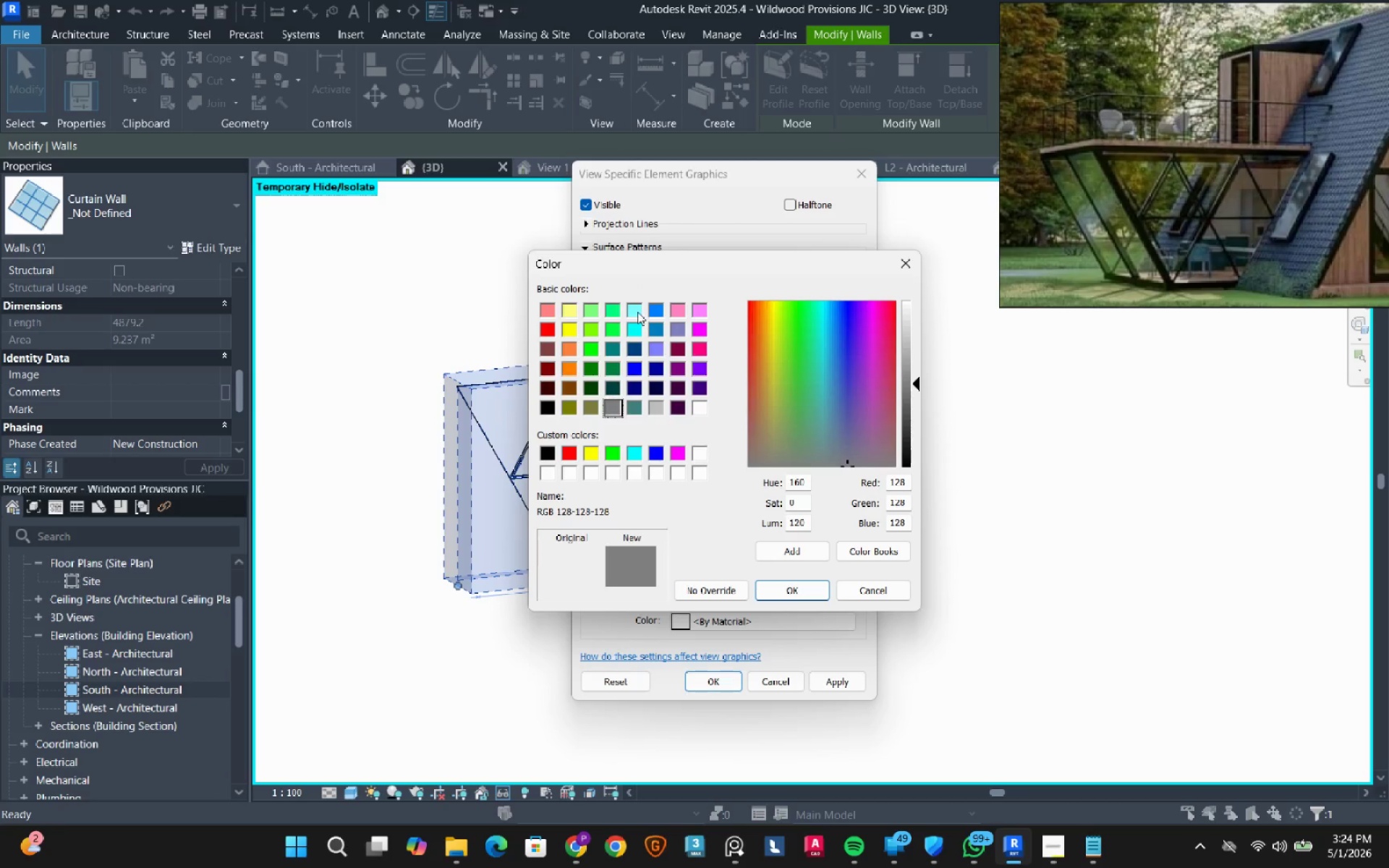 
left_click([637, 312])
 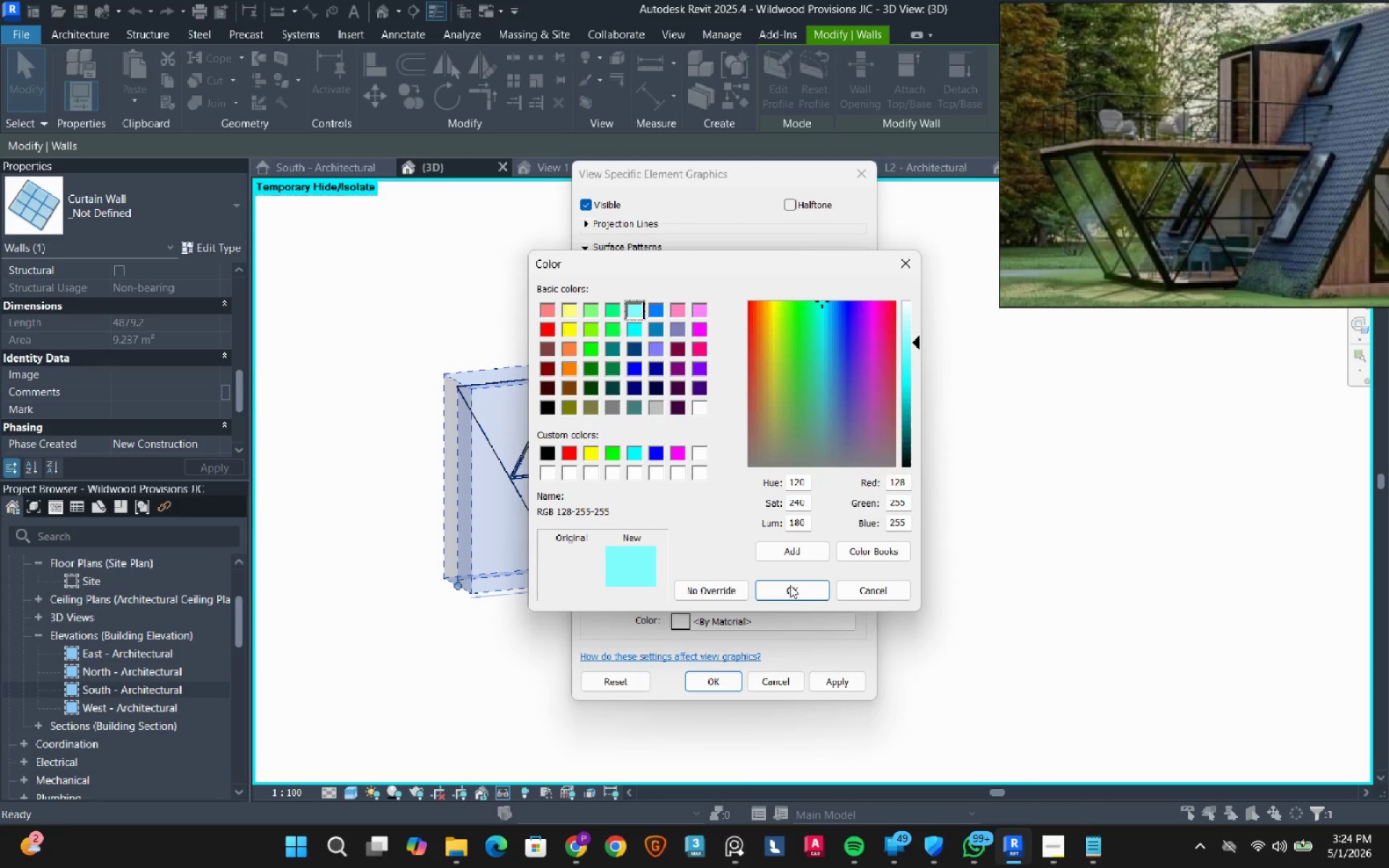 
left_click([789, 589])
 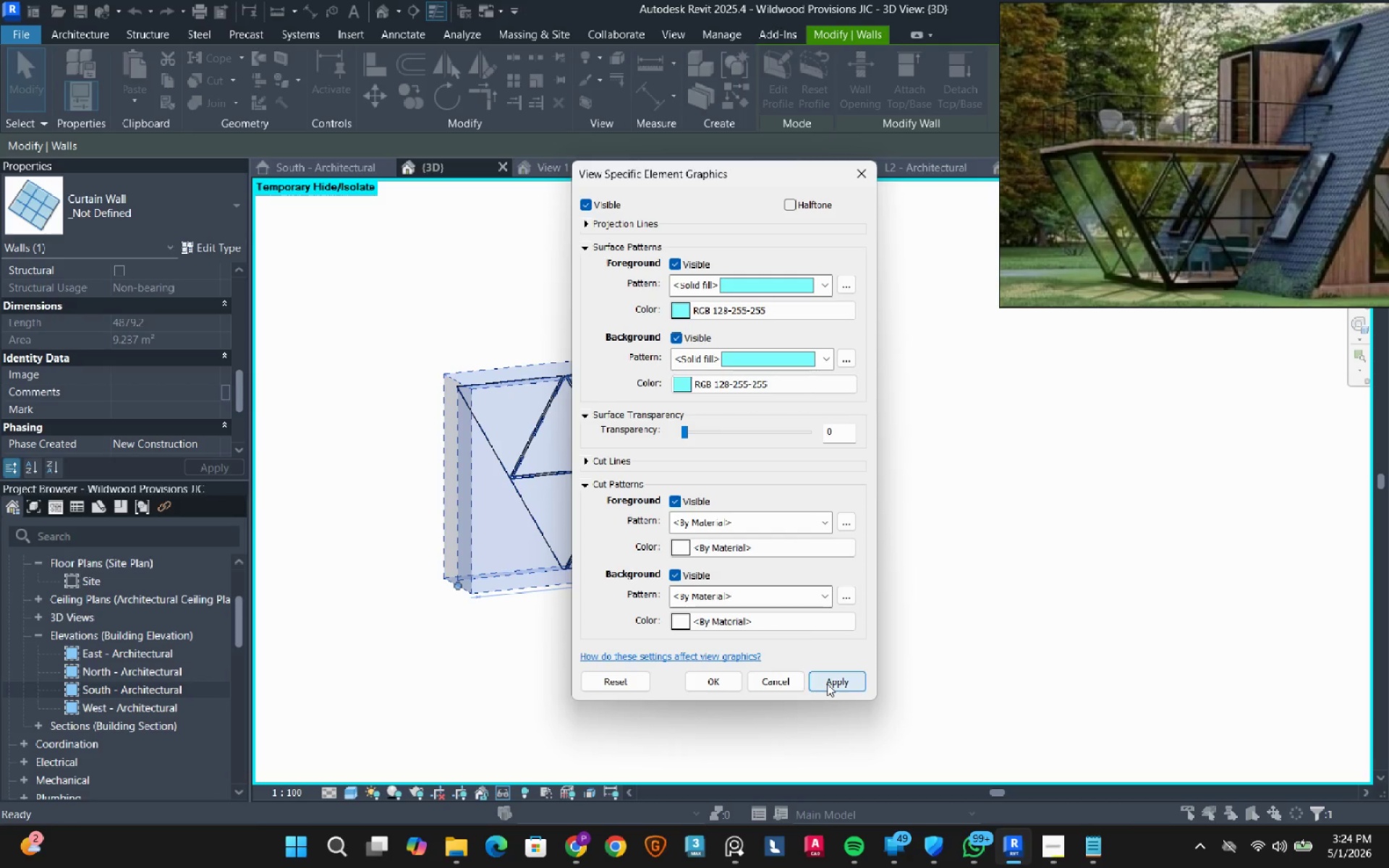 
left_click([827, 684])
 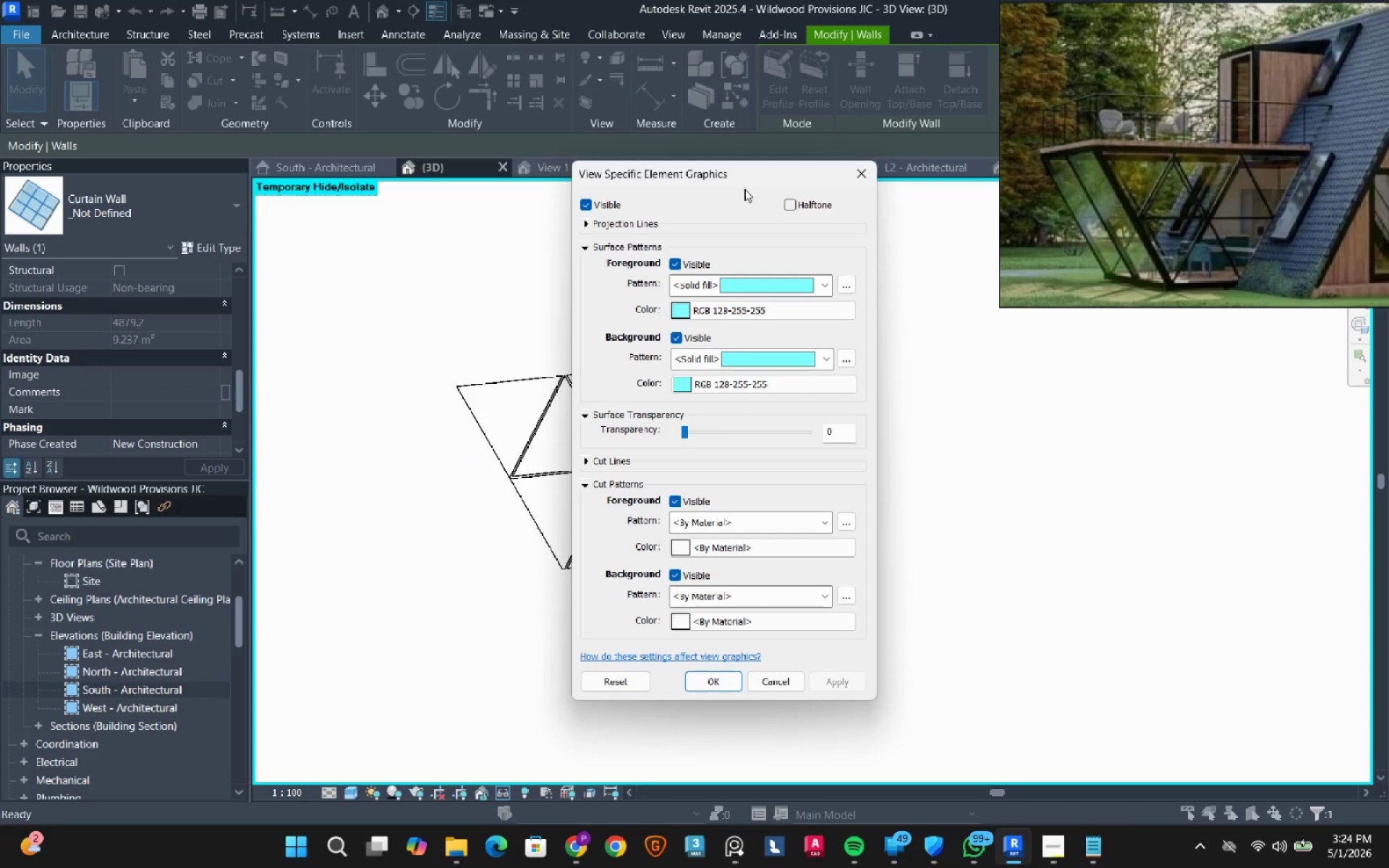 
left_click_drag(start_coordinate=[715, 175], to_coordinate=[863, 178])
 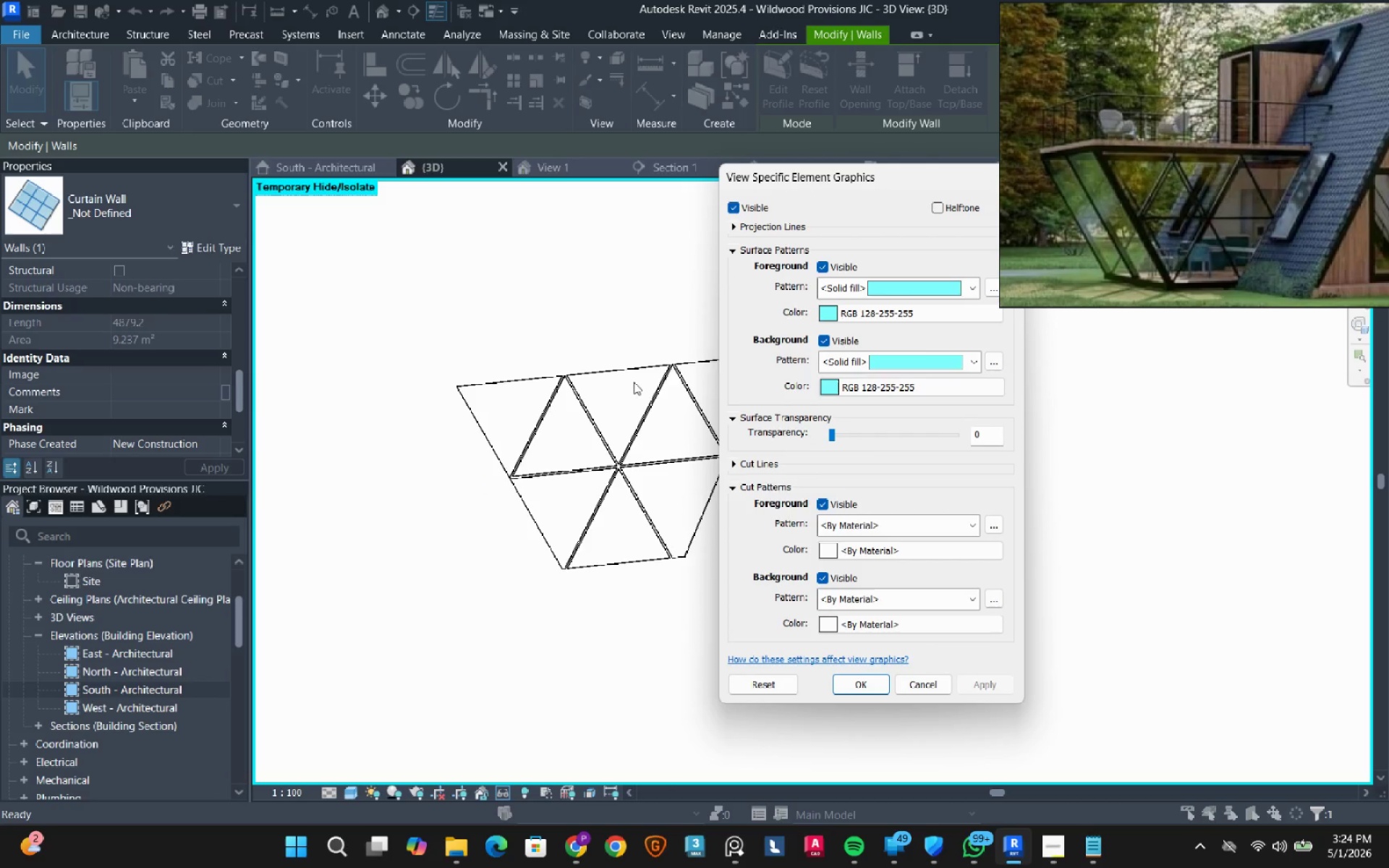 
scroll: coordinate [620, 399], scroll_direction: up, amount: 3.0
 